 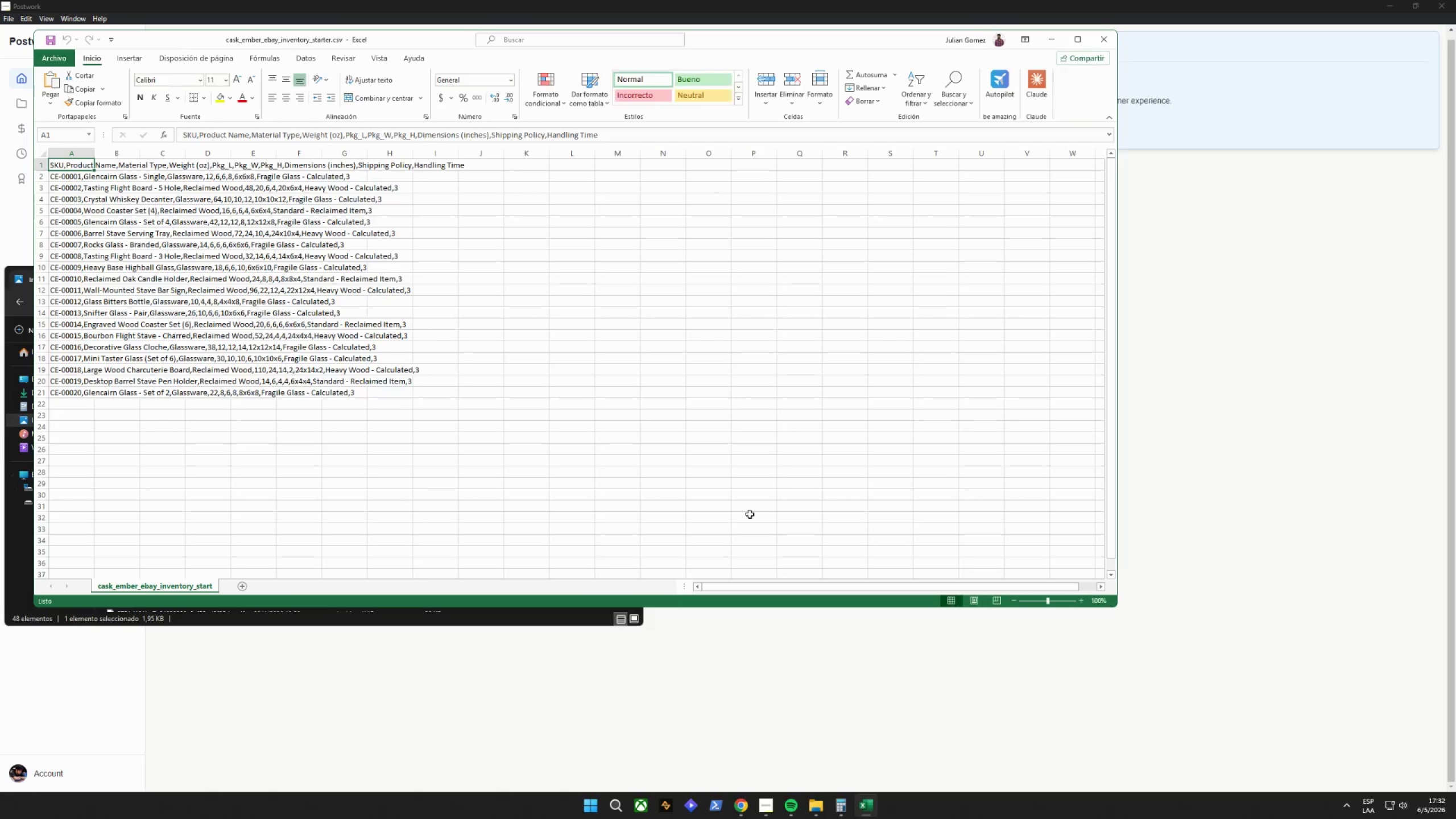 
double_click([262, 25])
 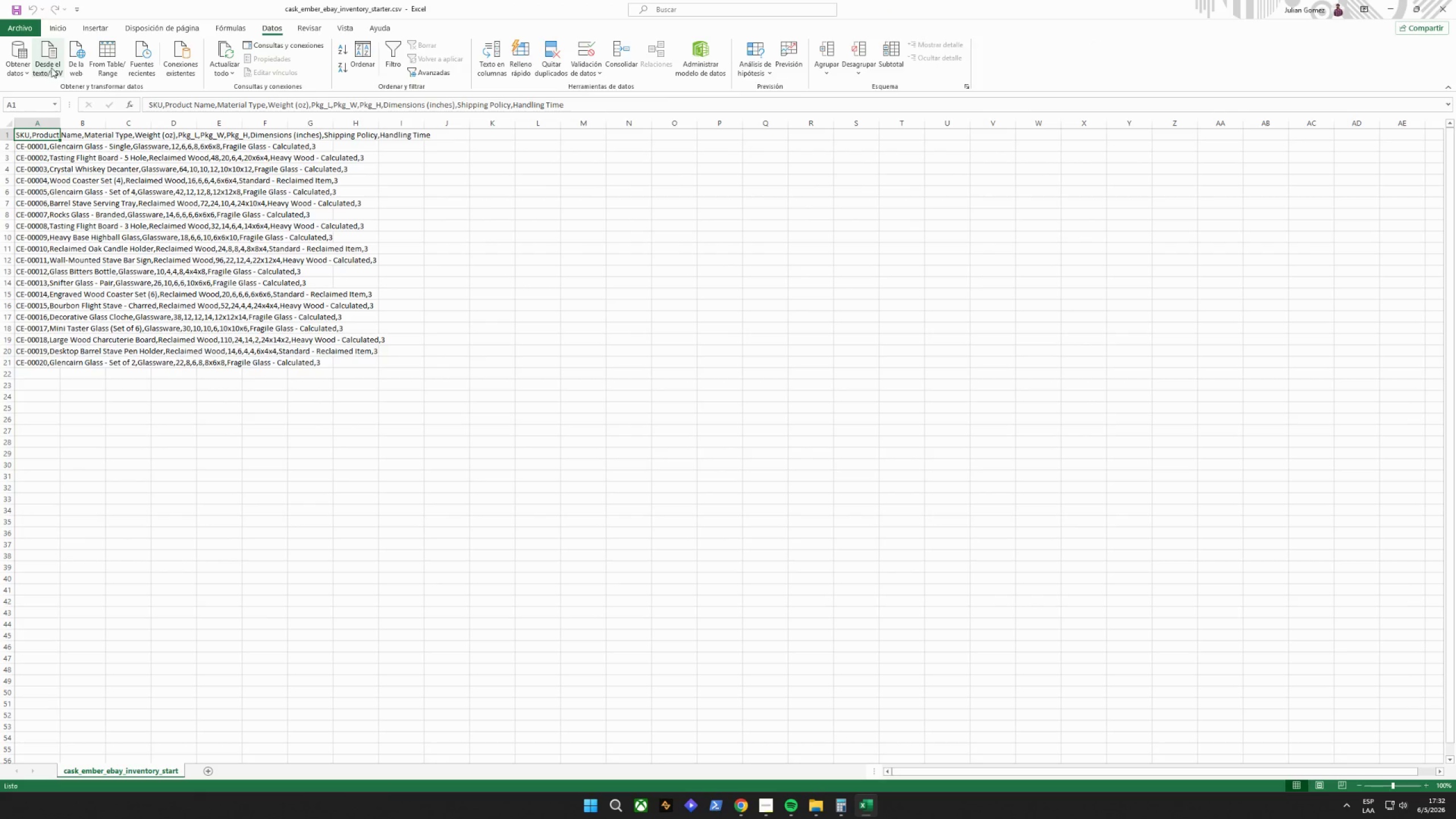 
left_click([45, 73])
 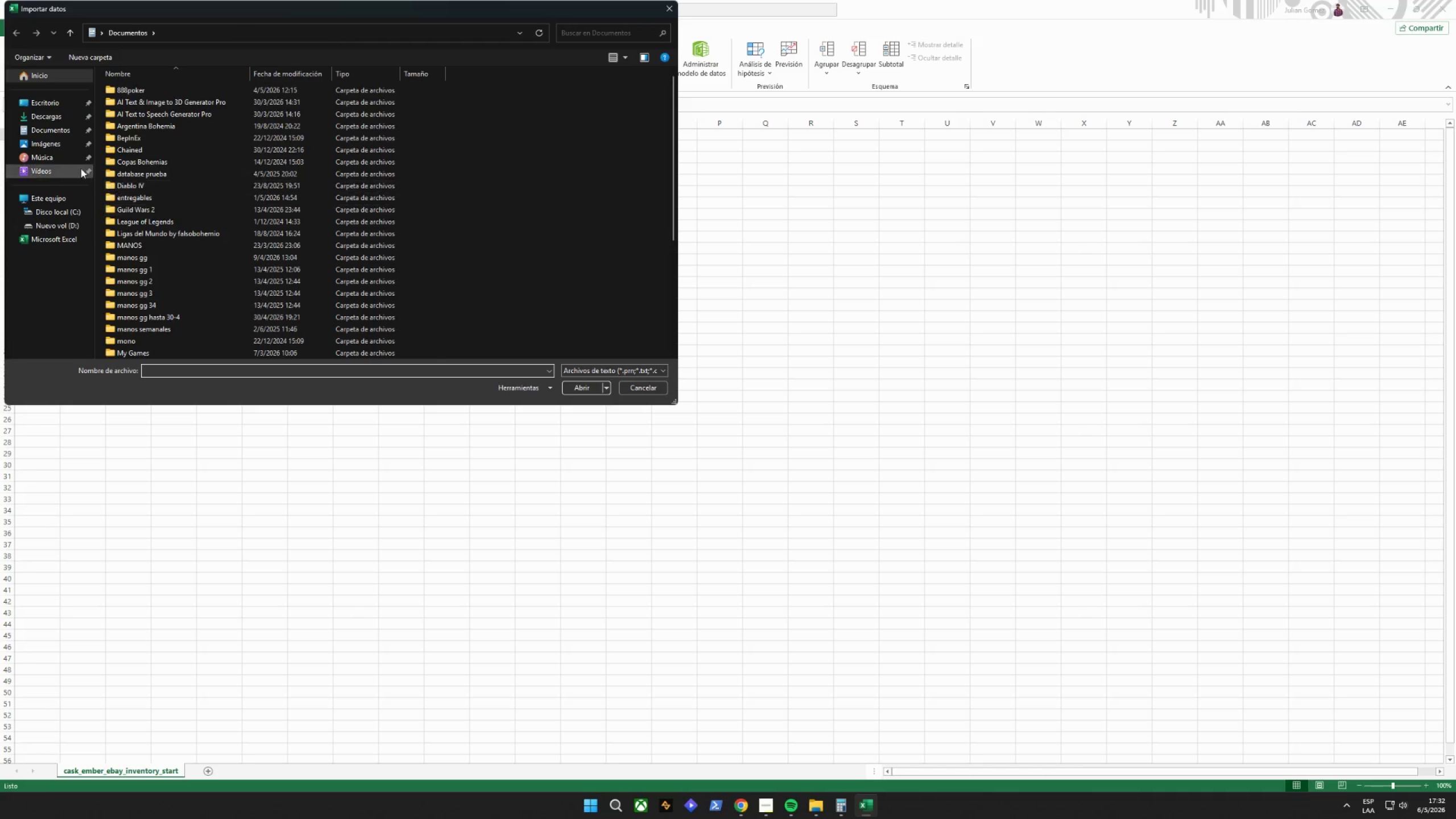 
wait(5.98)
 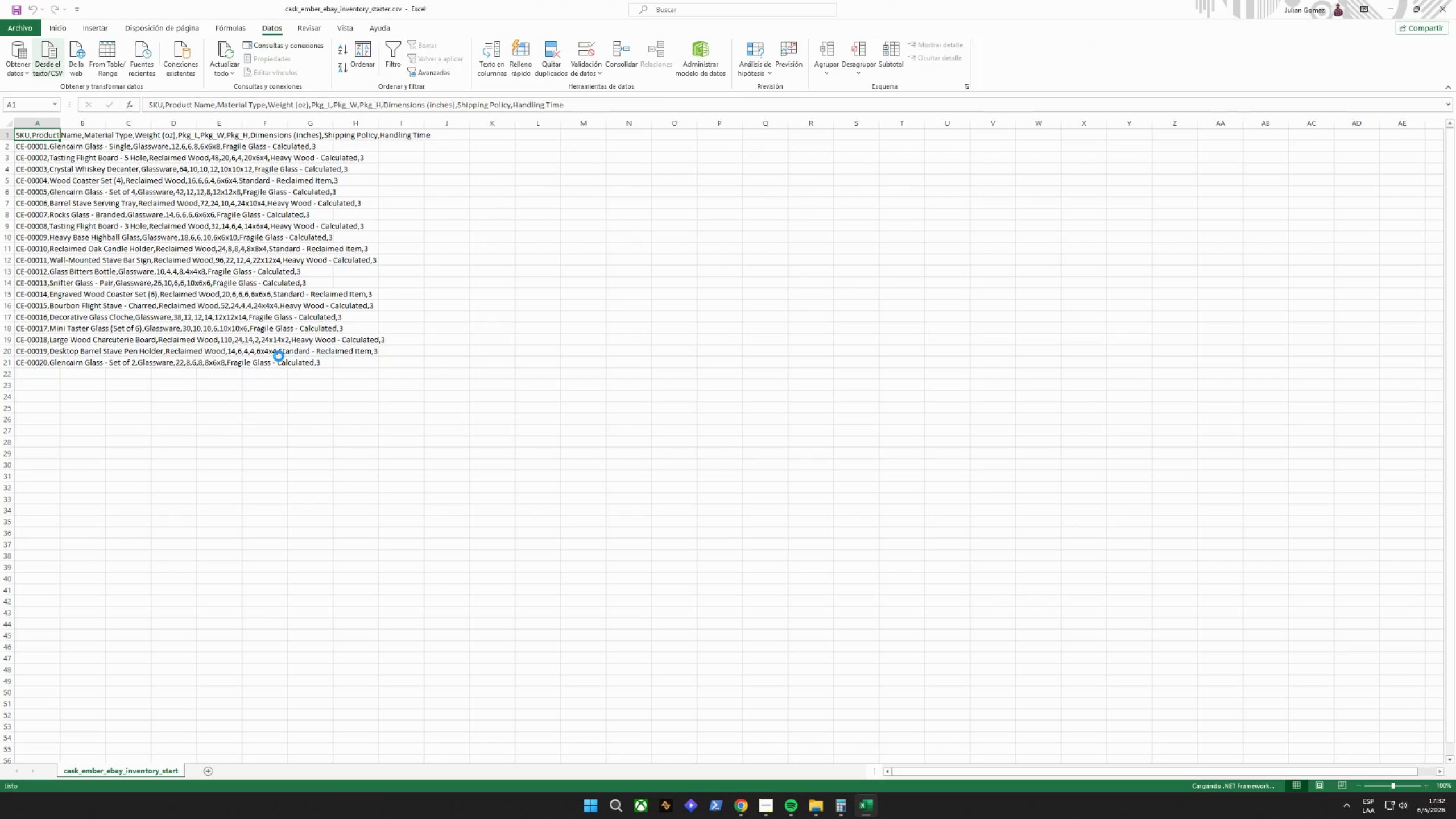 
left_click([49, 144])
 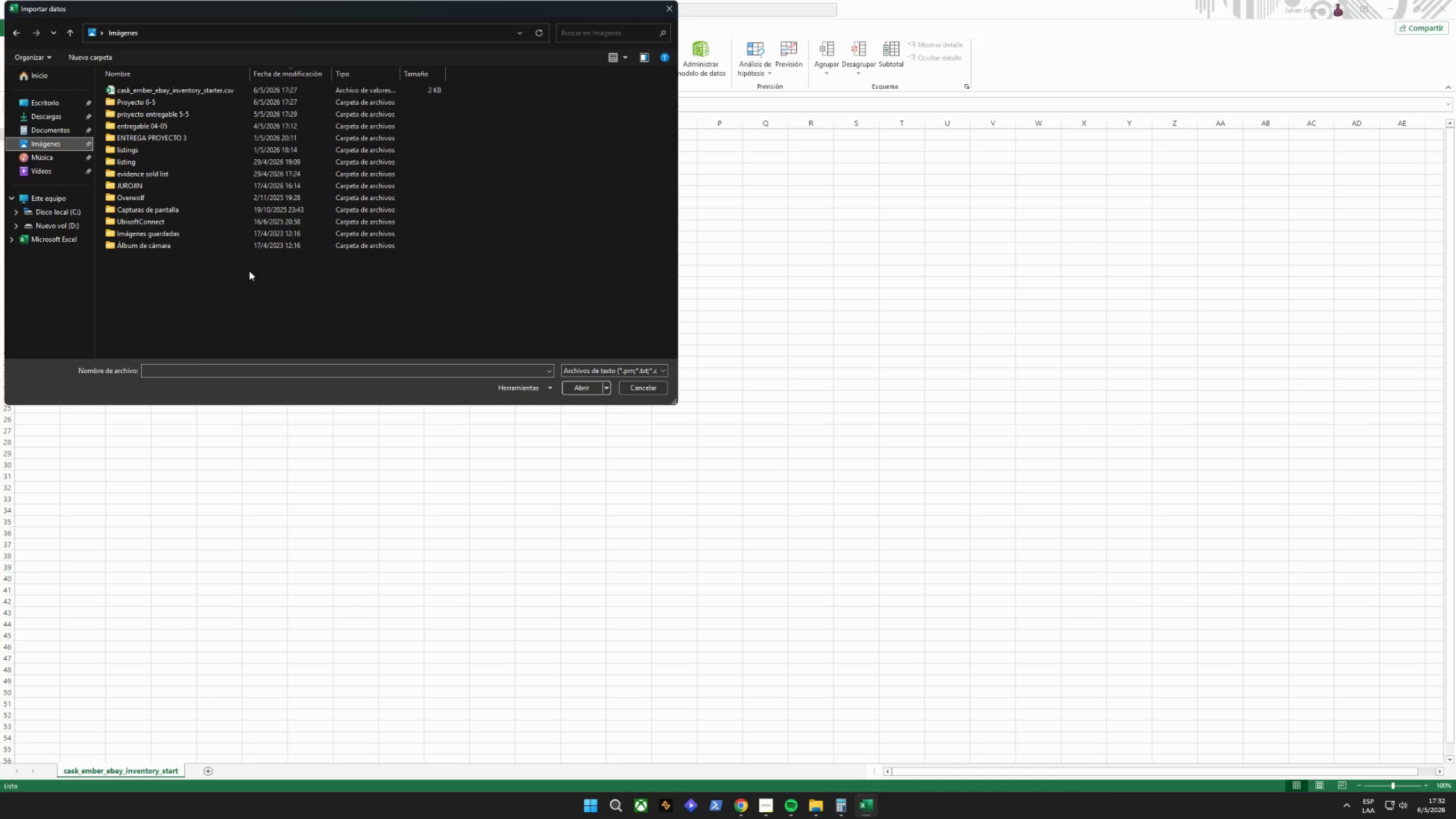 
scroll: coordinate [255, 282], scroll_direction: down, amount: 4.0
 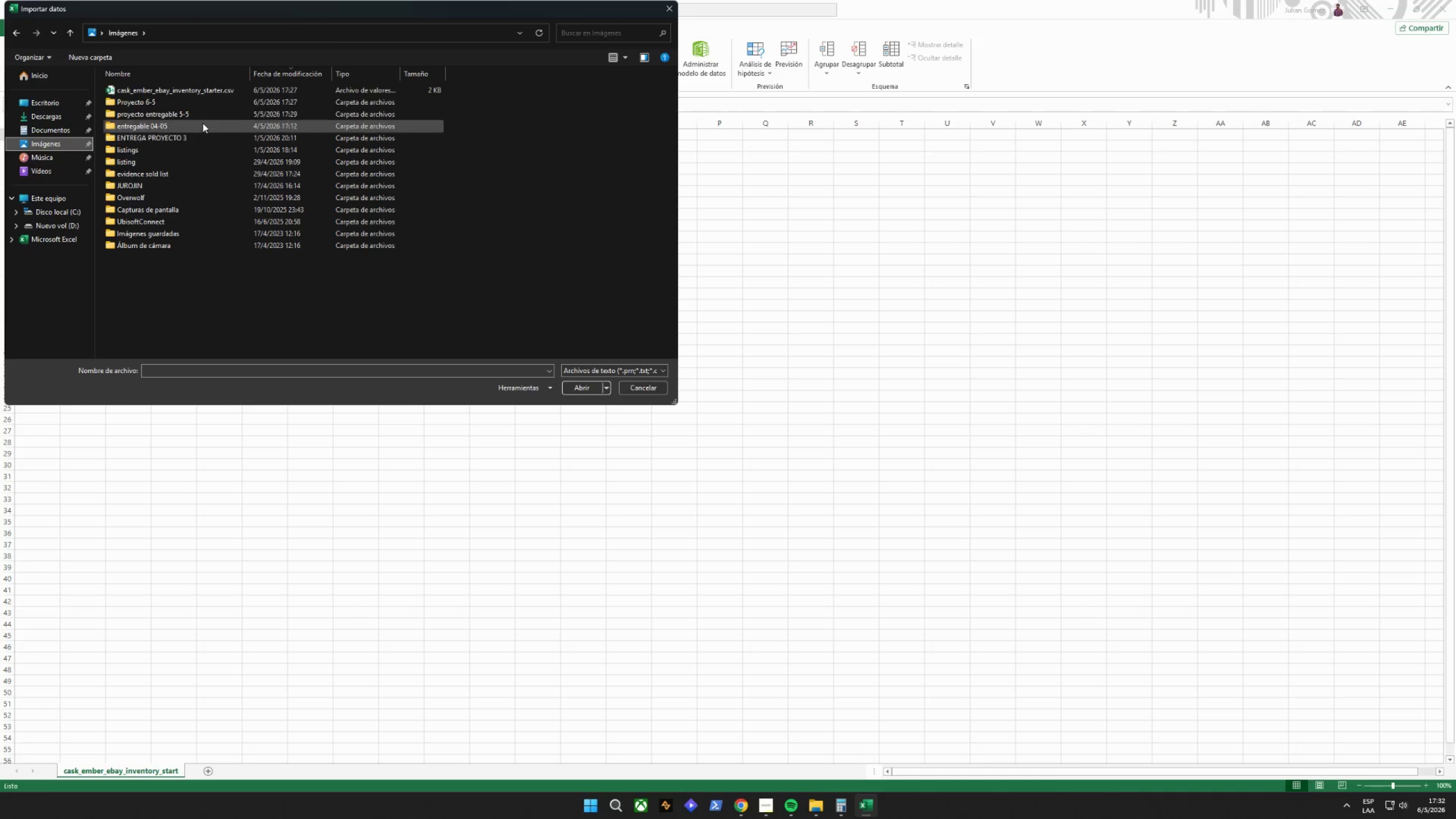 
left_click([199, 86])
 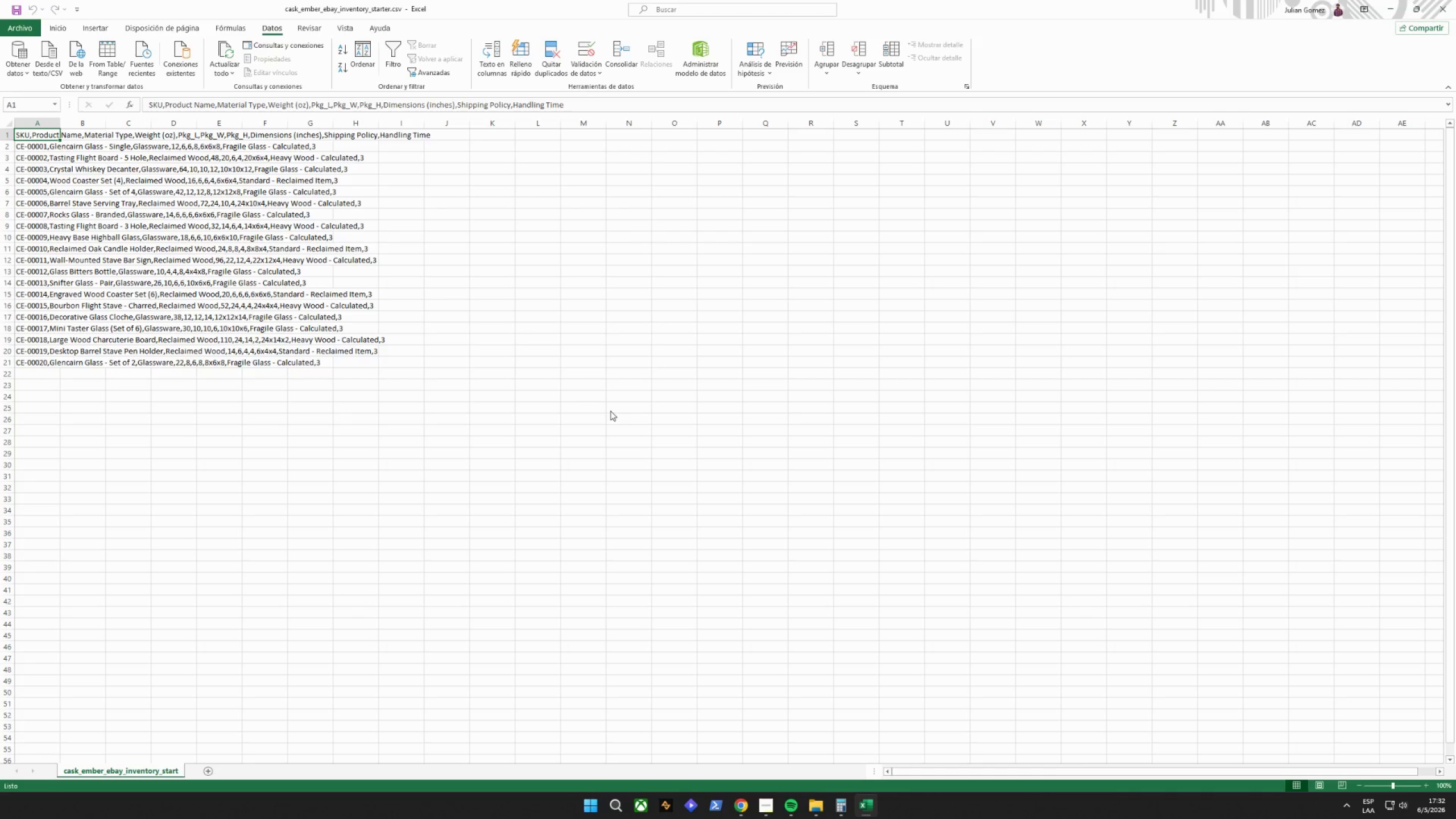 
wait(8.06)
 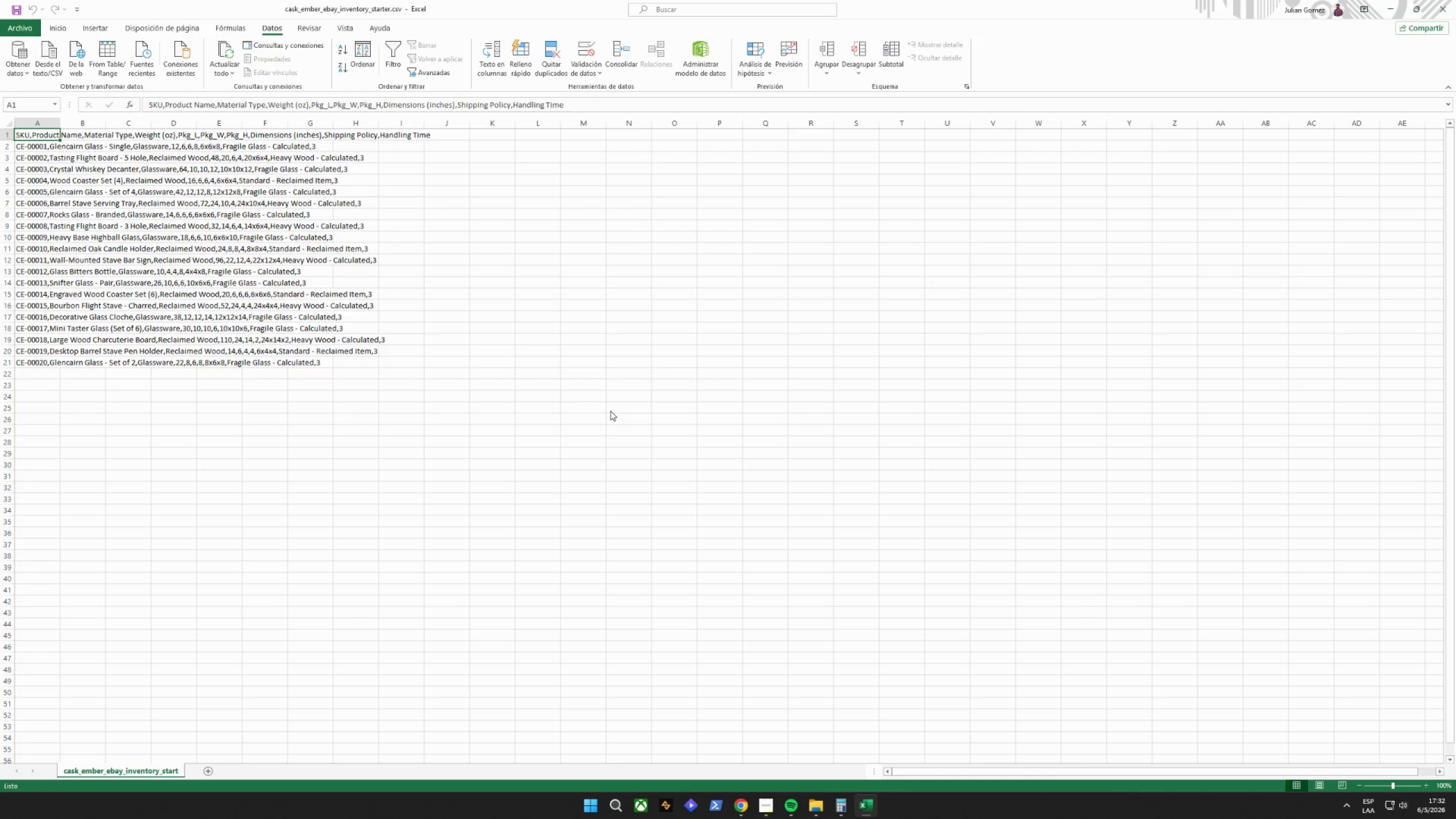 
left_click([677, 266])
 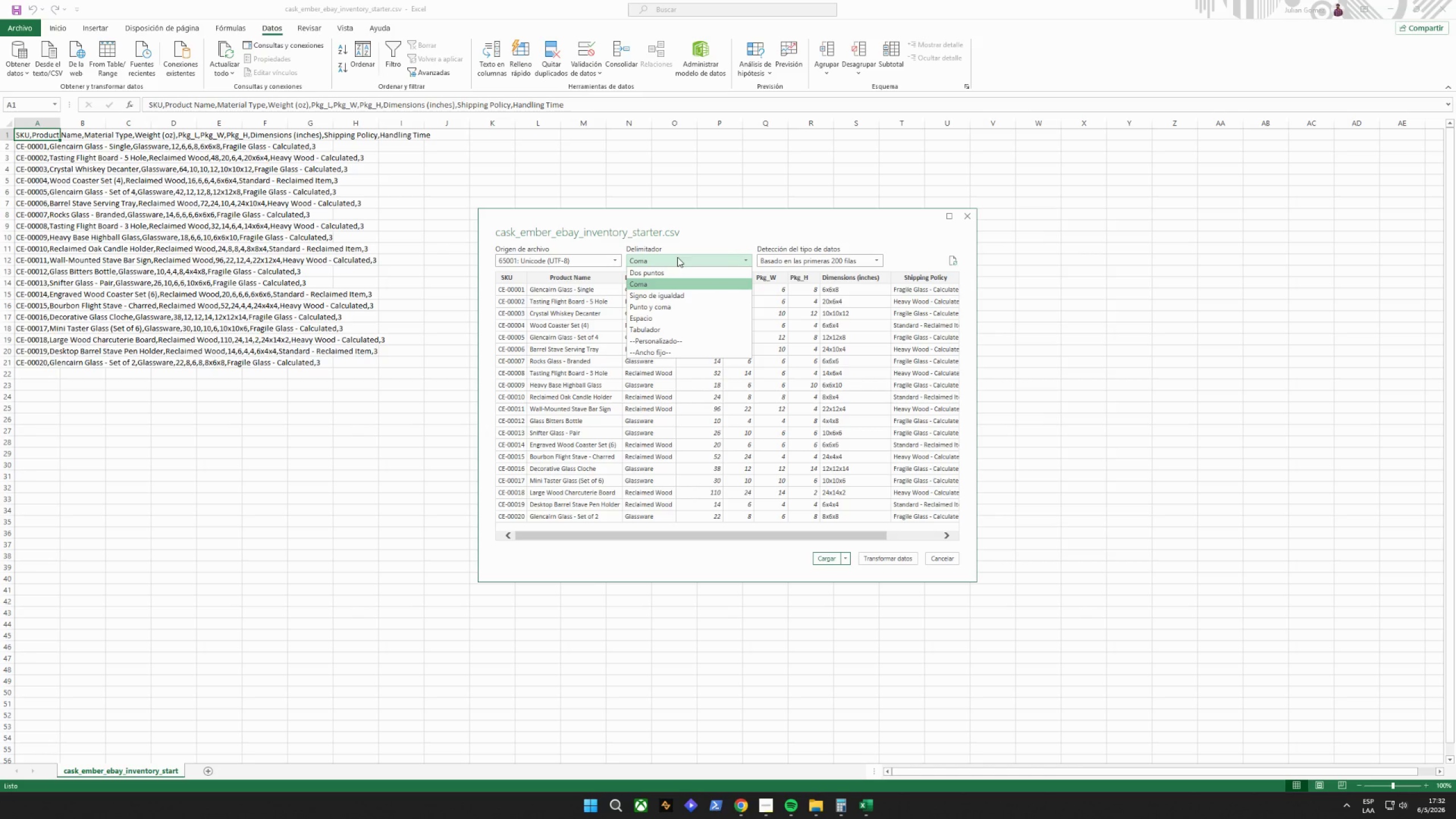 
left_click([669, 311])
 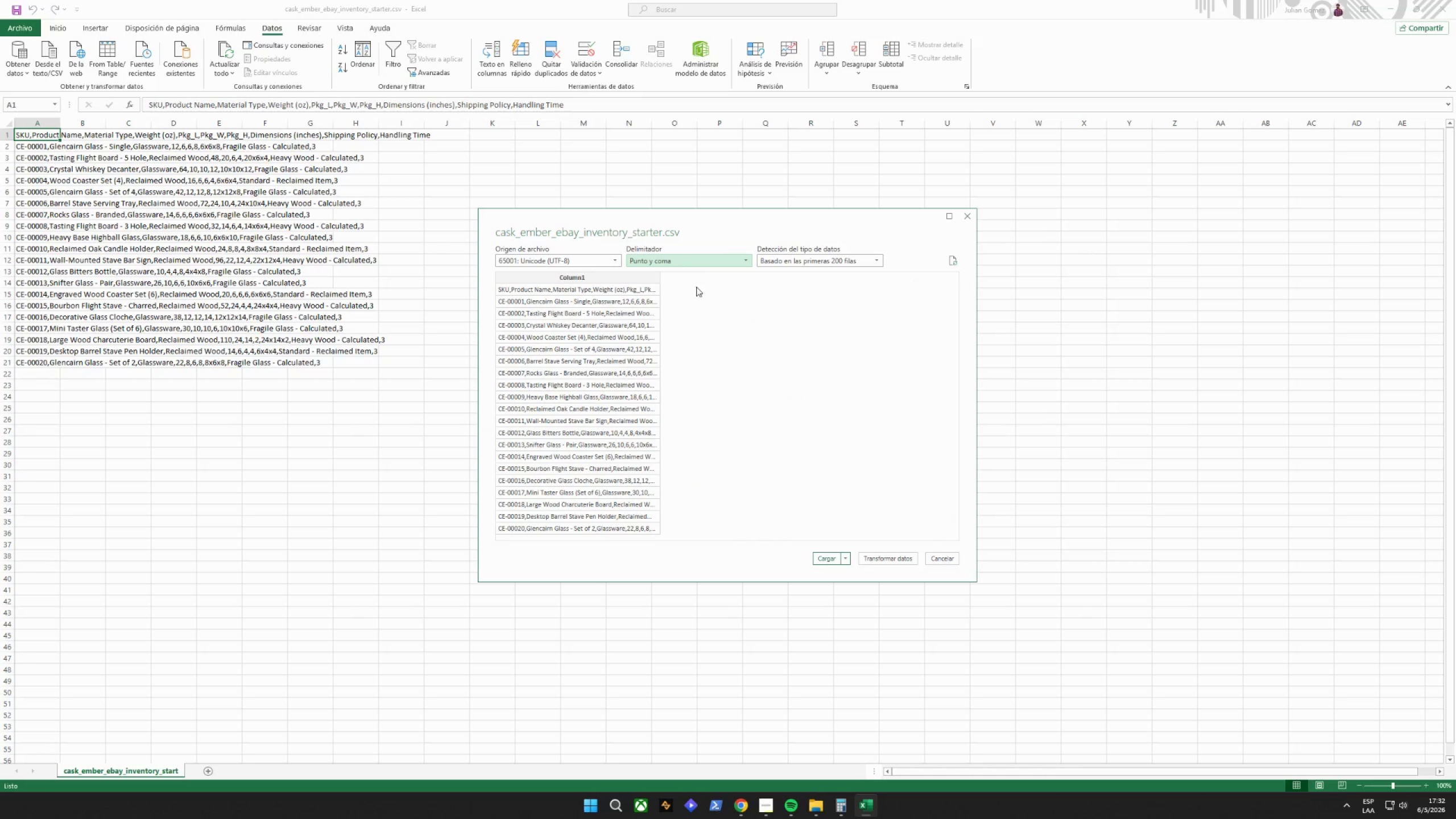 
left_click([700, 259])
 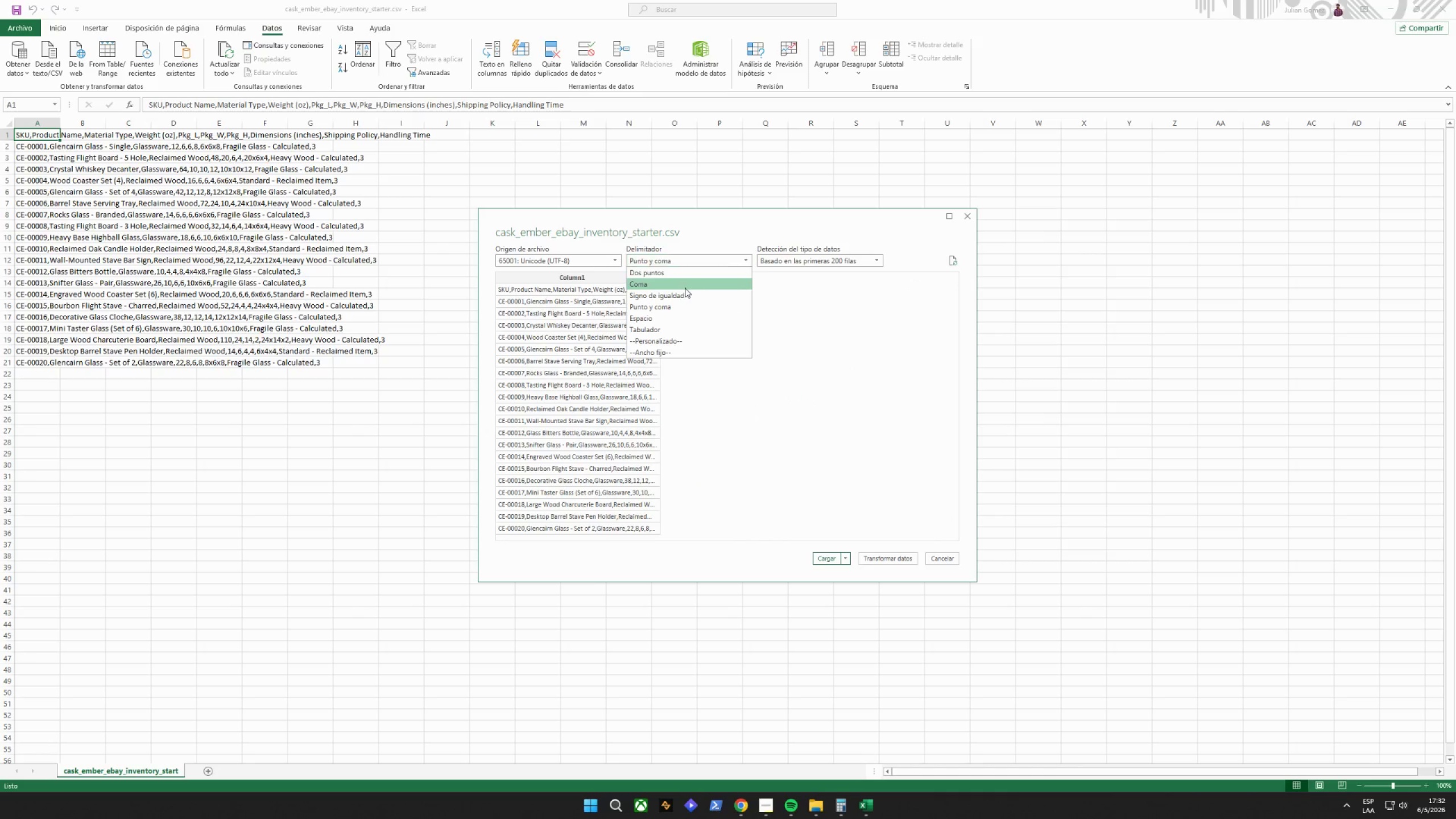 
left_click([682, 286])
 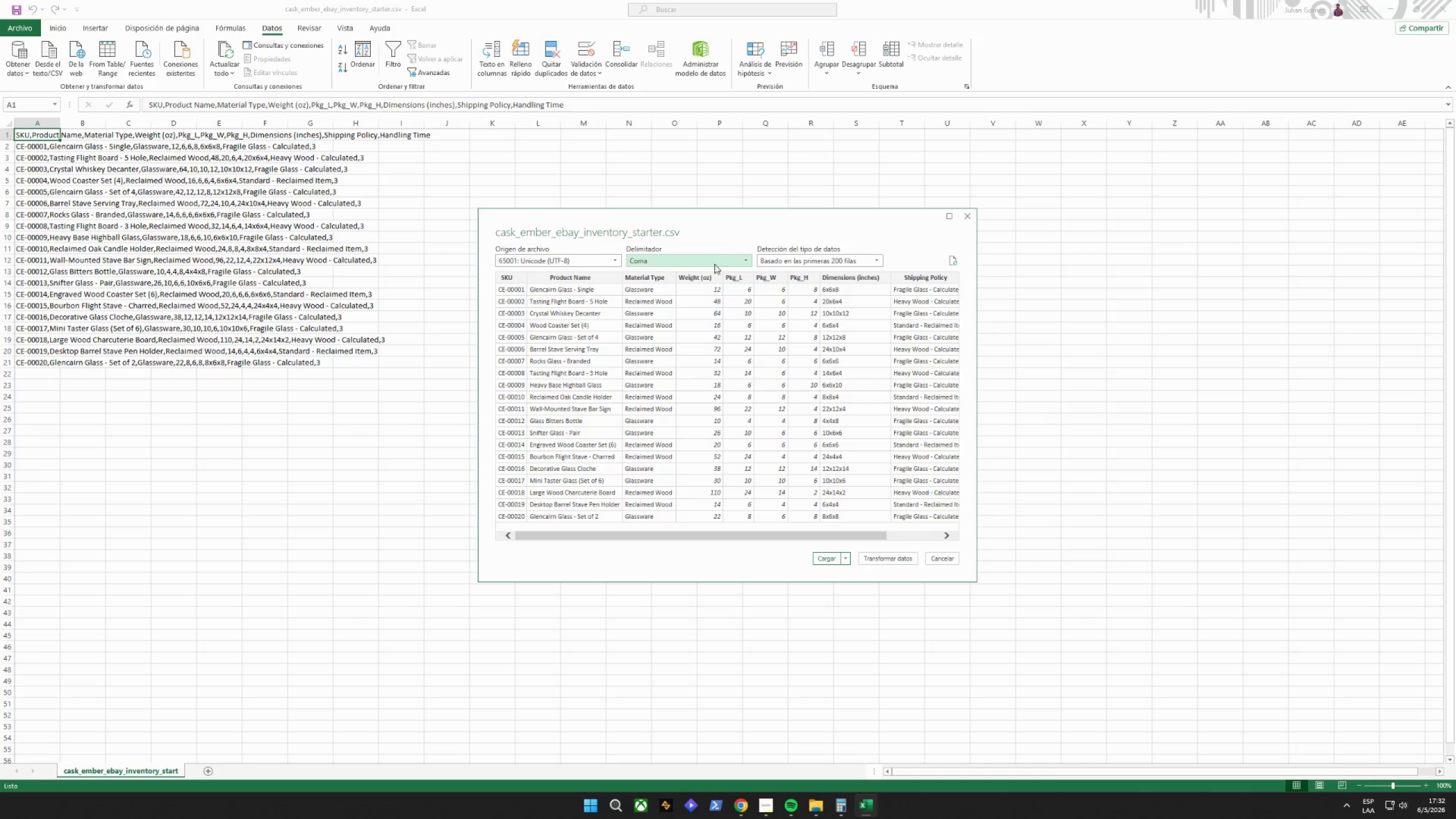 
left_click([715, 262])
 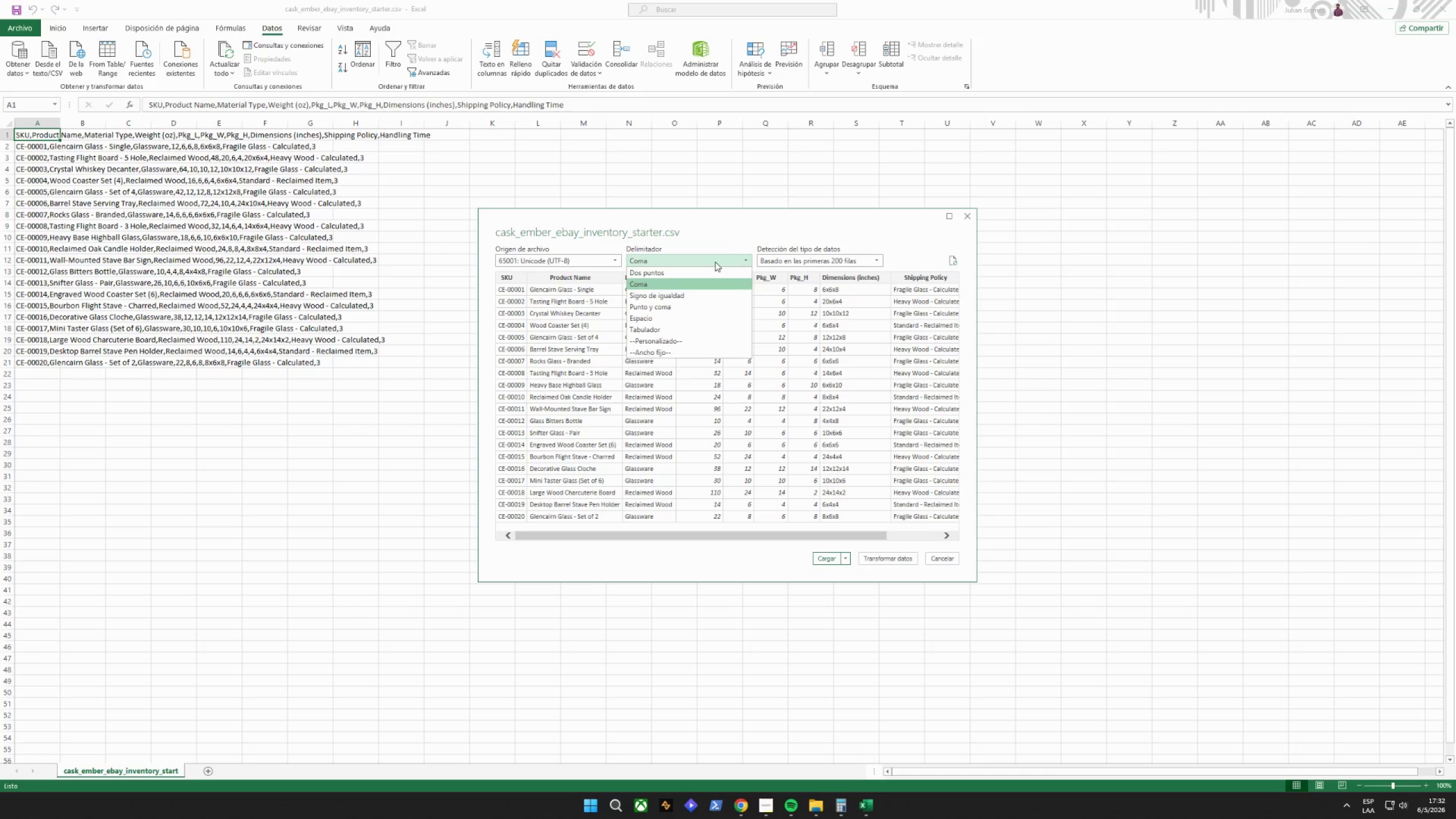 
left_click([715, 262])
 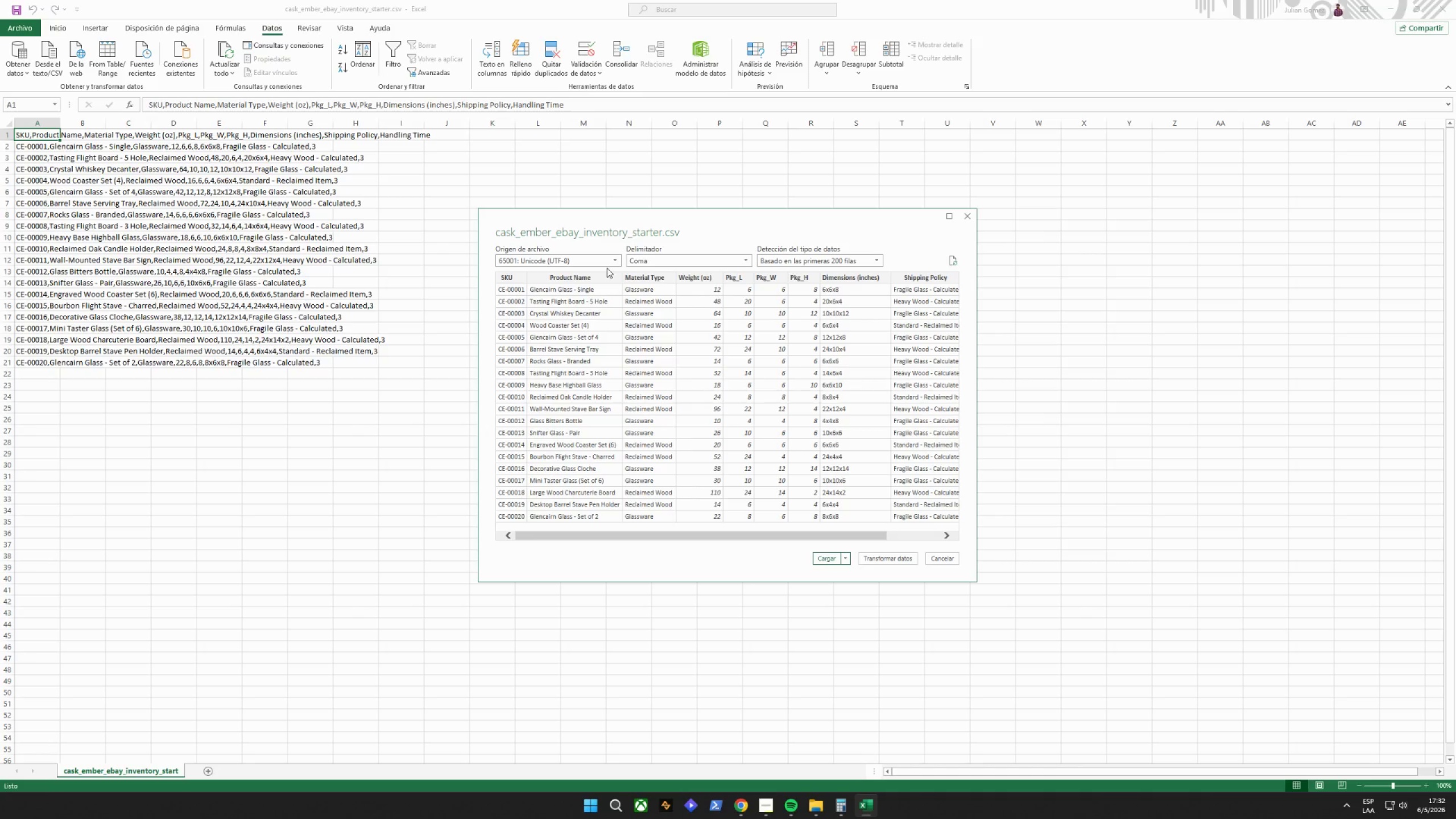 
left_click([593, 265])
 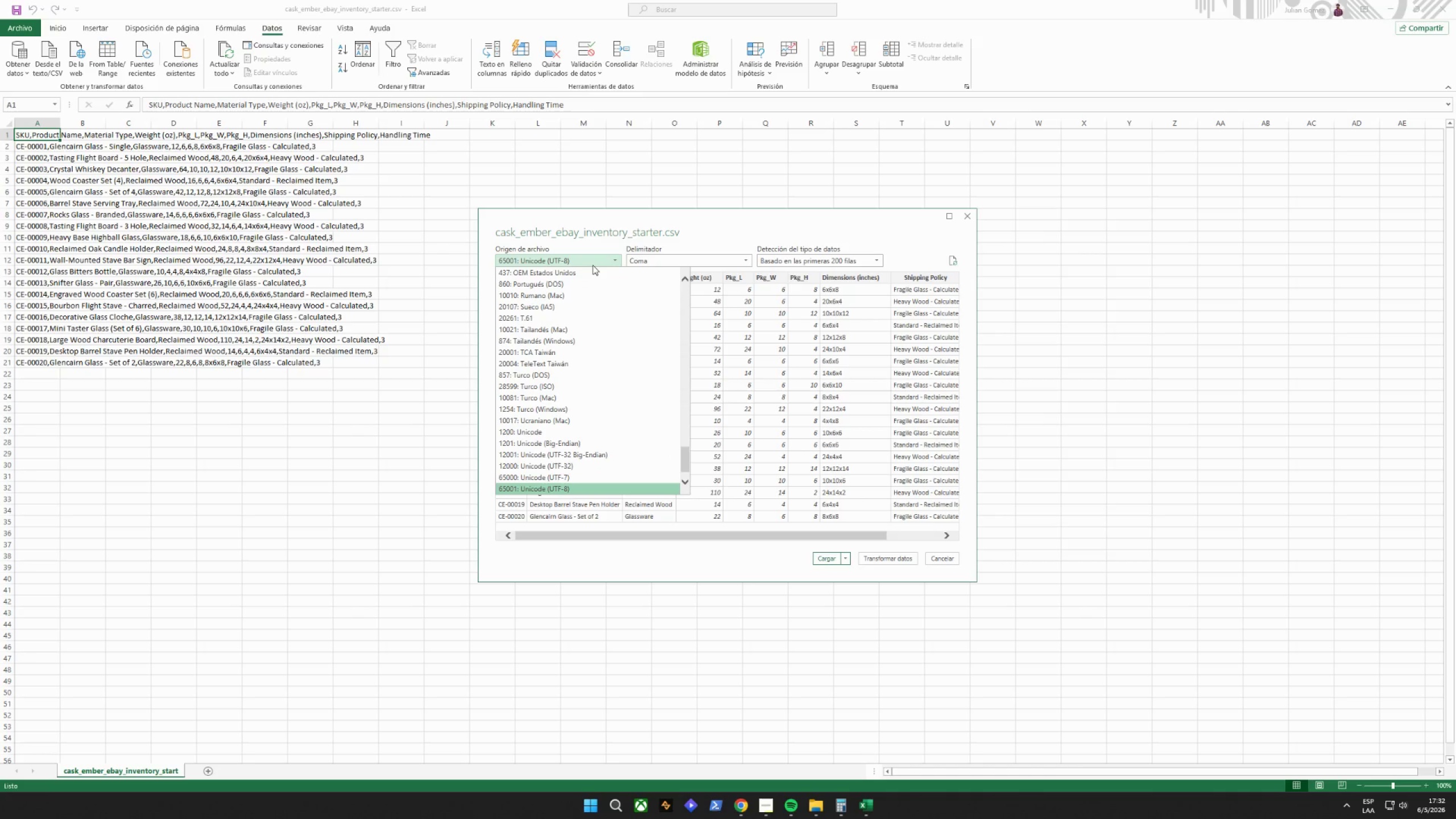 
left_click([593, 265])
 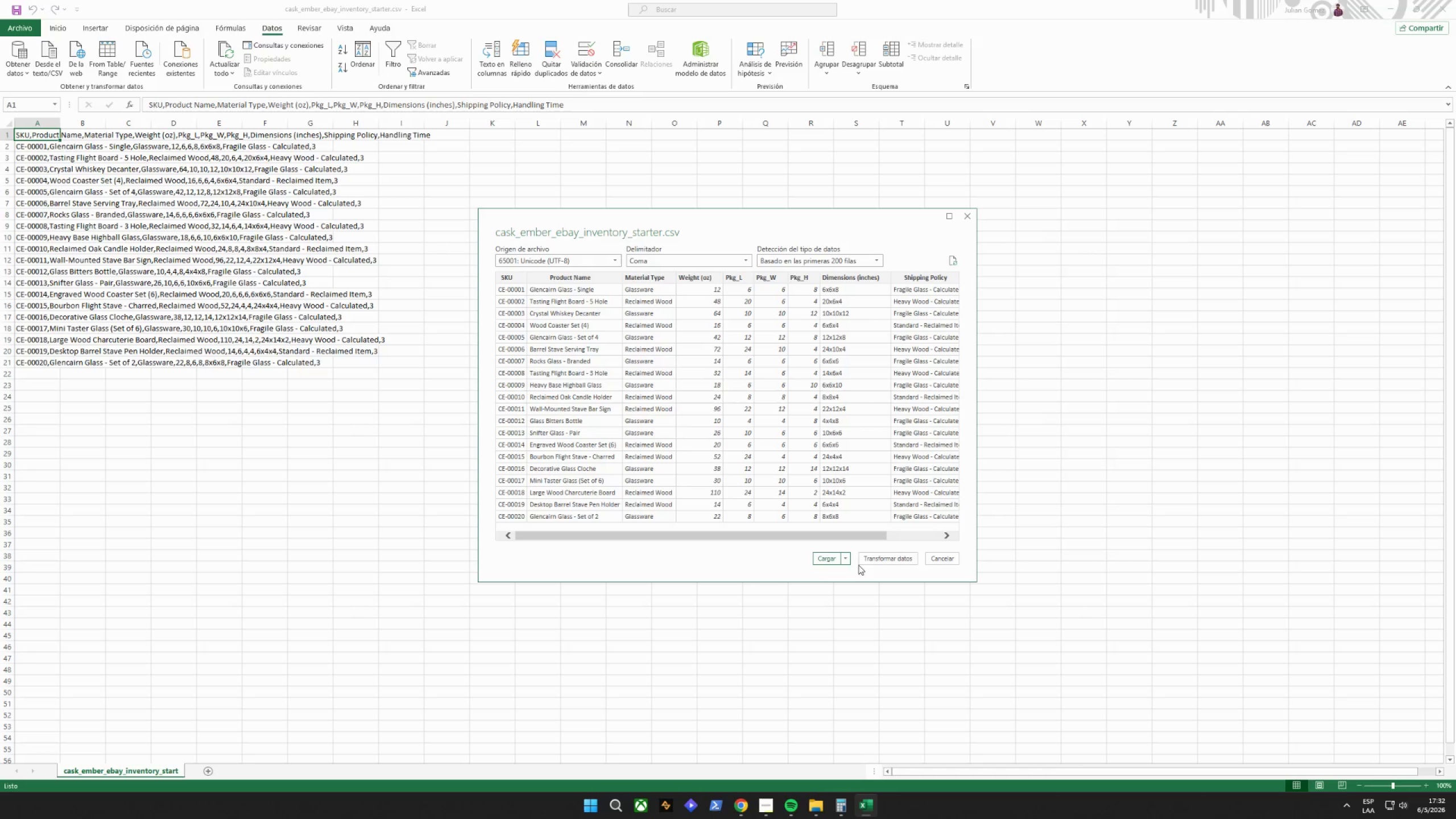 
left_click([824, 562])
 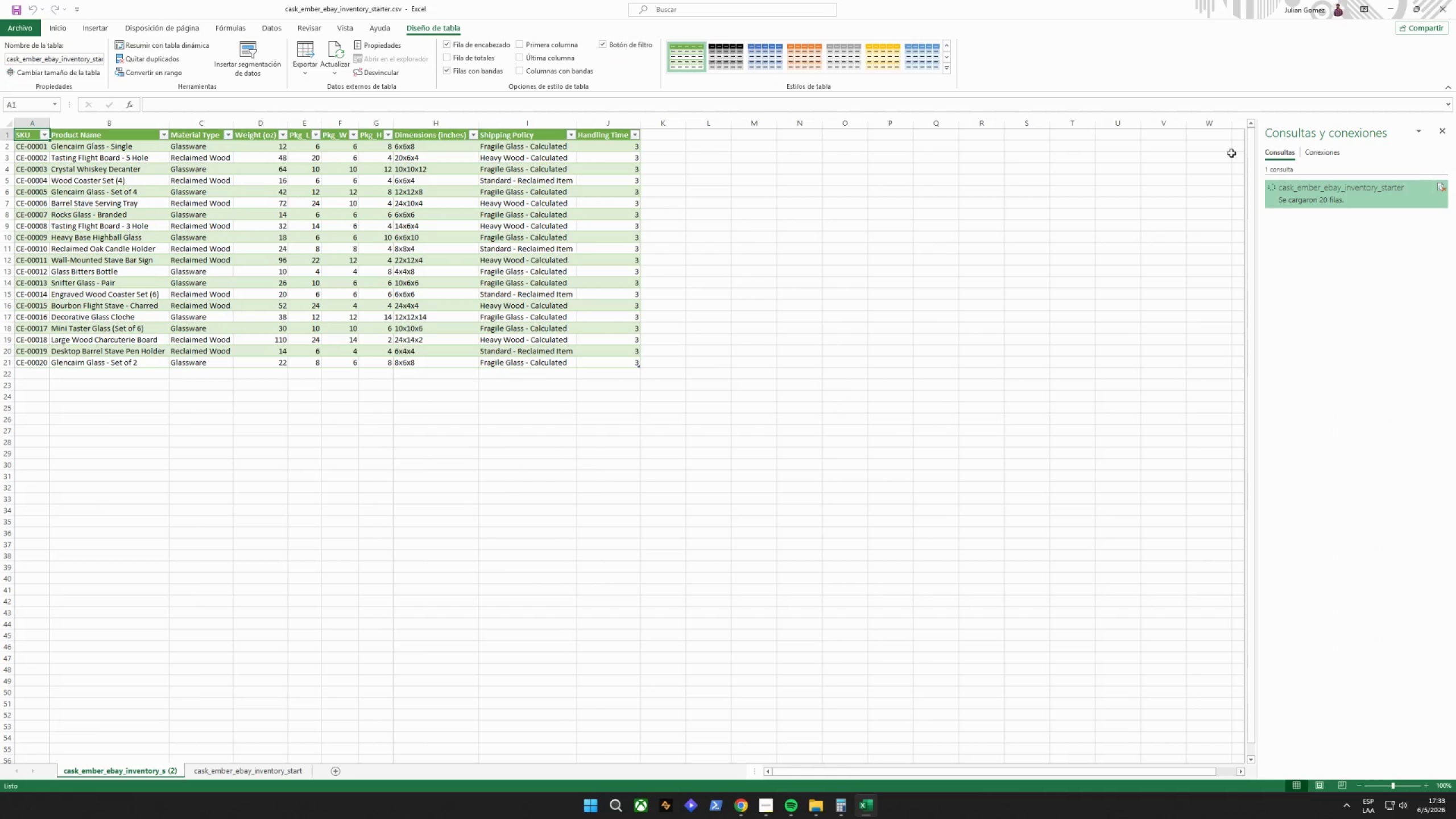 
left_click([1448, 134])
 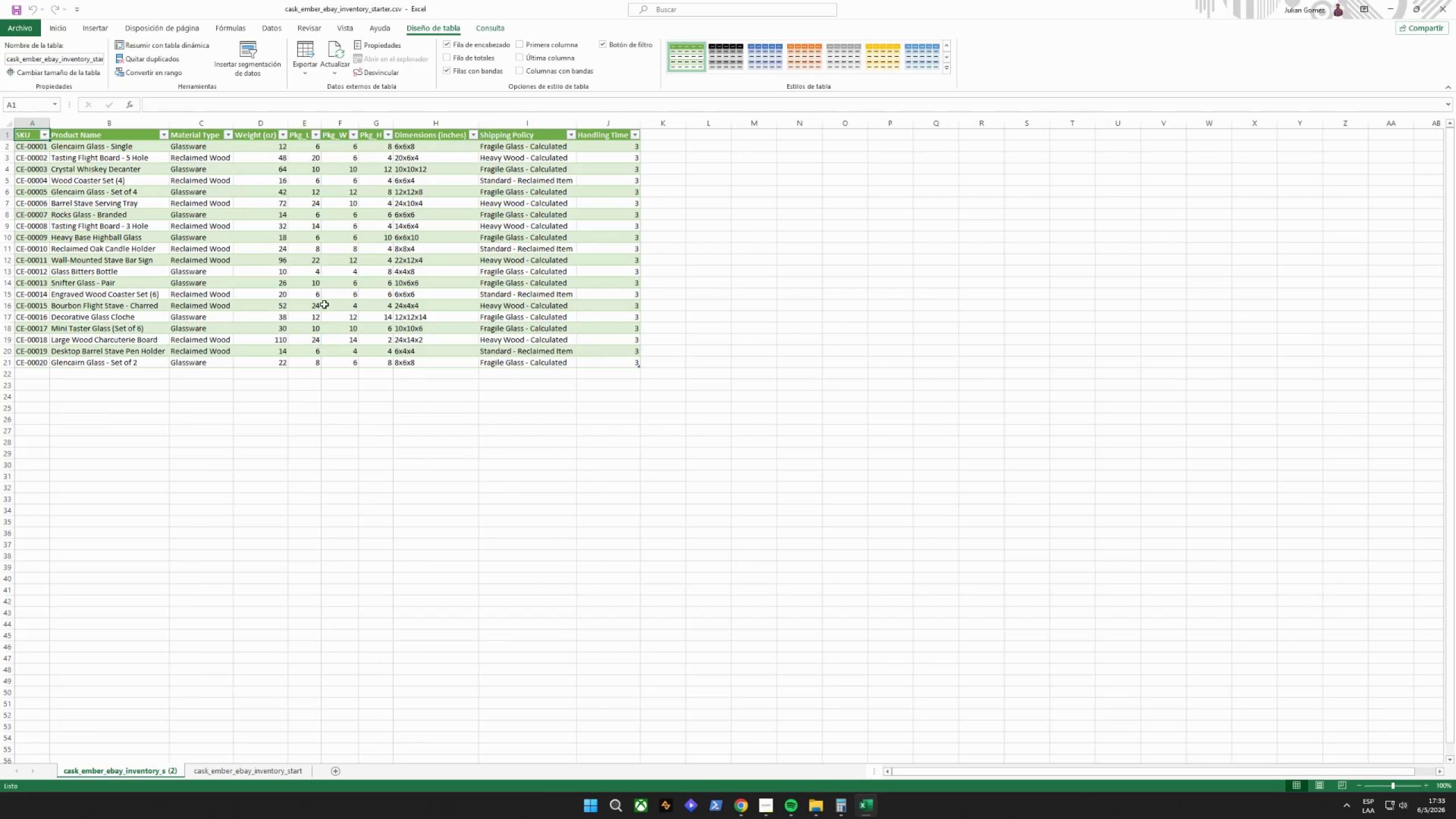 
left_click([280, 291])
 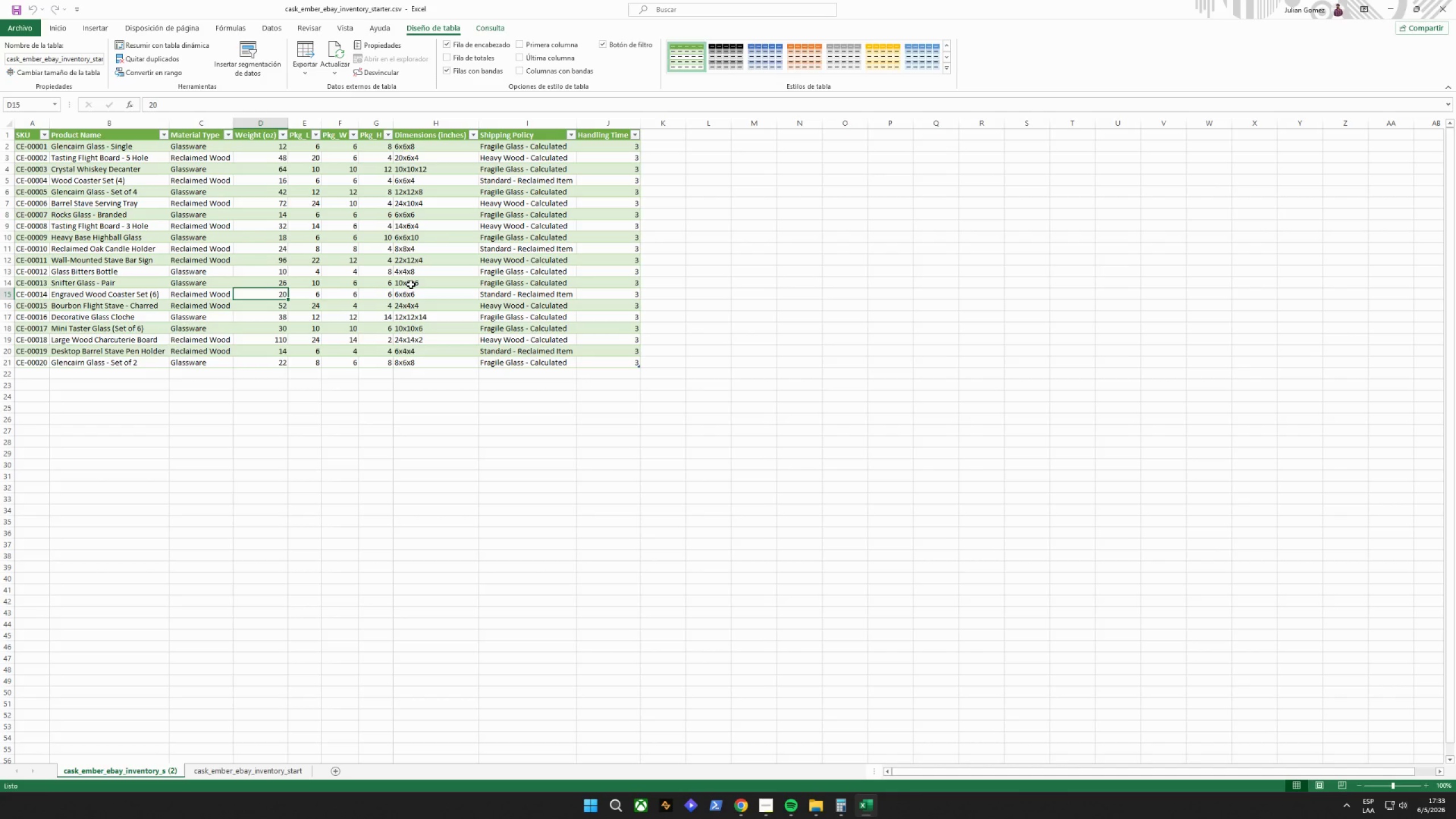 
wait(15.03)
 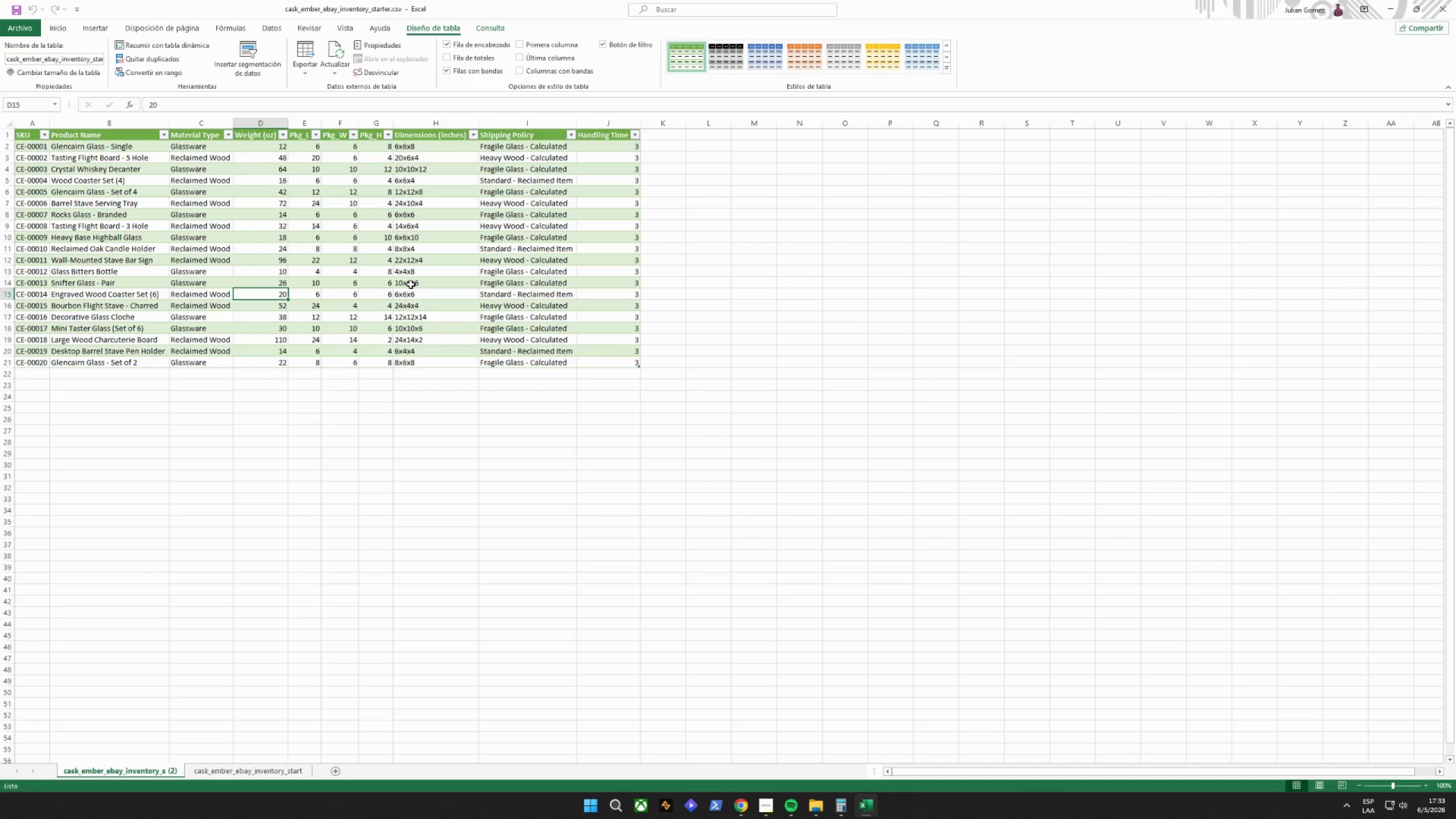 
left_click_drag(start_coordinate=[33, 140], to_coordinate=[606, 358])
 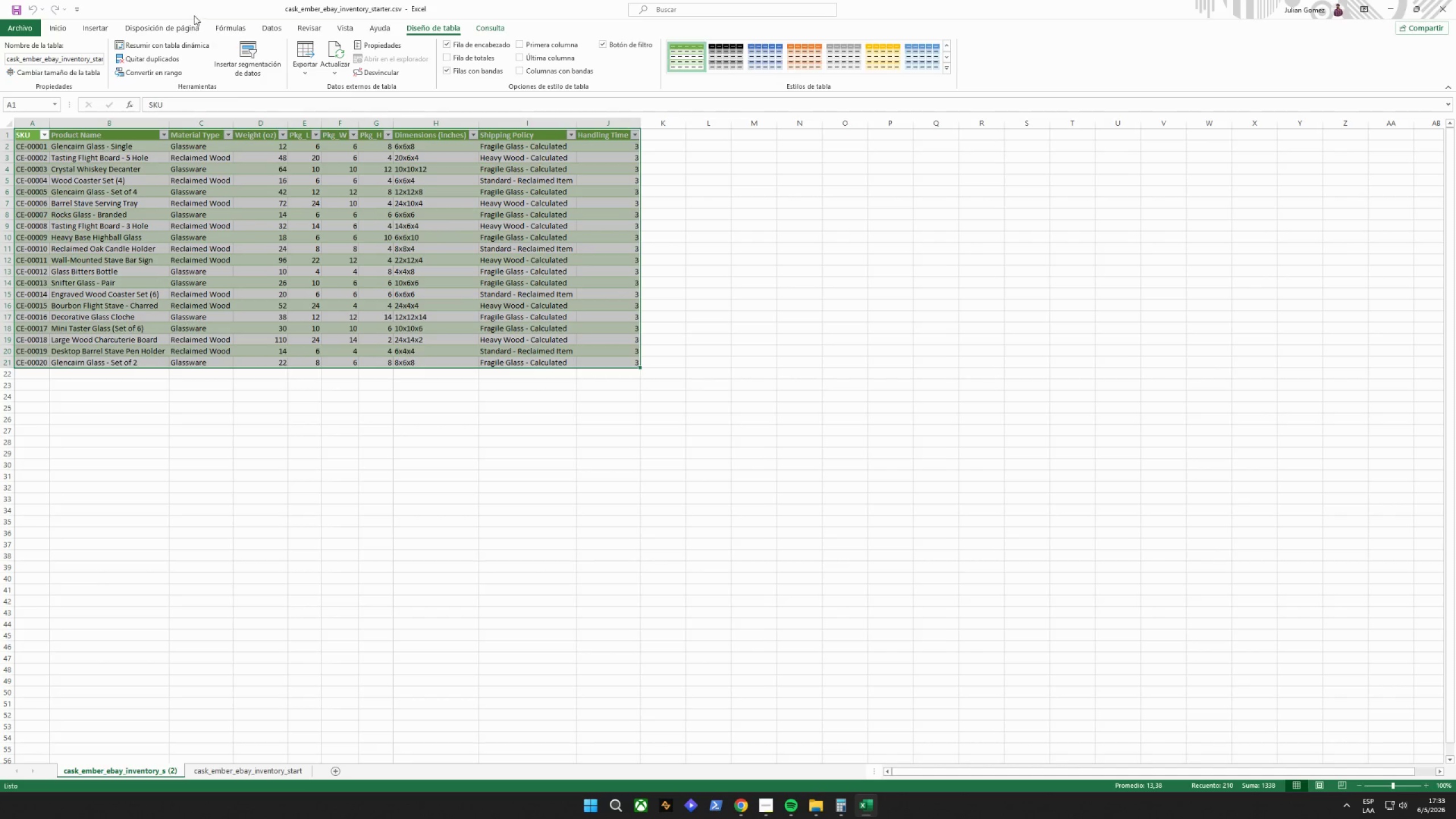 
left_click([245, 31])
 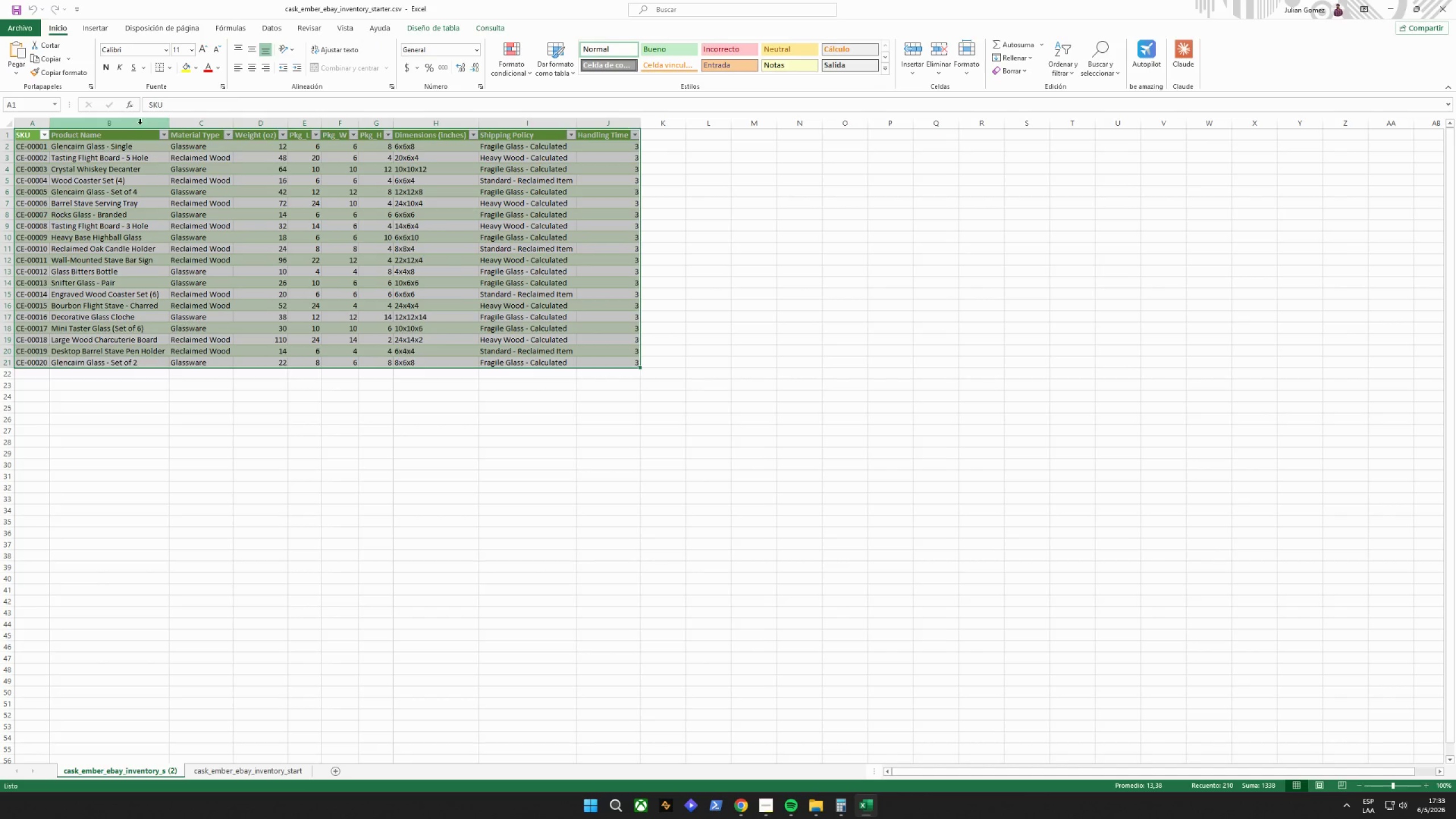 
double_click([171, 123])
 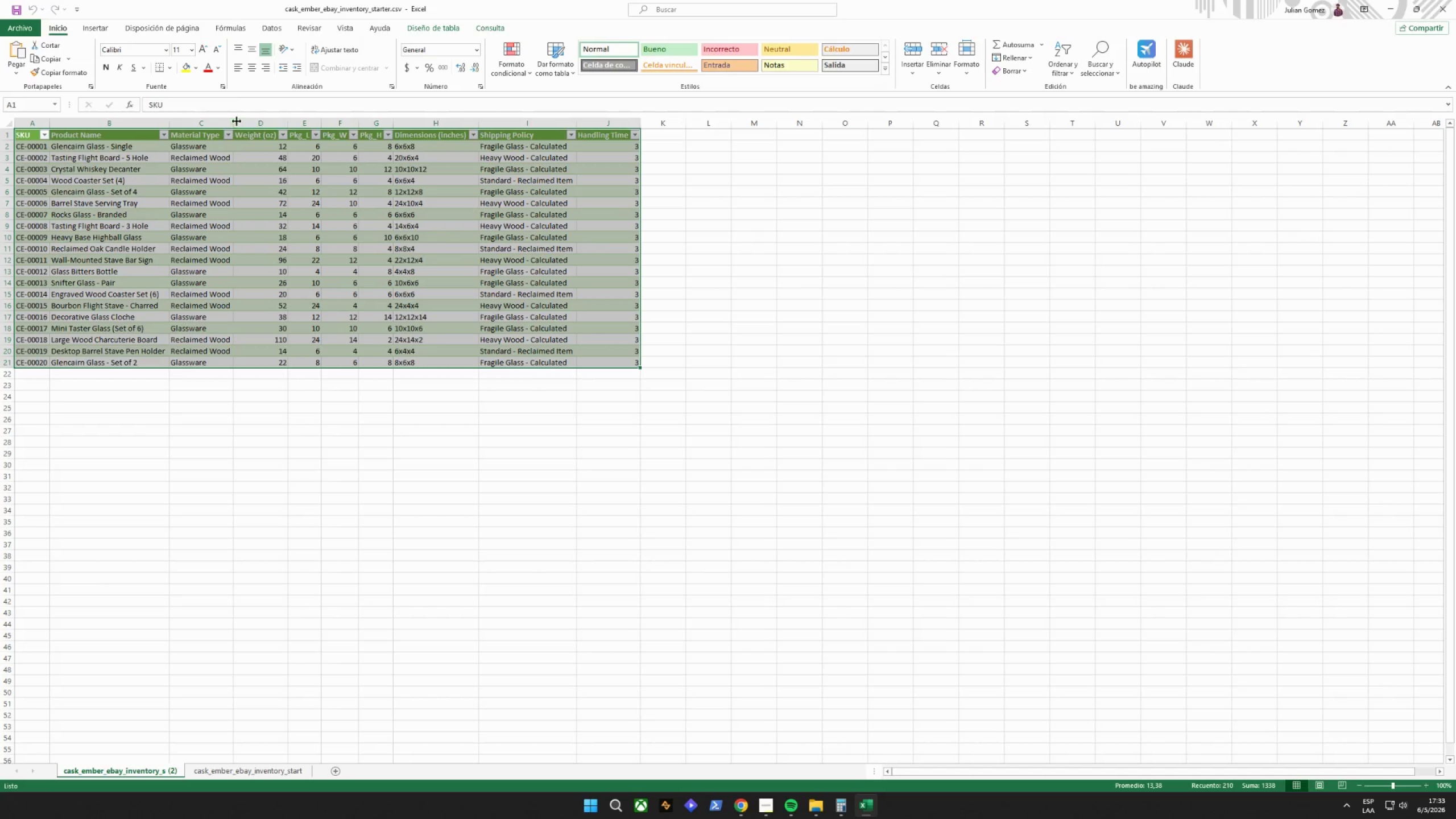 
double_click([237, 121])
 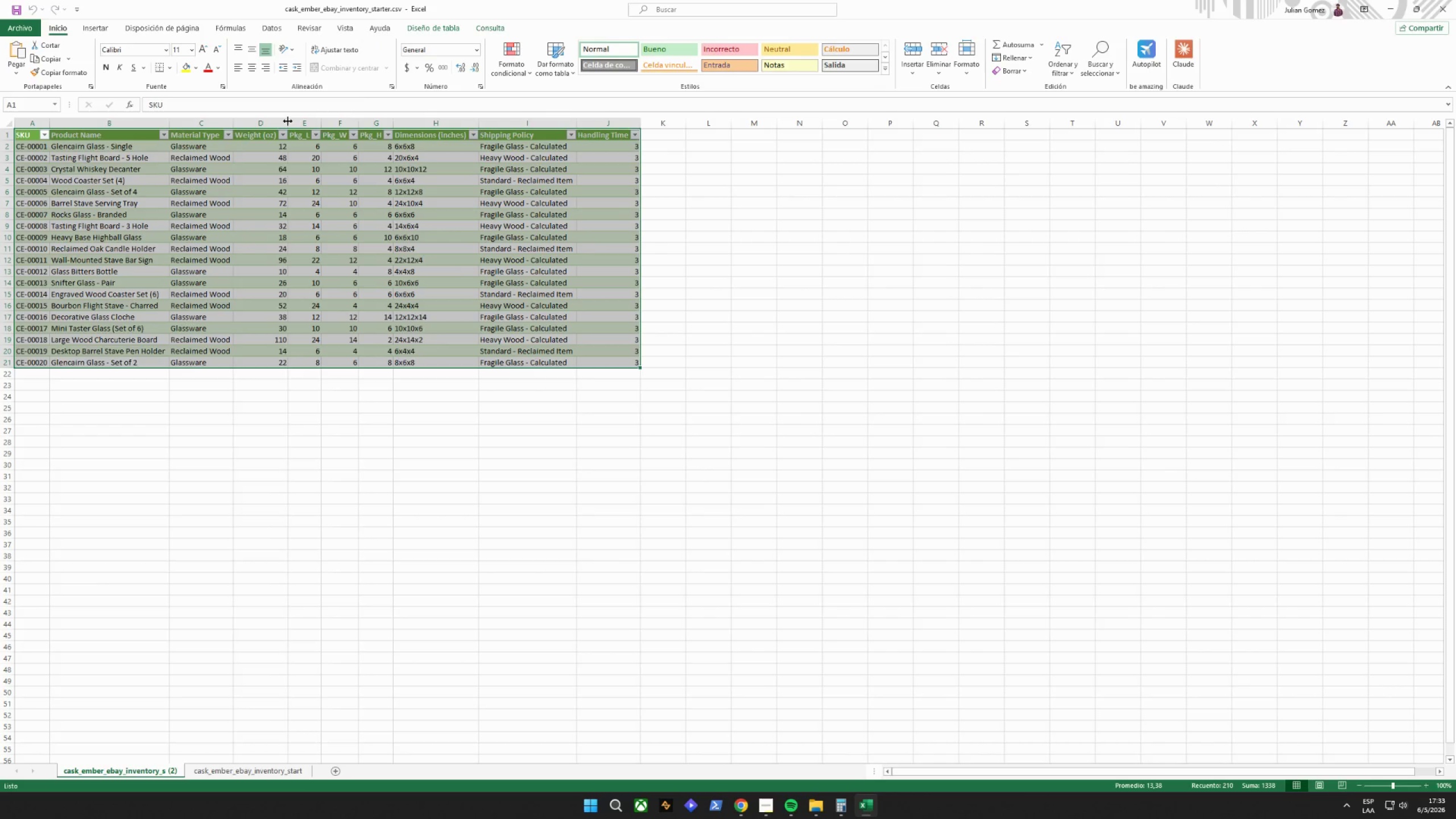 
double_click([288, 121])
 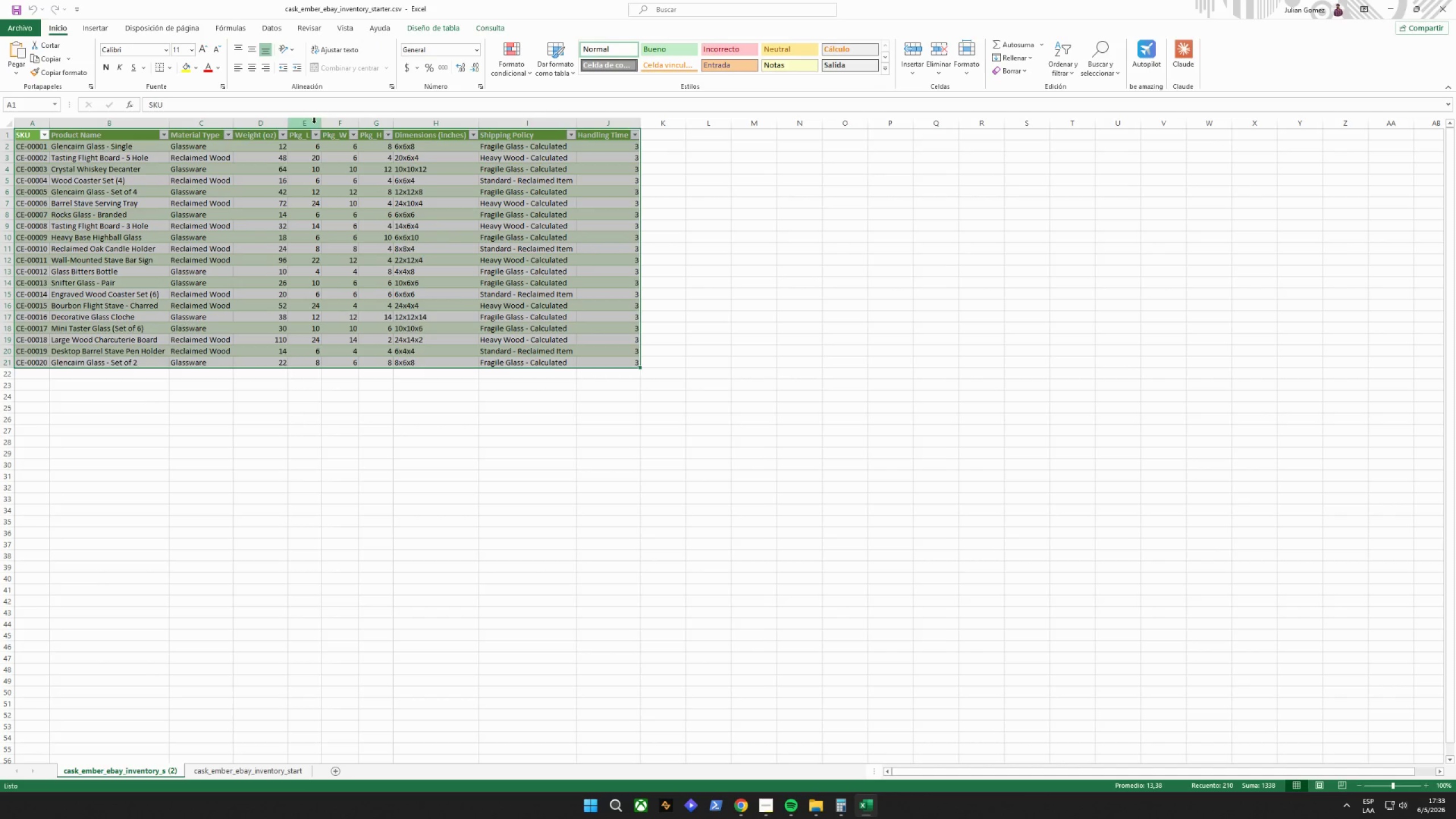 
left_click([309, 120])
 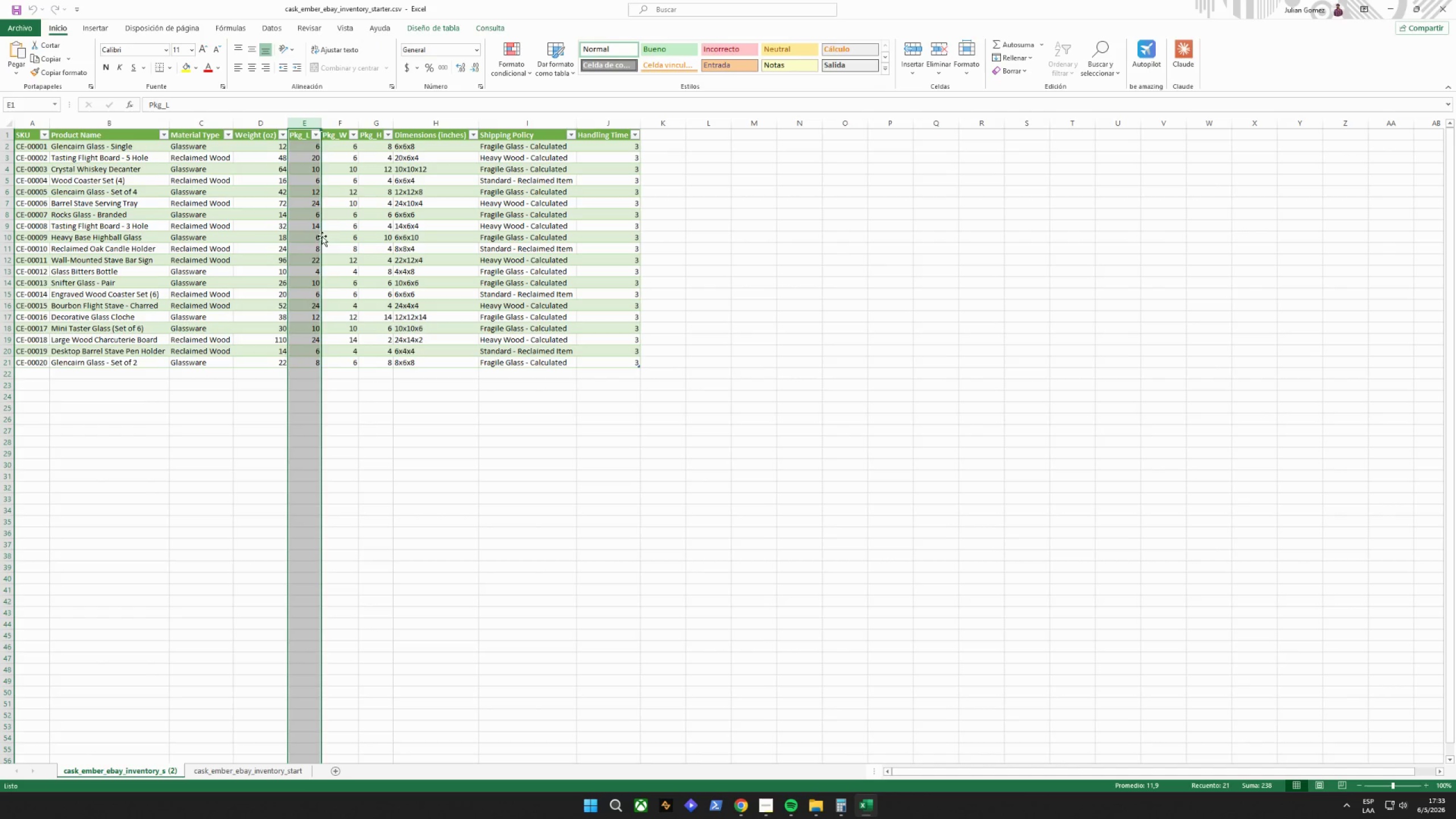 
left_click([337, 280])
 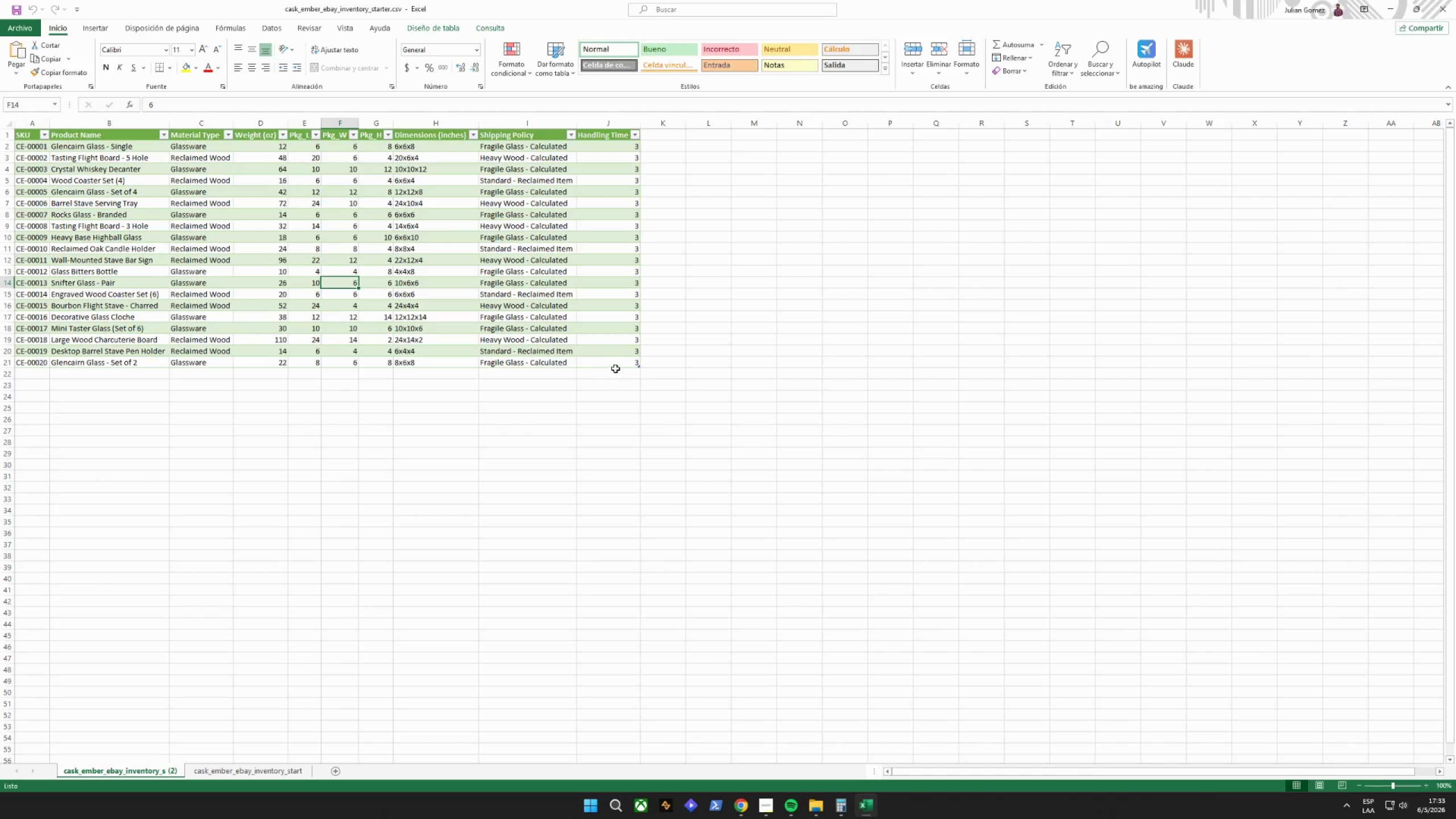 
left_click_drag(start_coordinate=[625, 363], to_coordinate=[4, 137])
 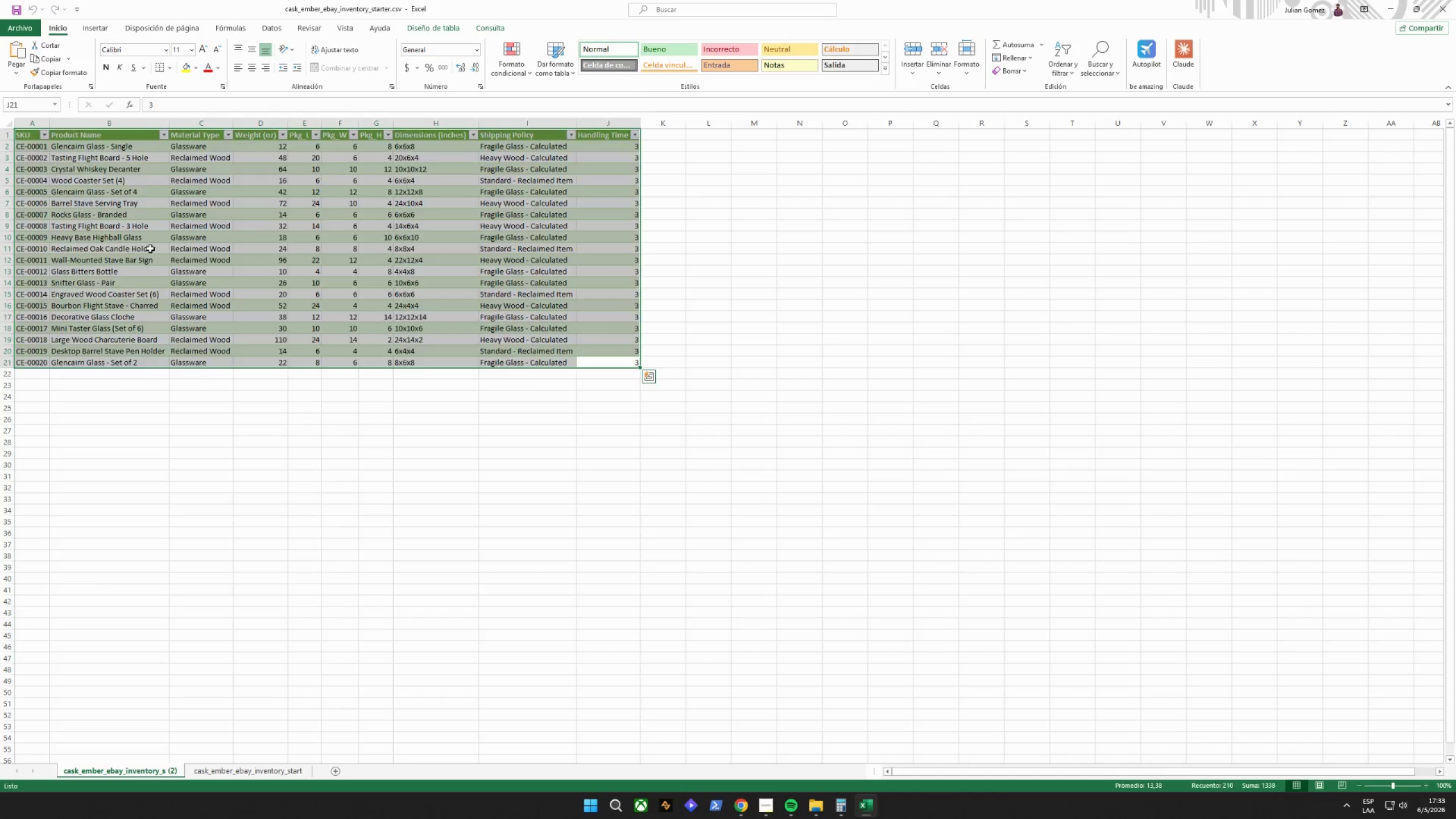 
left_click([150, 249])
 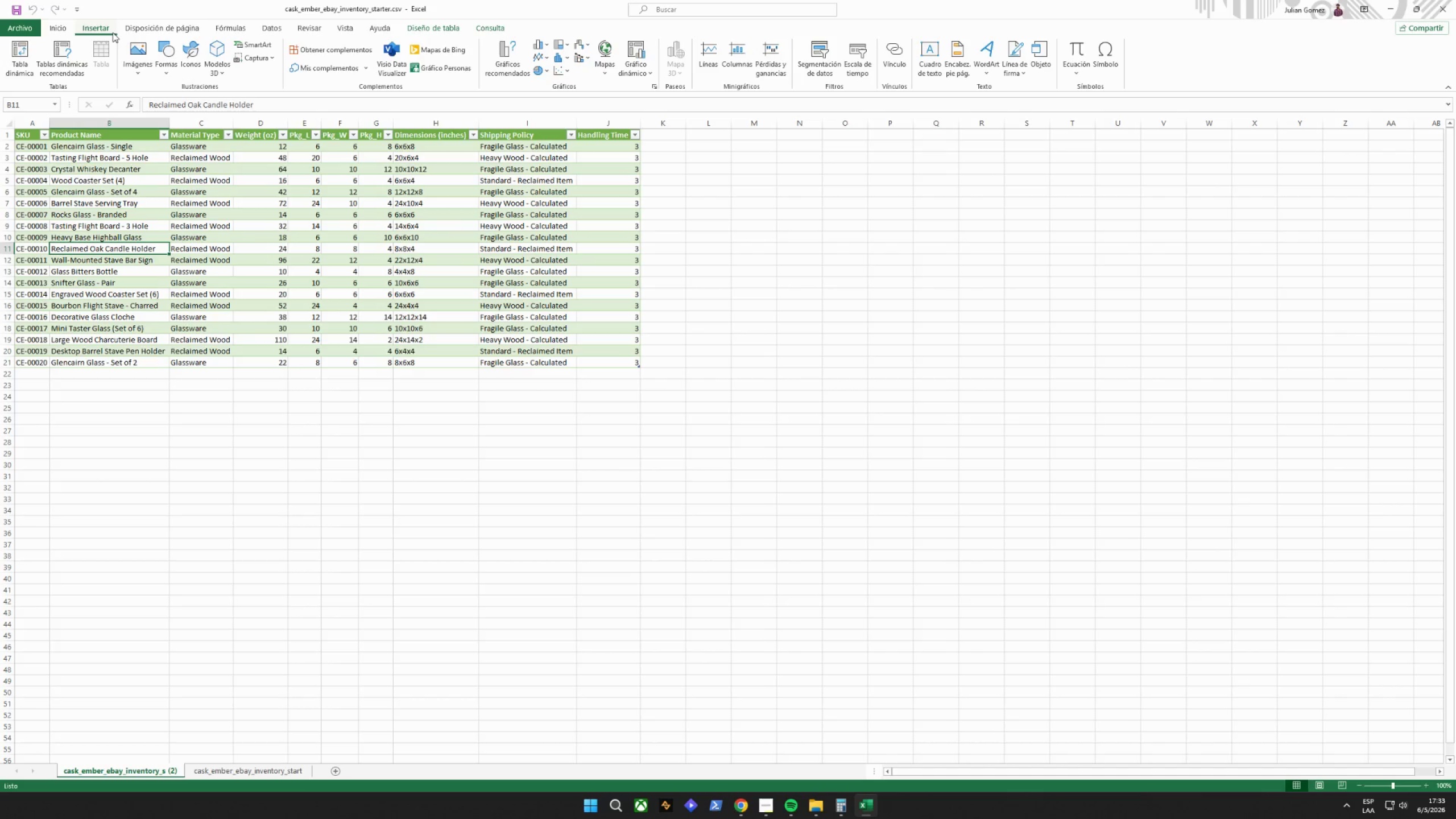 
left_click([145, 28])
 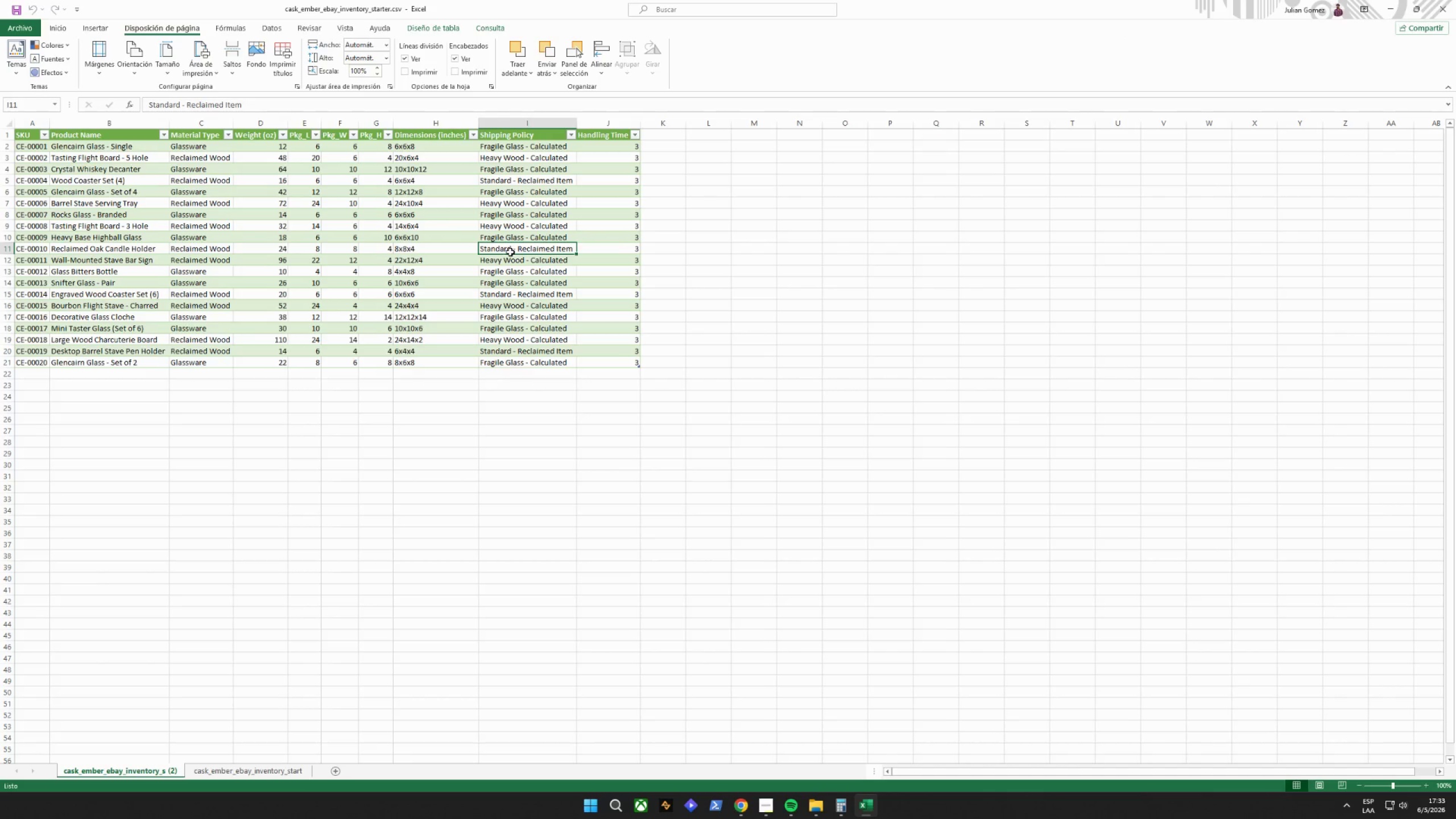 
left_click_drag(start_coordinate=[611, 251], to_coordinate=[19, 134])
 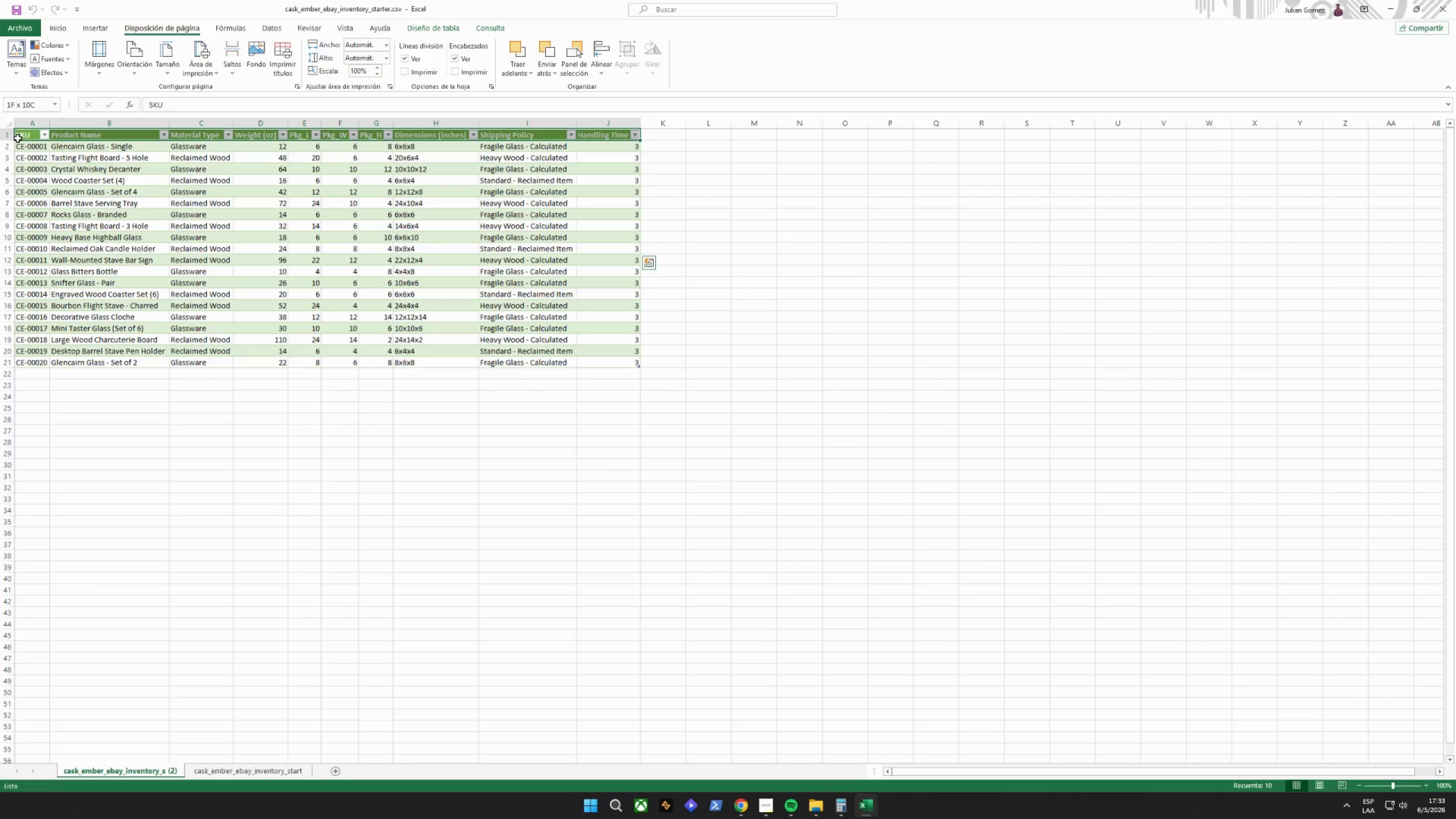 
left_click([18, 138])
 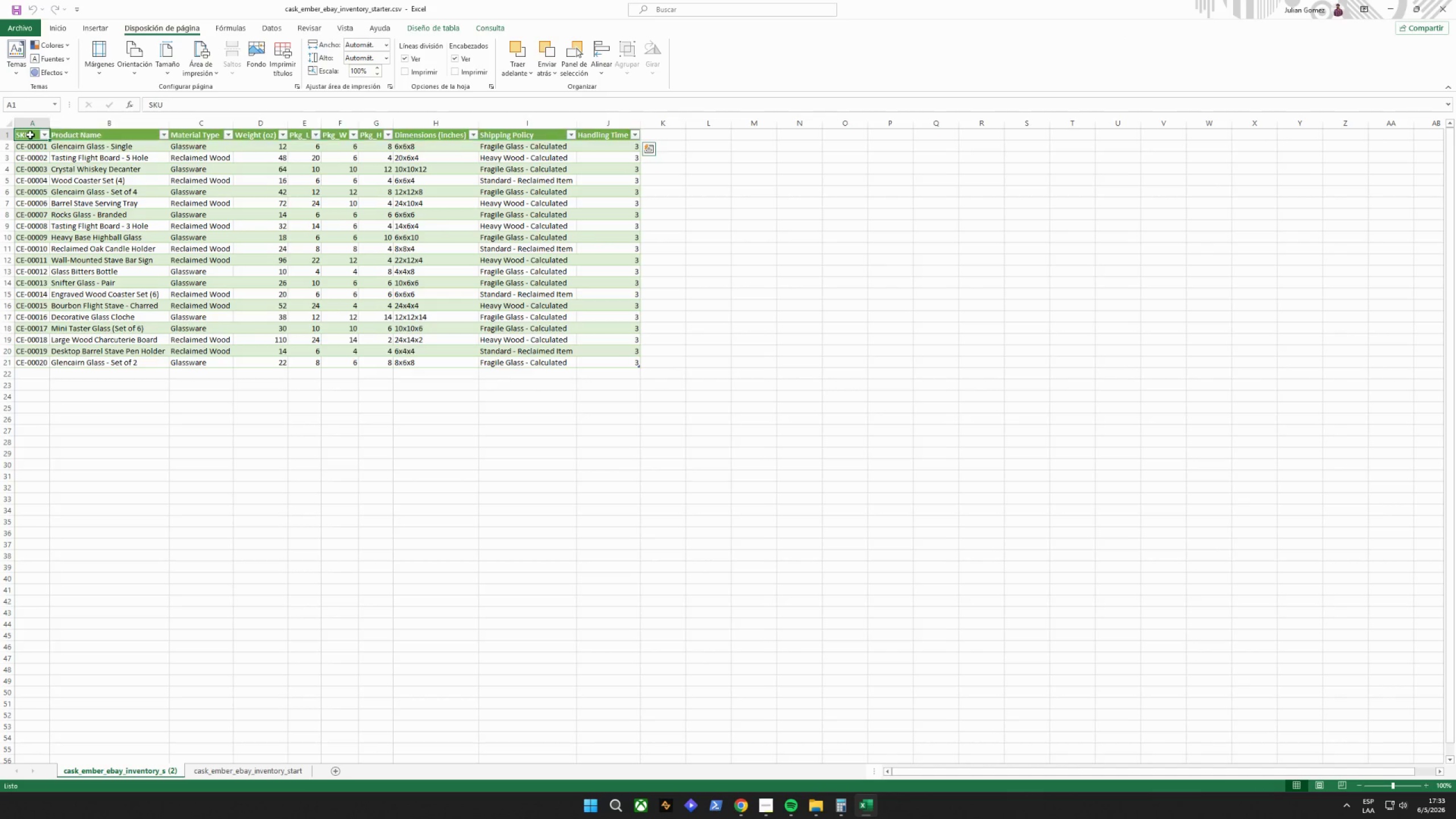 
left_click_drag(start_coordinate=[30, 135], to_coordinate=[584, 360])
 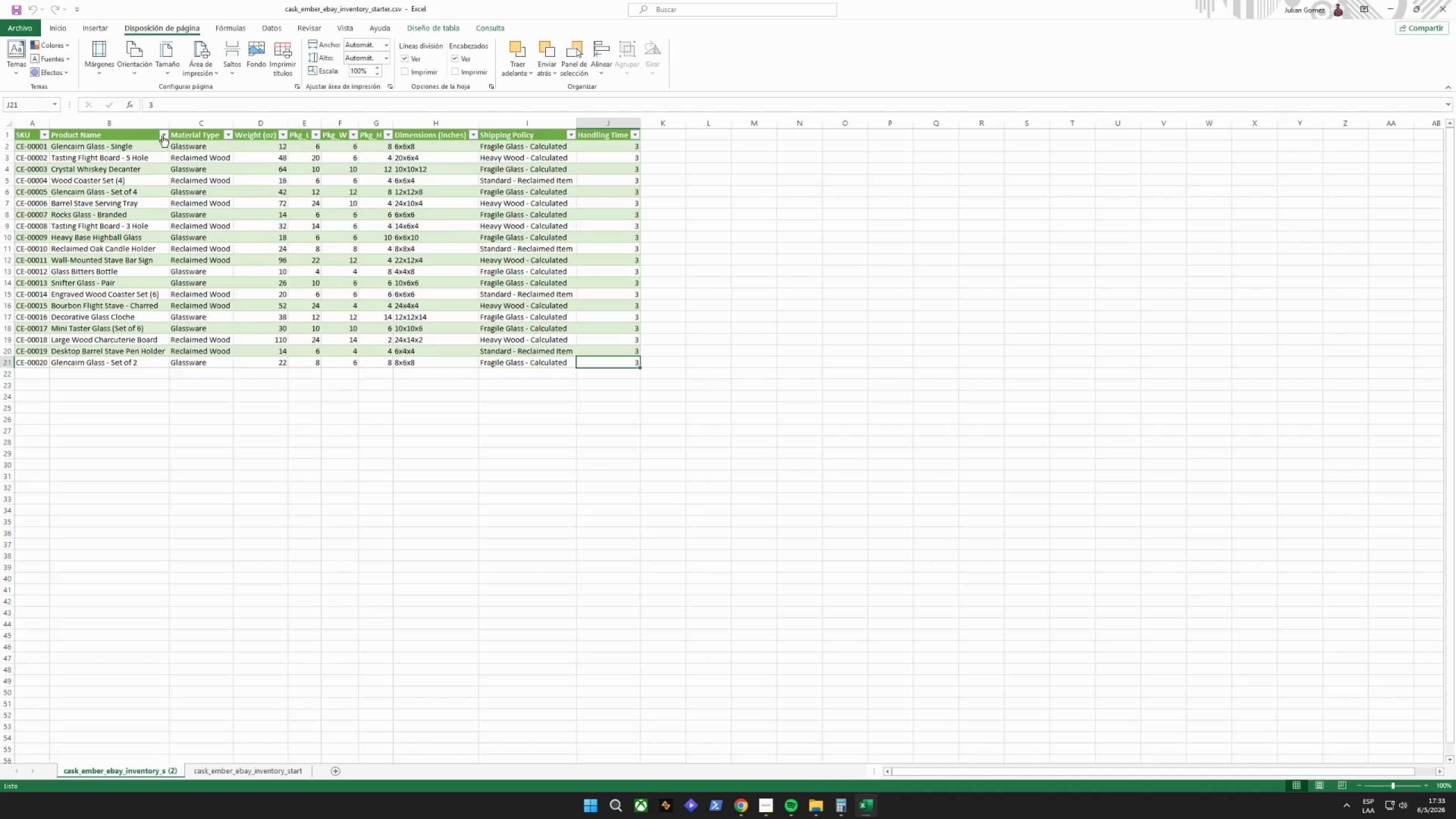 
left_click([163, 134])
 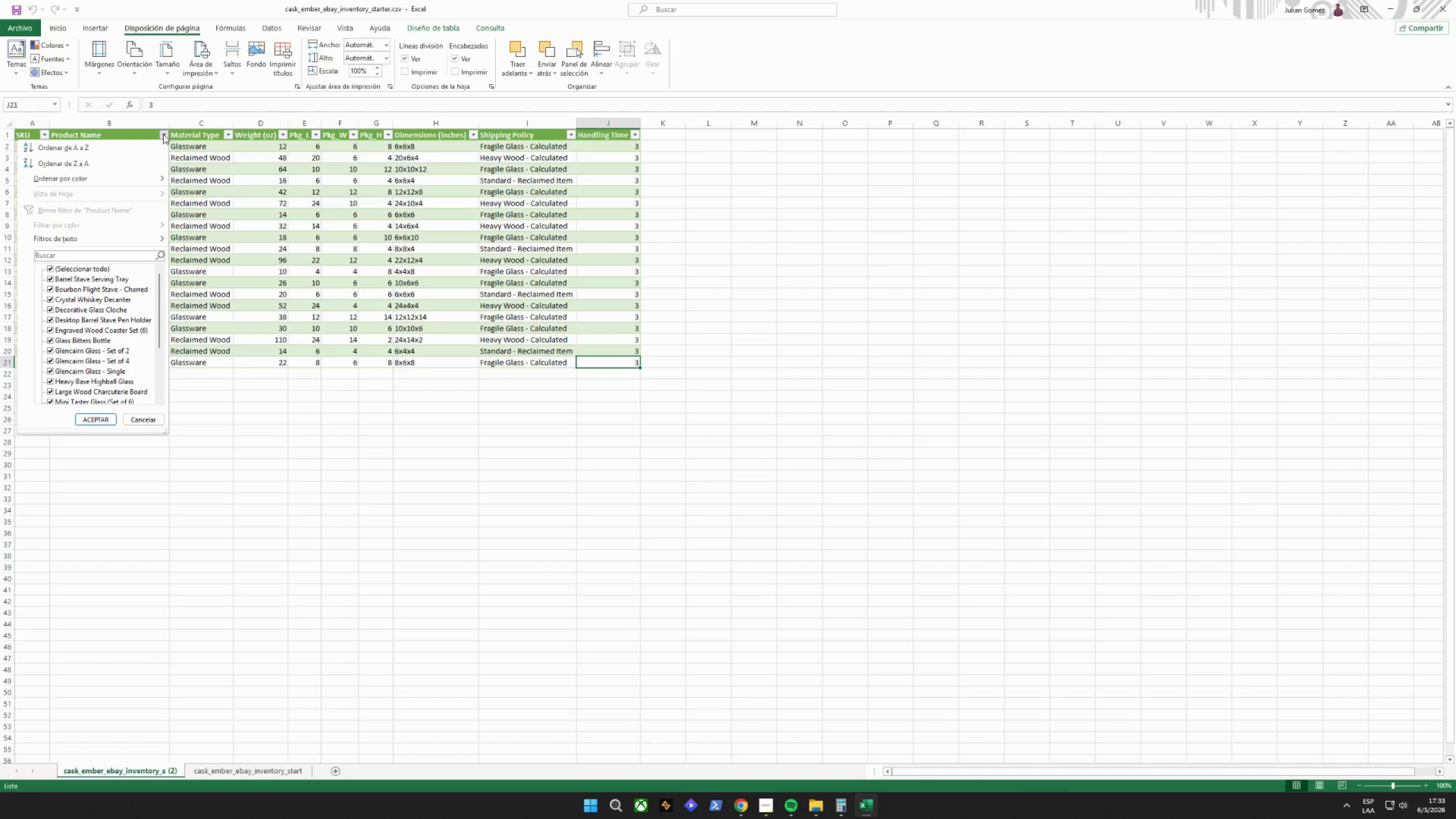 
left_click([163, 134])
 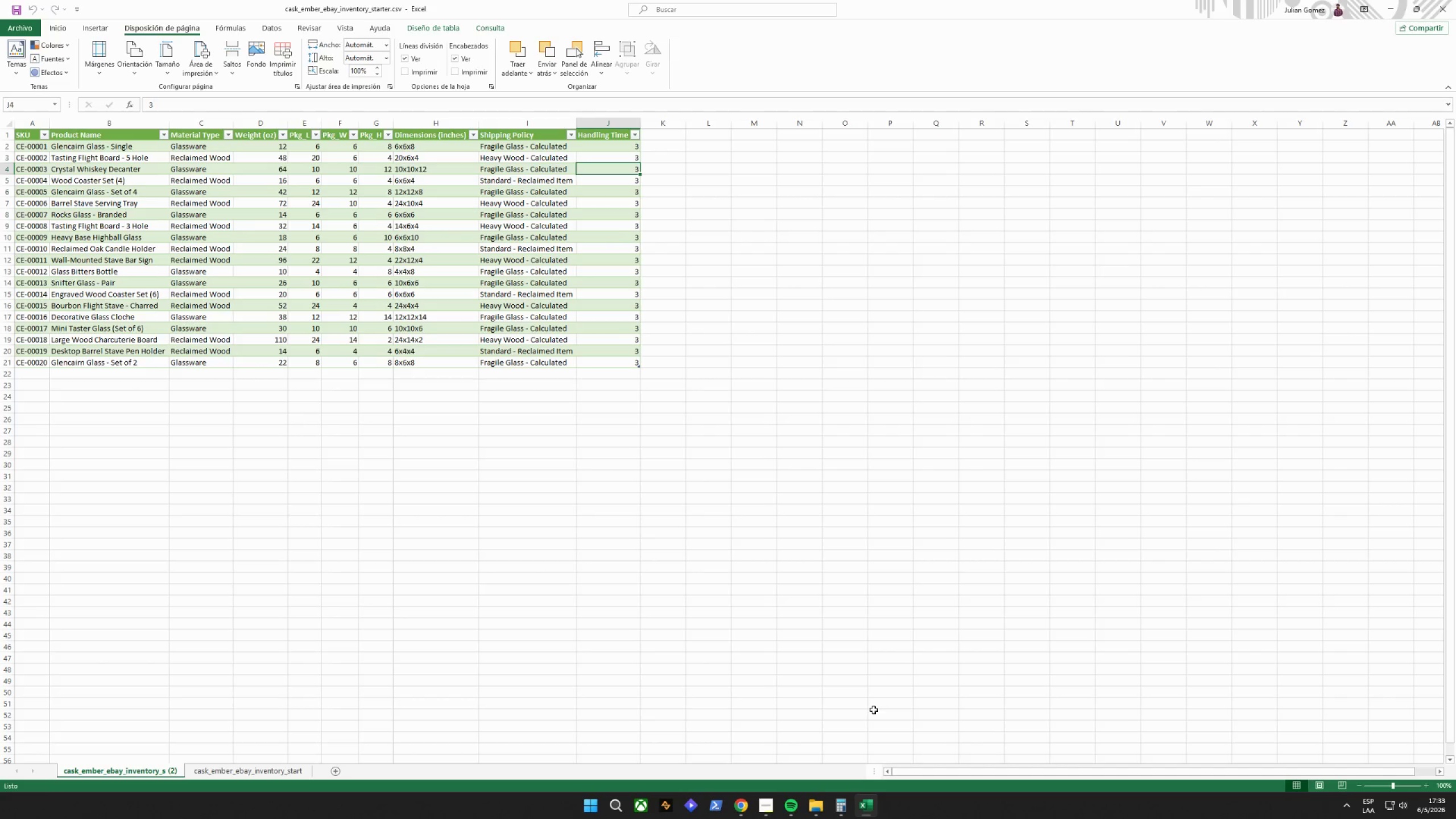 
wait(7.45)
 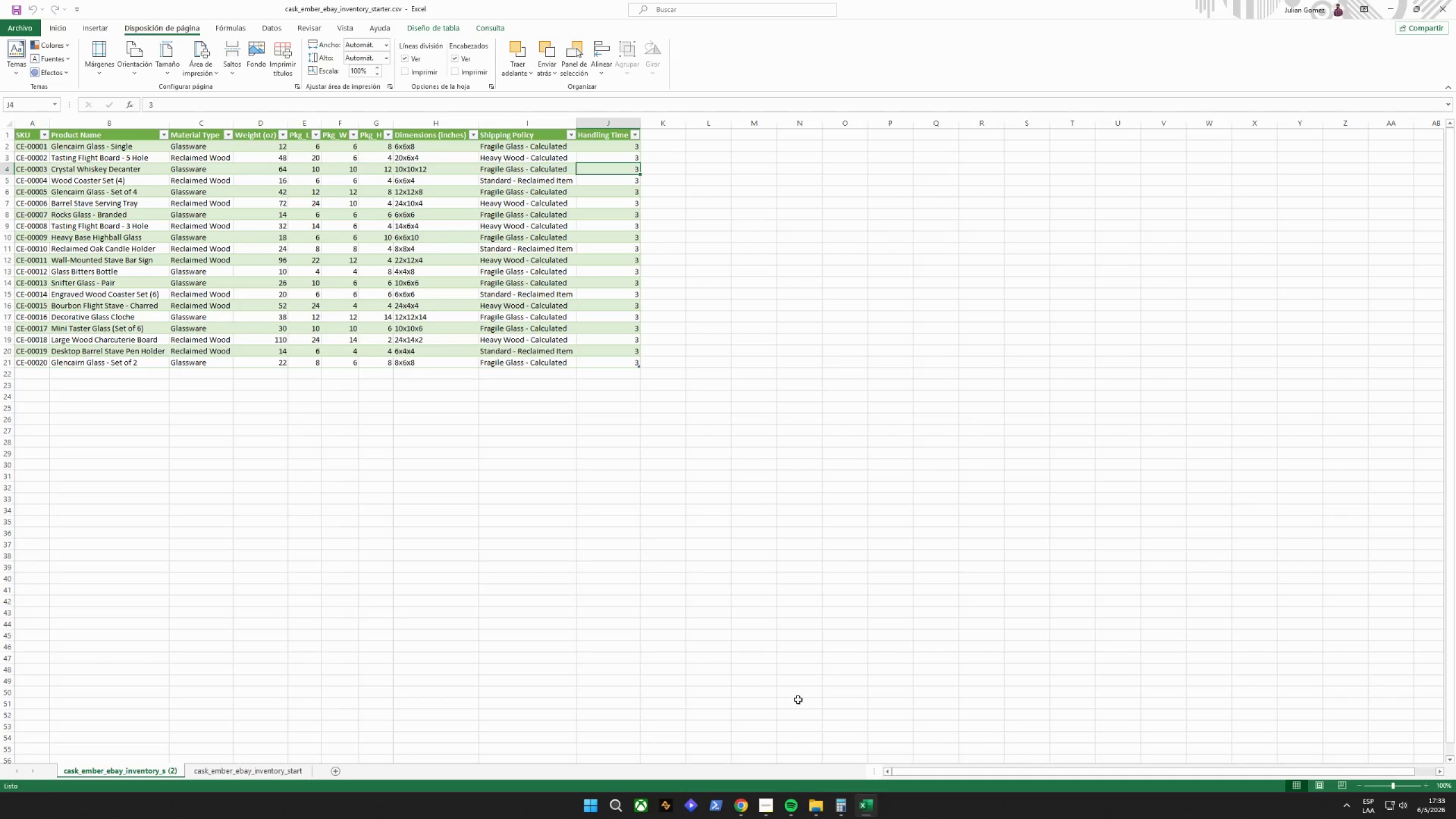 
left_click([621, 801])
 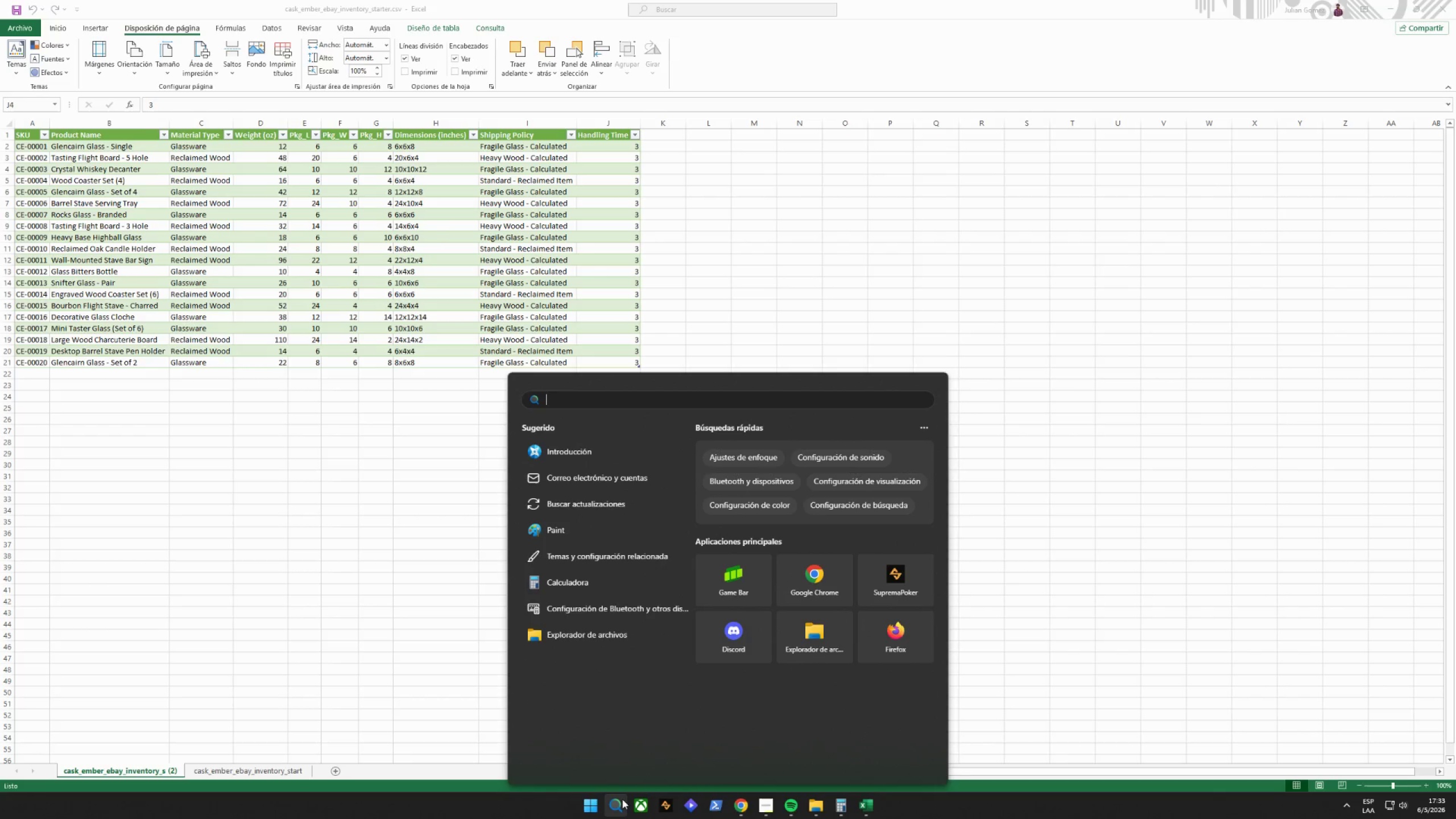 
type(mo)
 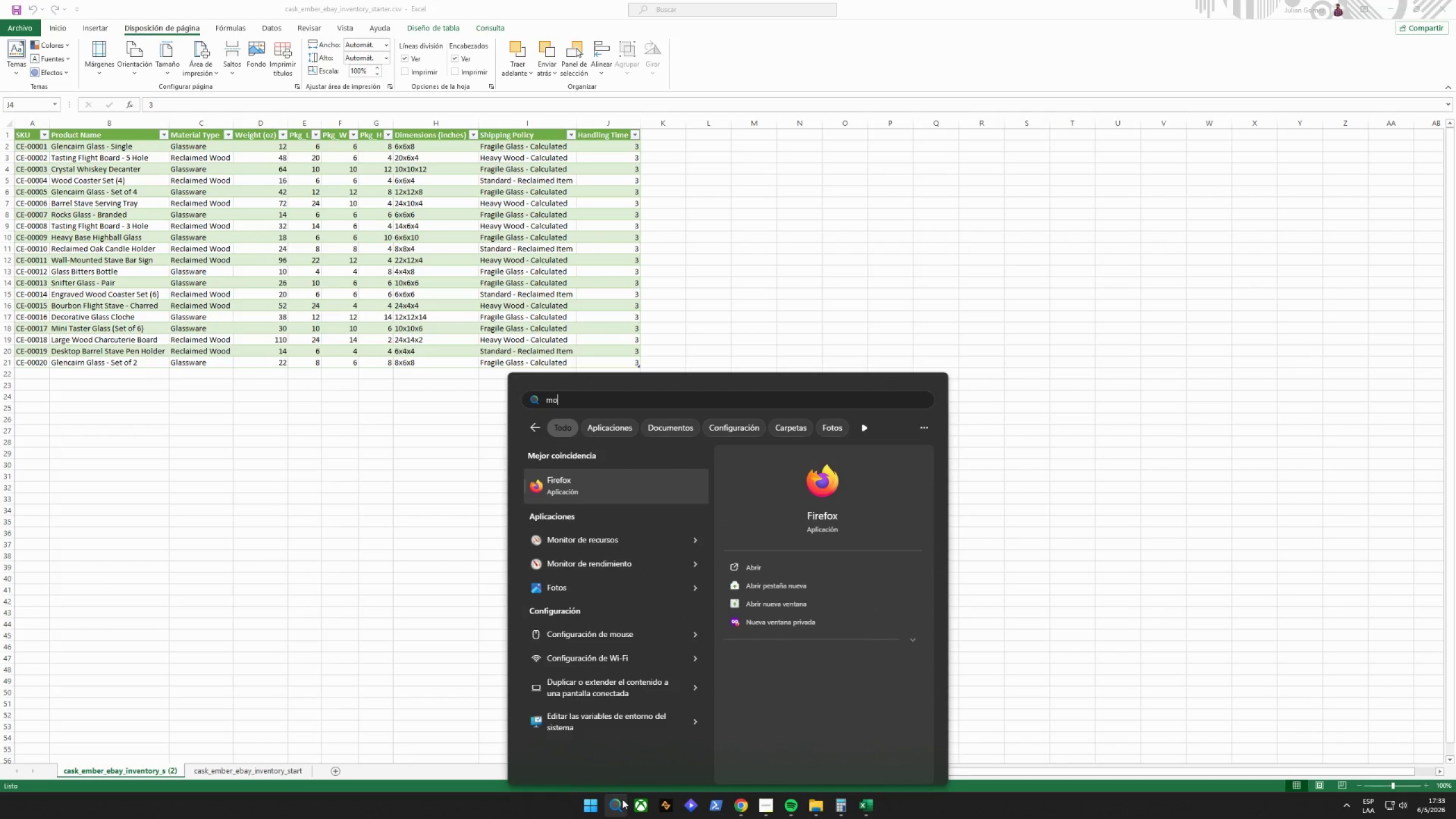 
key(Enter)
 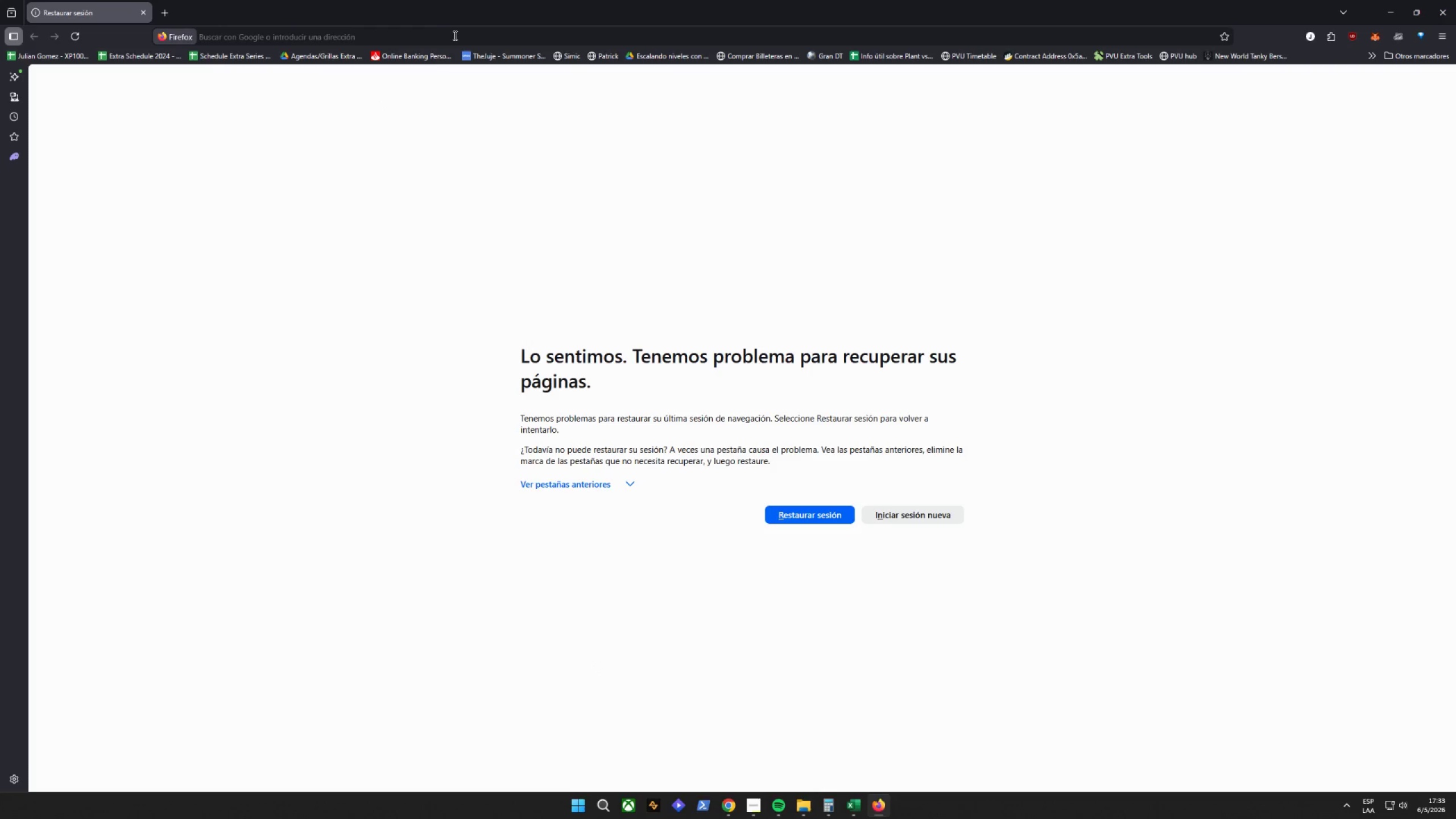 
wait(6.8)
 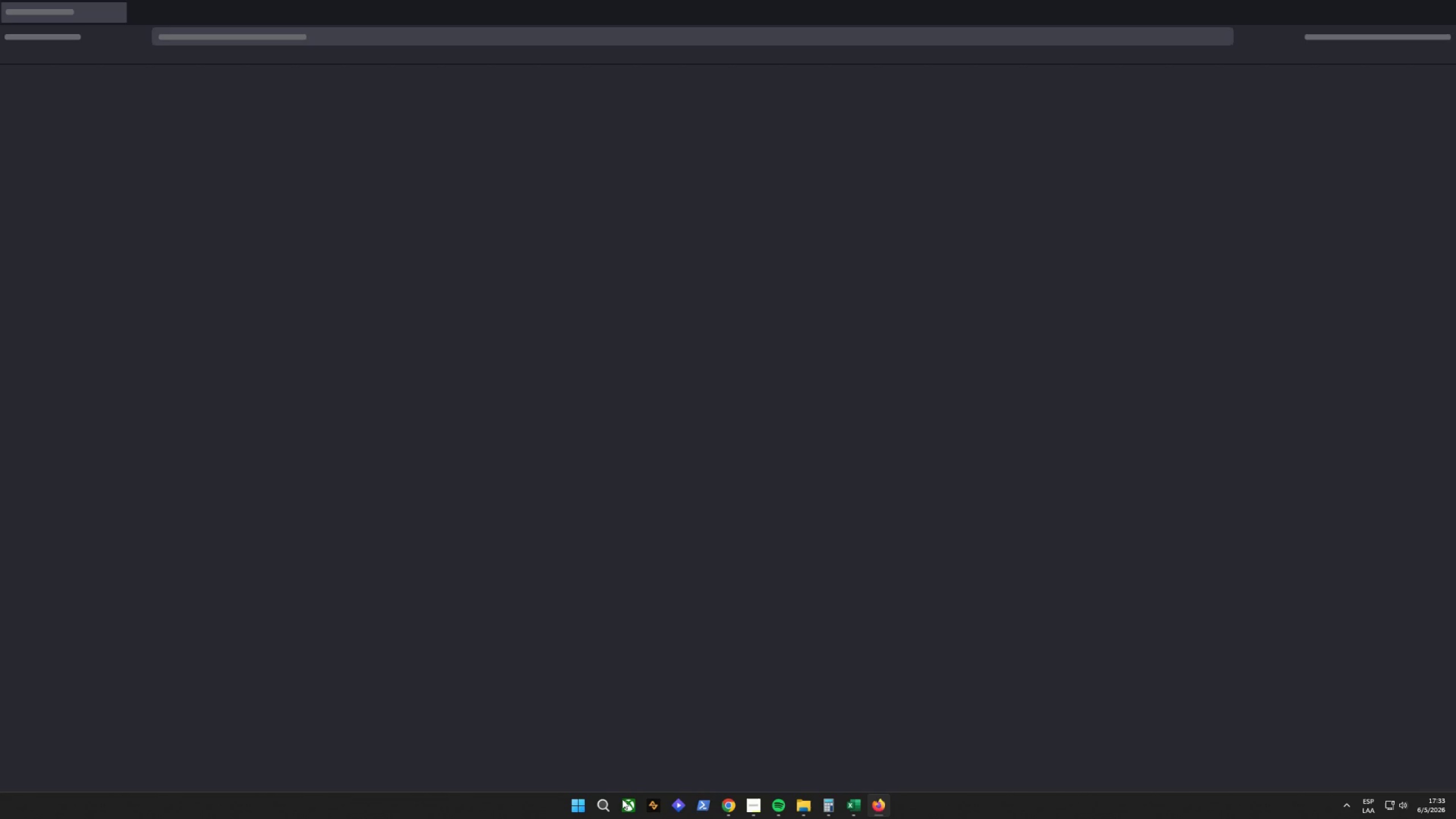 
key(E)
 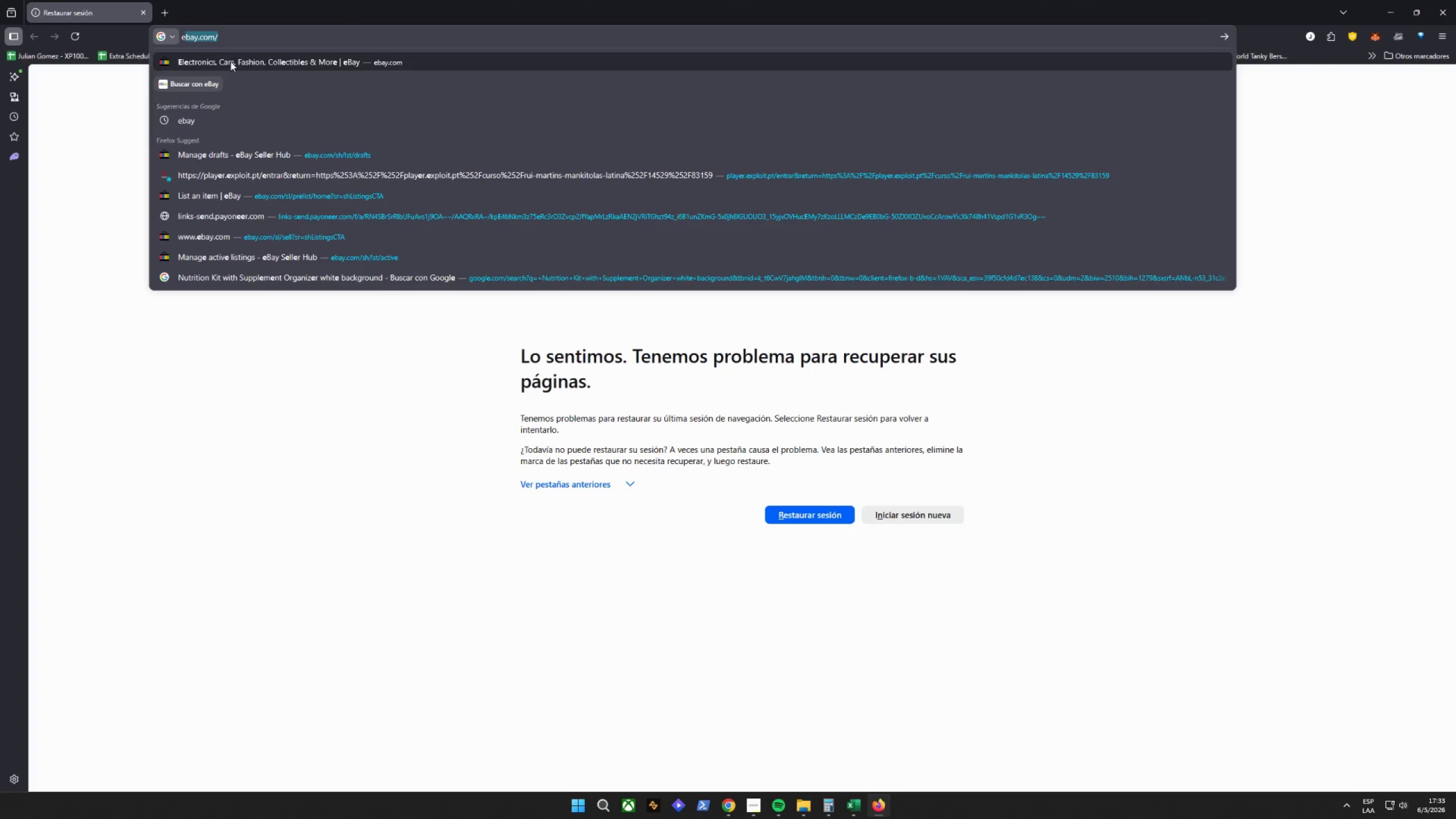 
left_click([230, 61])
 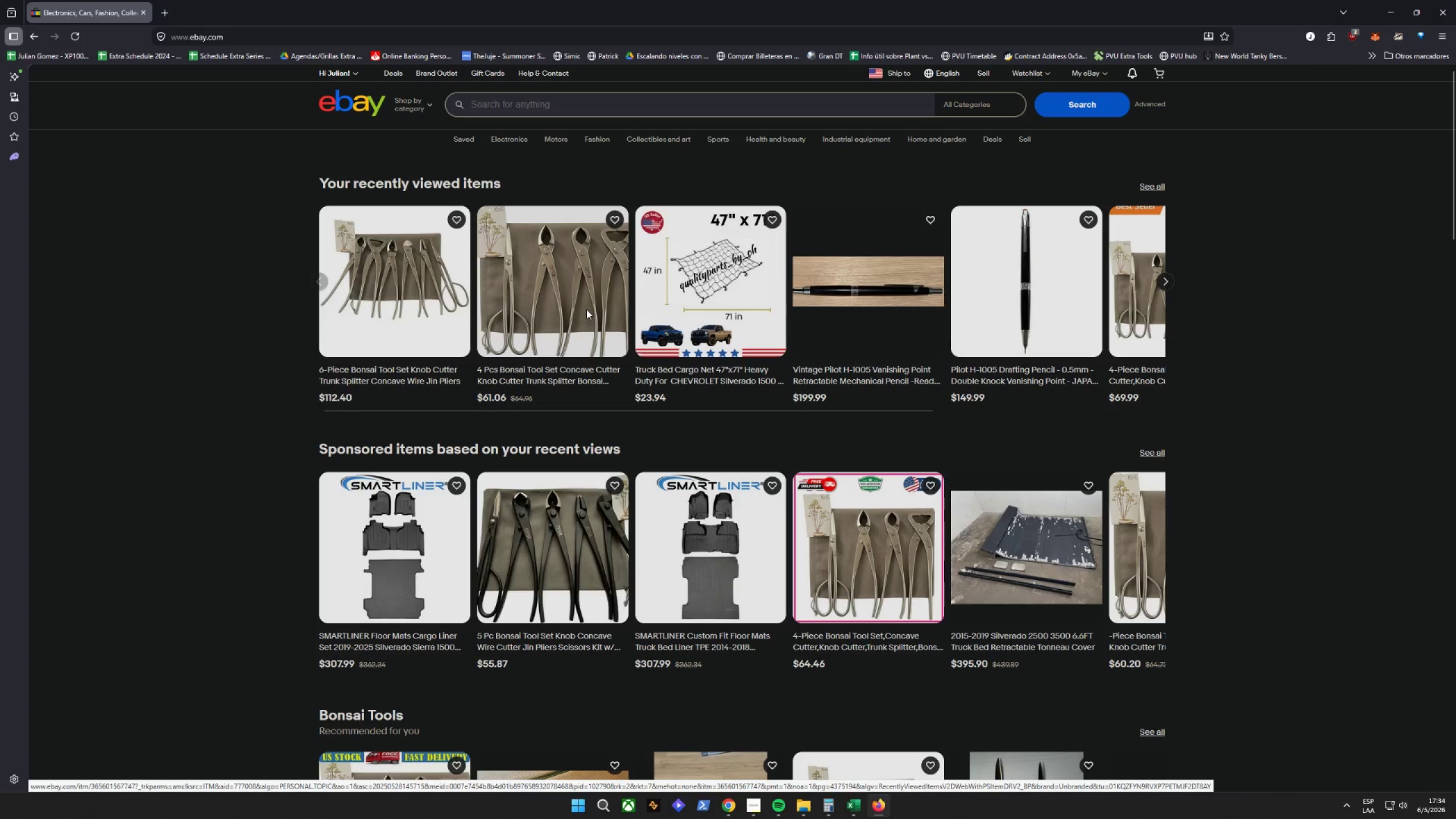 
wait(6.42)
 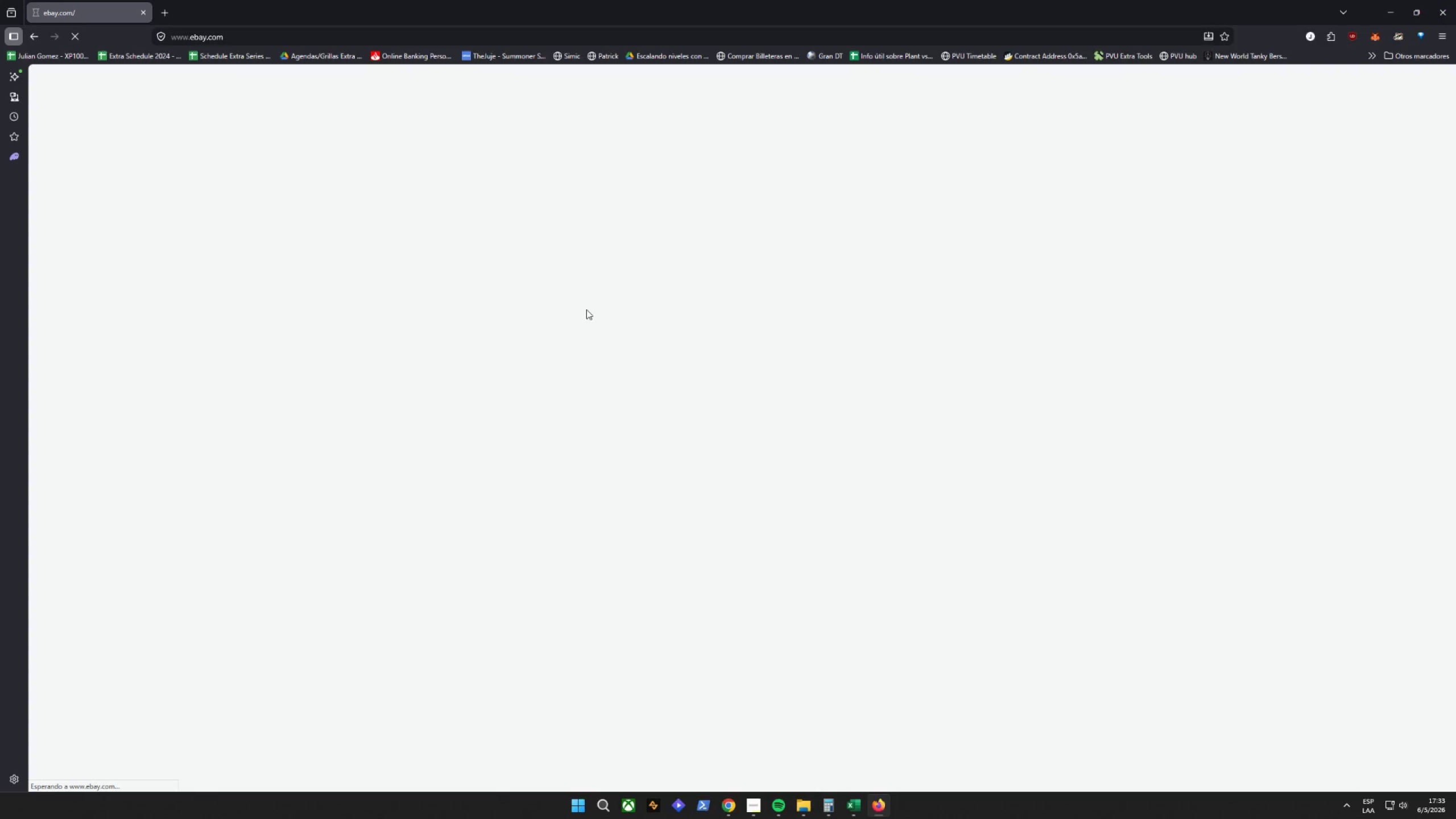 
left_click([1175, 171])
 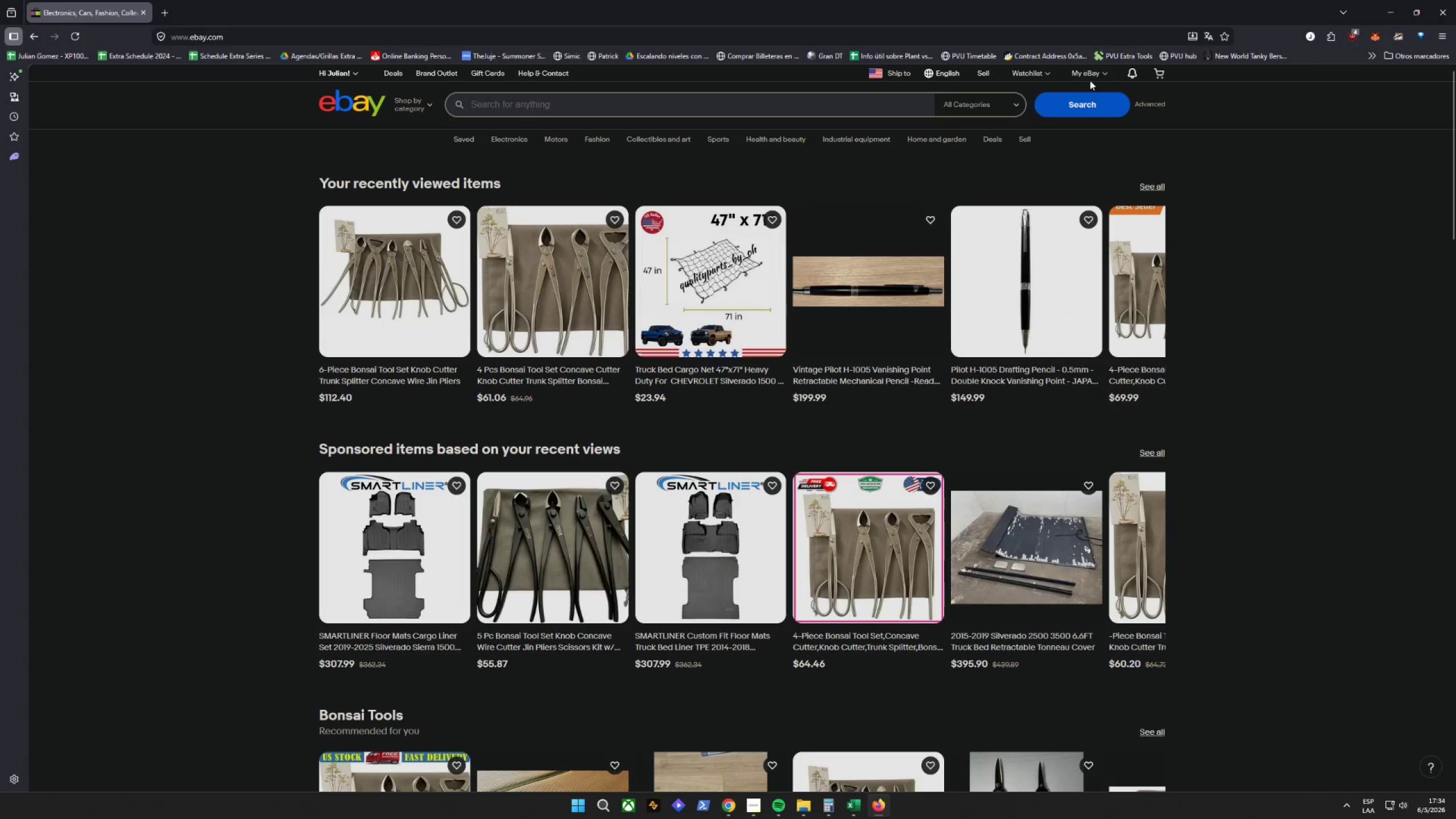 
left_click([1086, 75])
 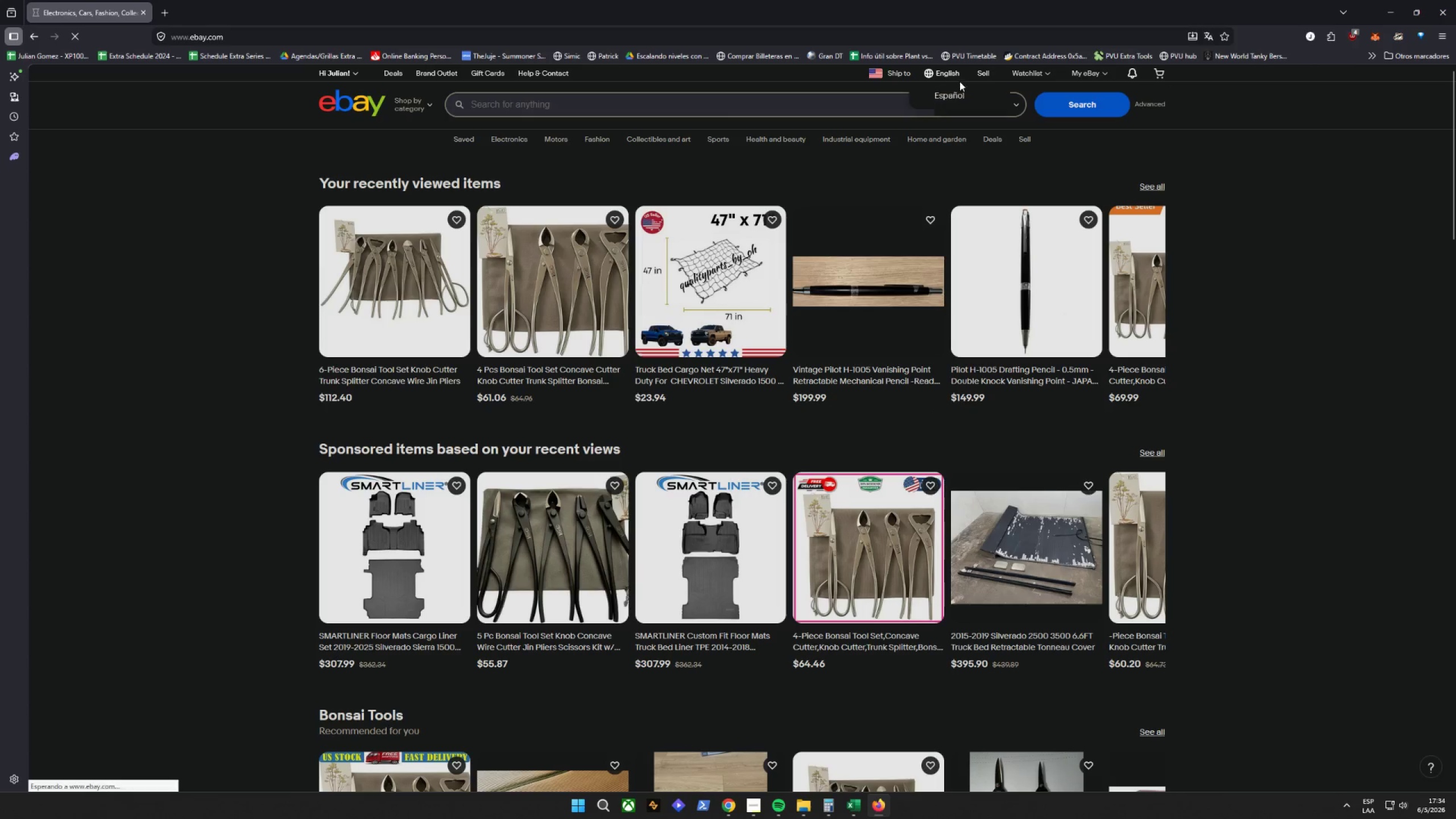 
left_click([975, 73])
 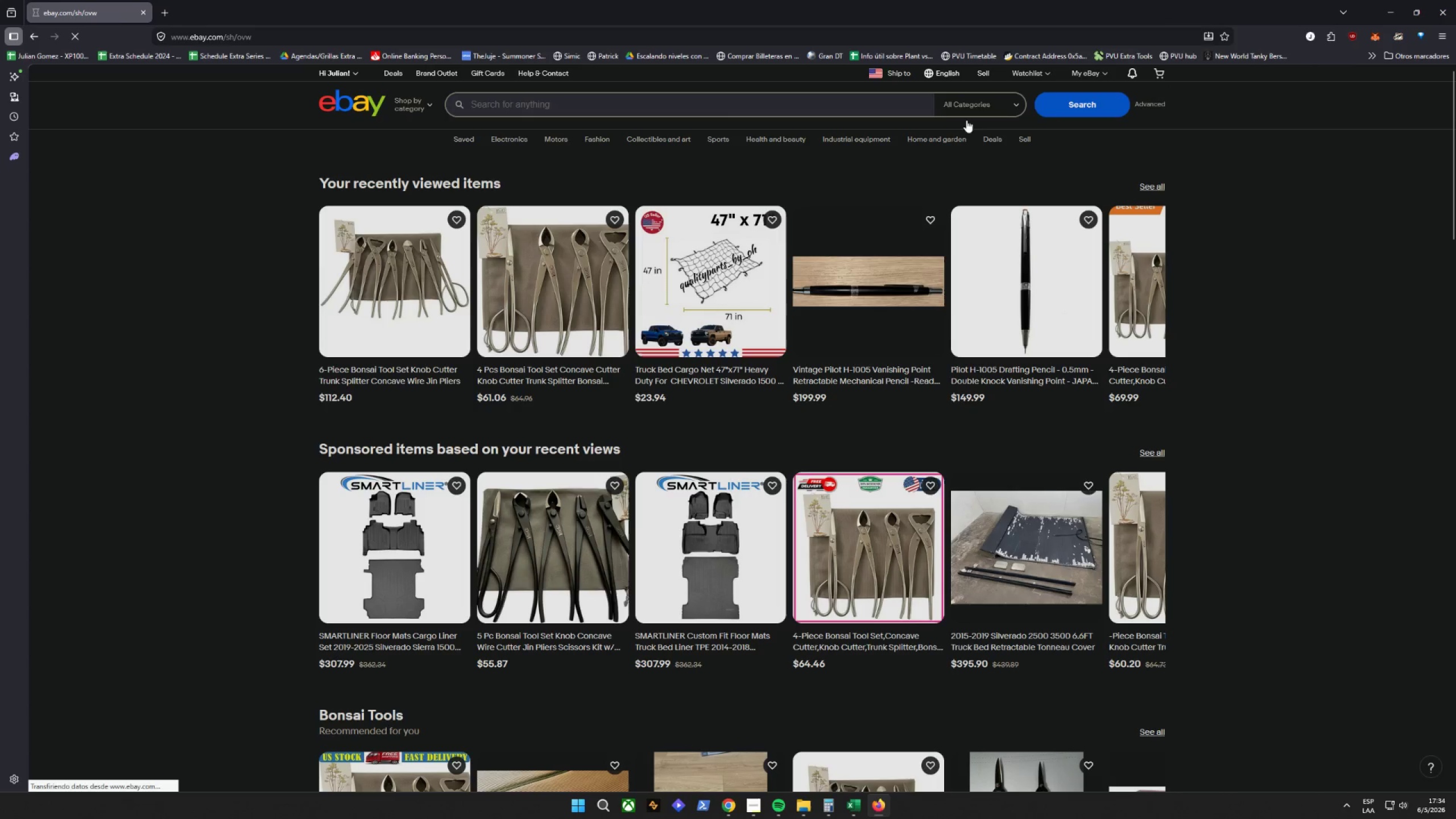 
mouse_move([950, 161])
 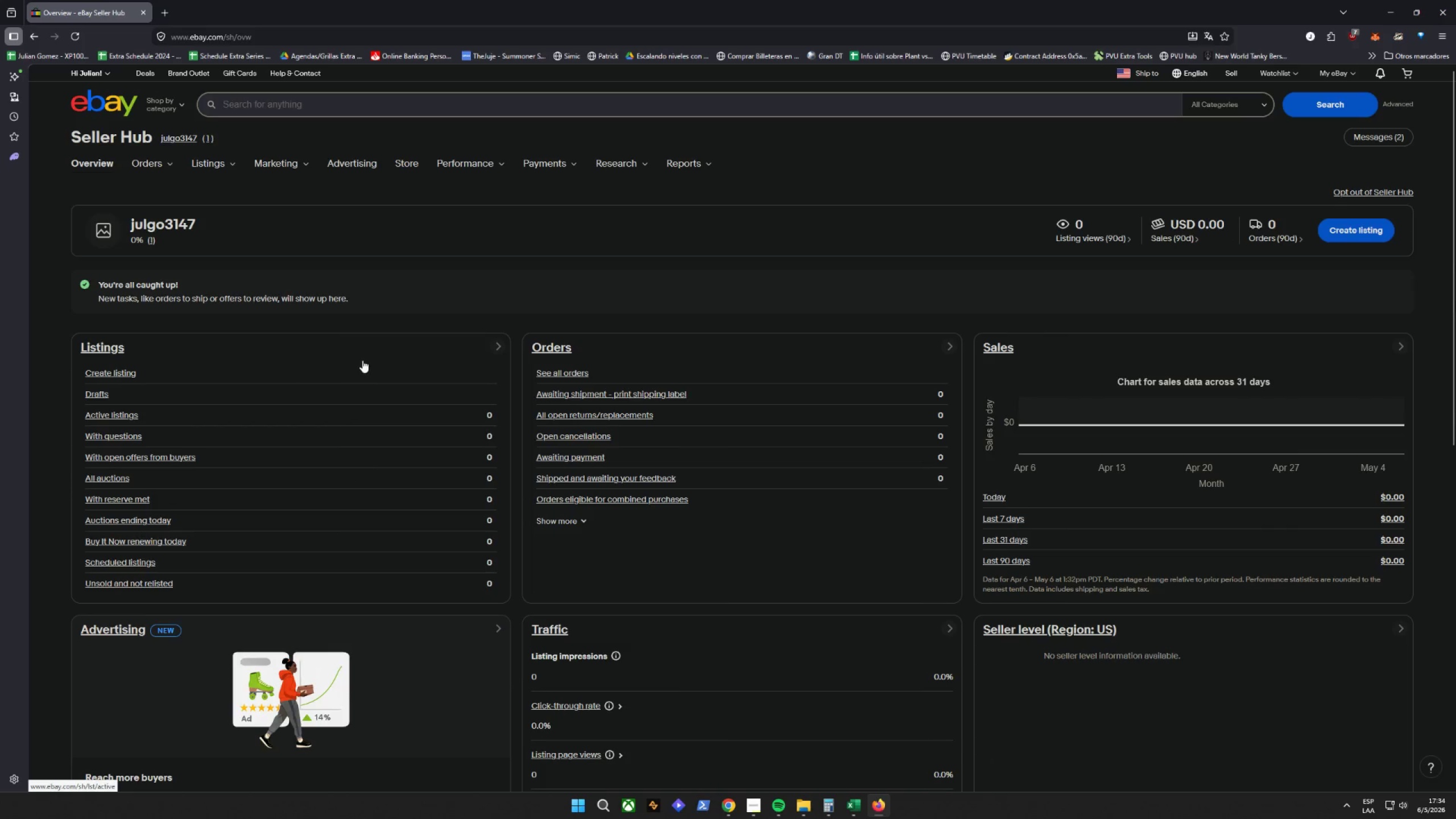 
scroll: coordinate [777, 542], scroll_direction: down, amount: 24.0
 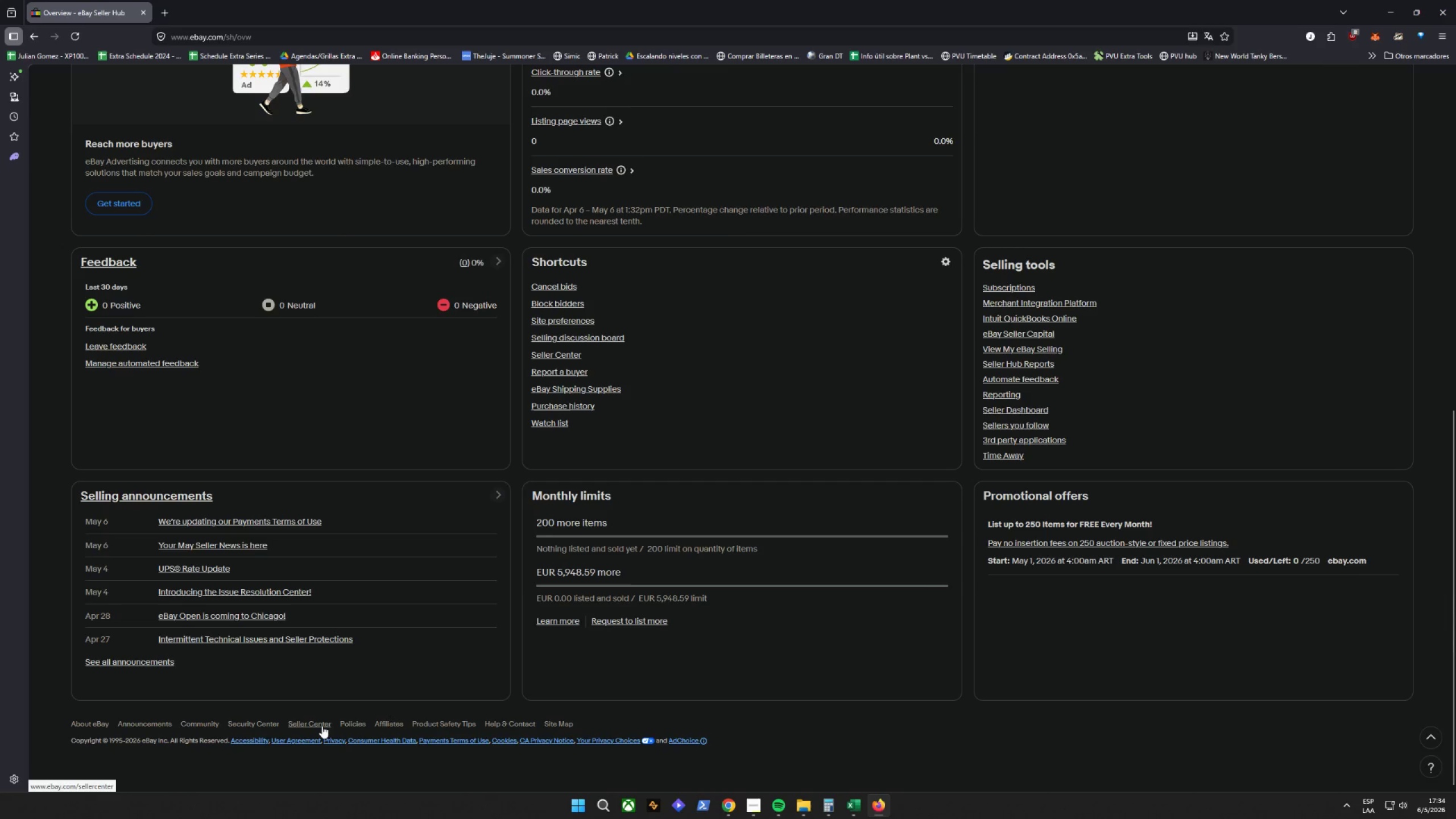 
scroll: coordinate [327, 690], scroll_direction: up, amount: 14.0
 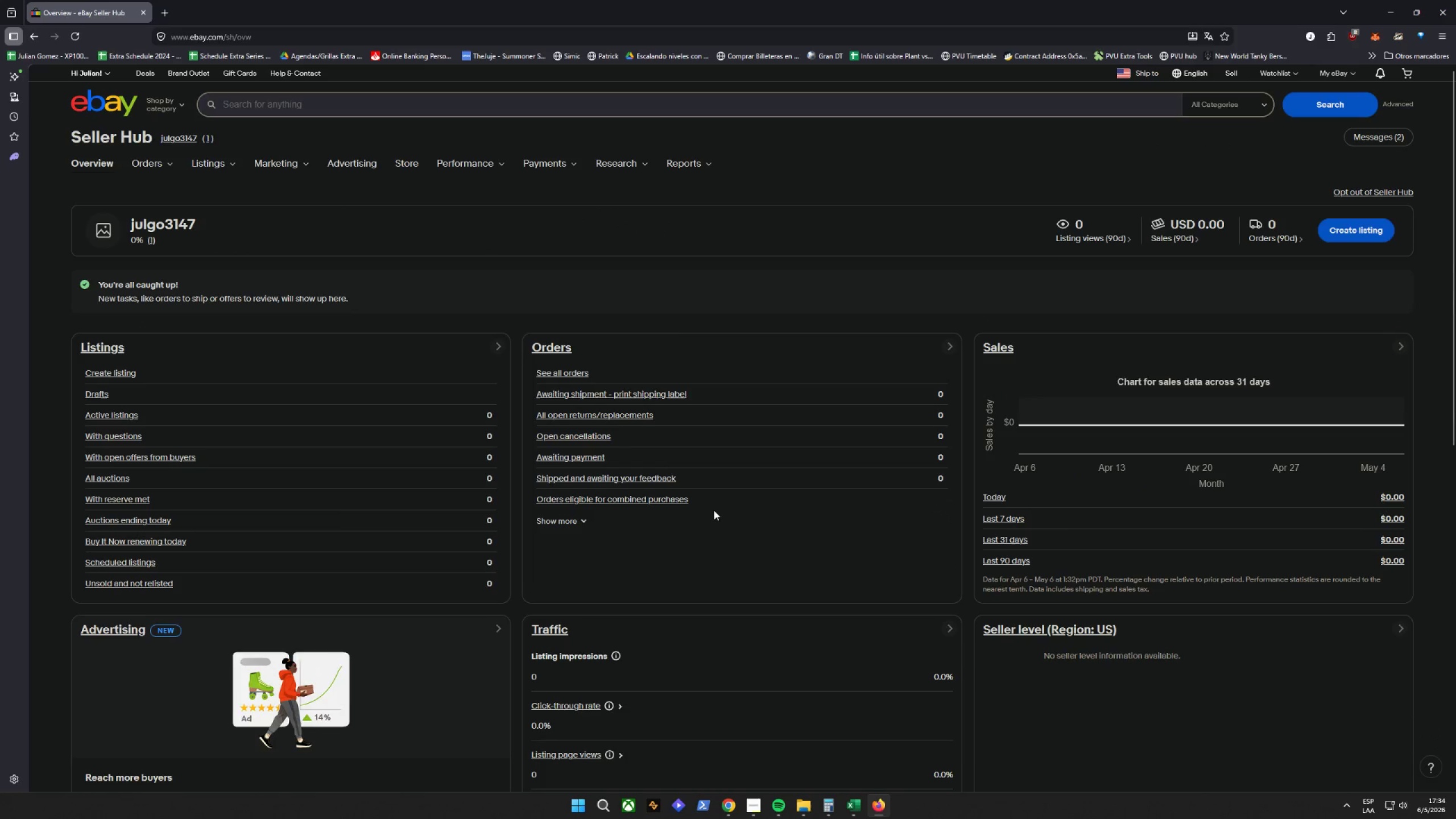 
scroll: coordinate [719, 502], scroll_direction: down, amount: 8.0
 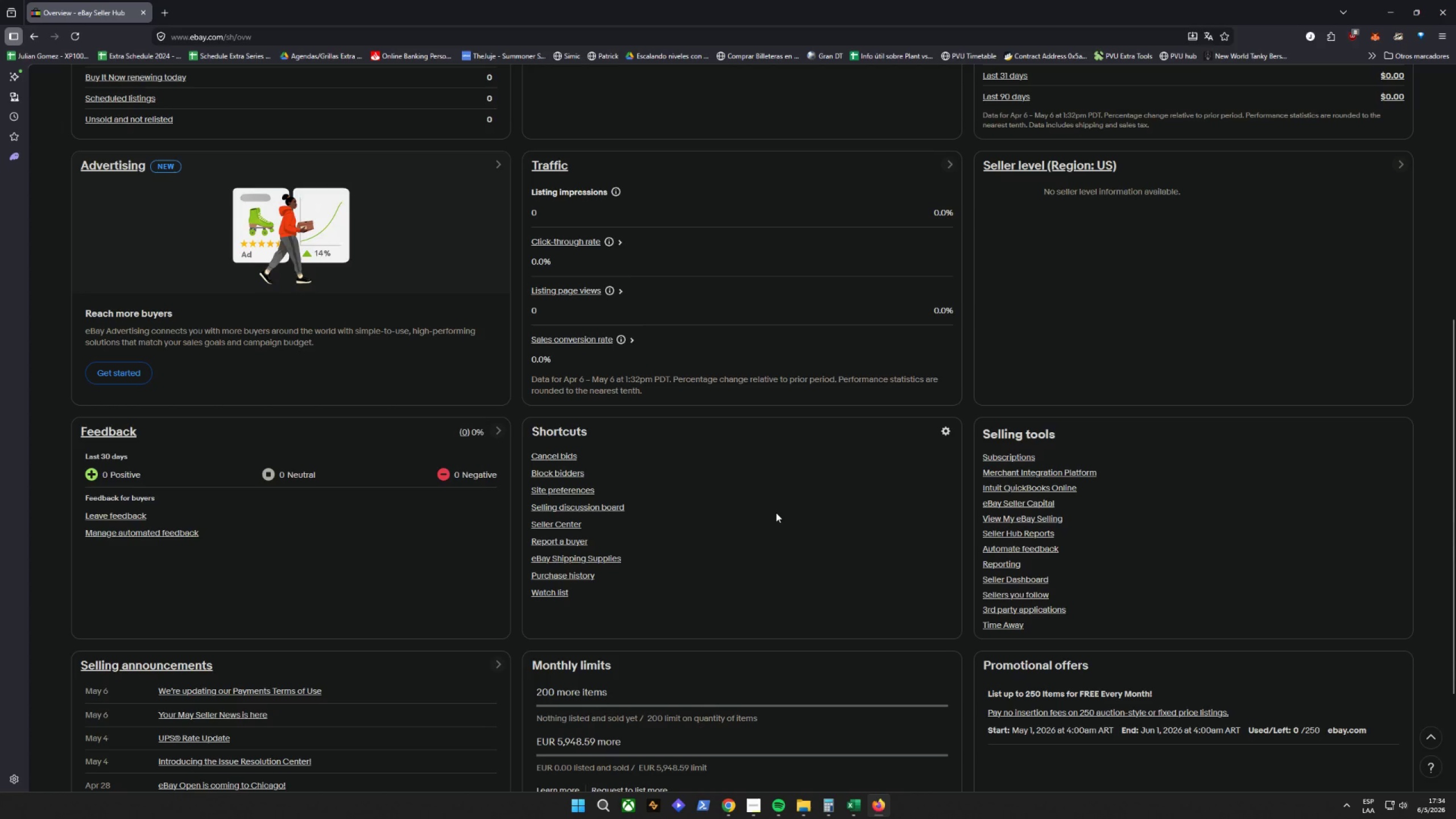 
wait(10.28)
 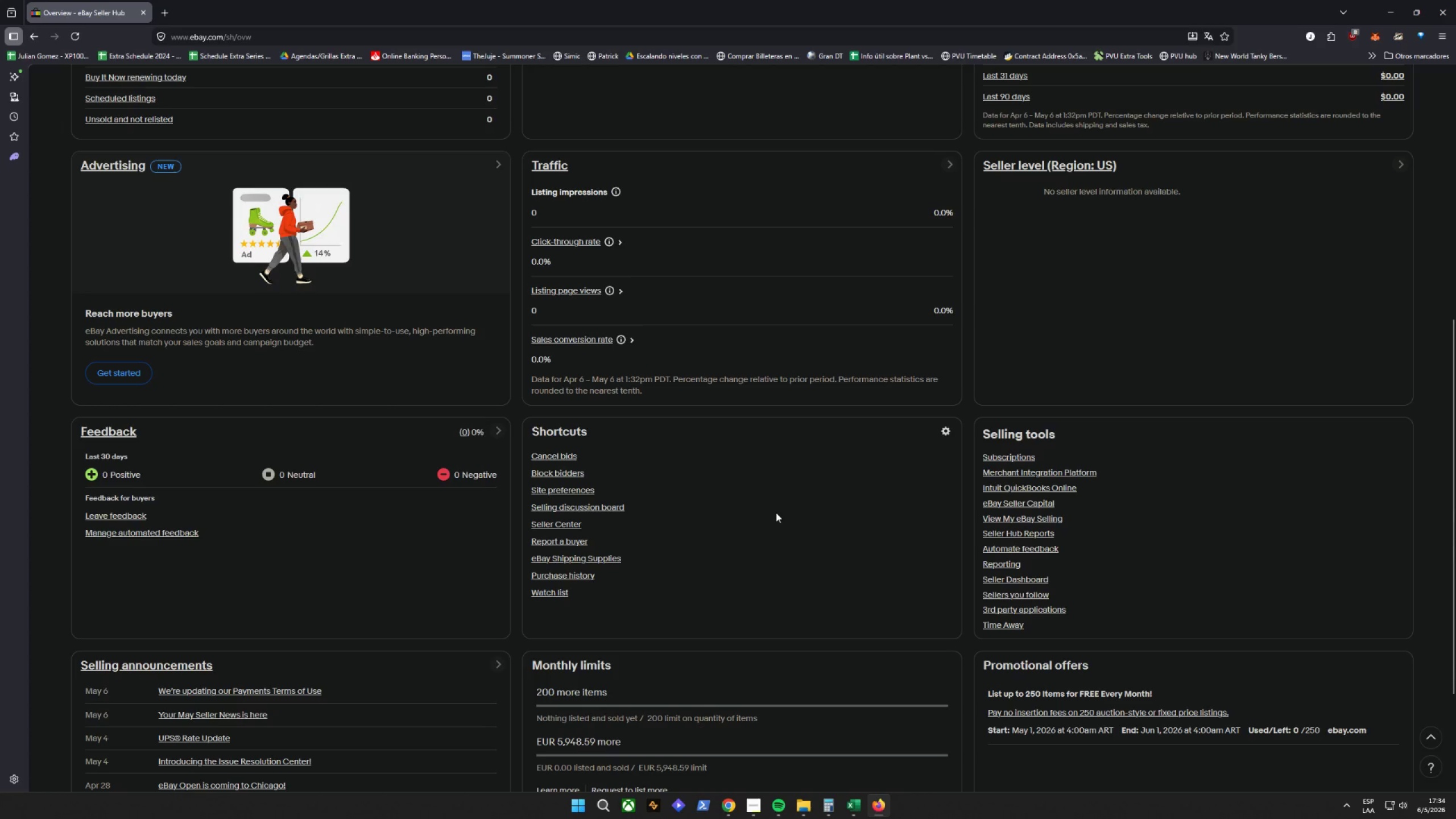 
scroll: coordinate [780, 512], scroll_direction: down, amount: 5.0
 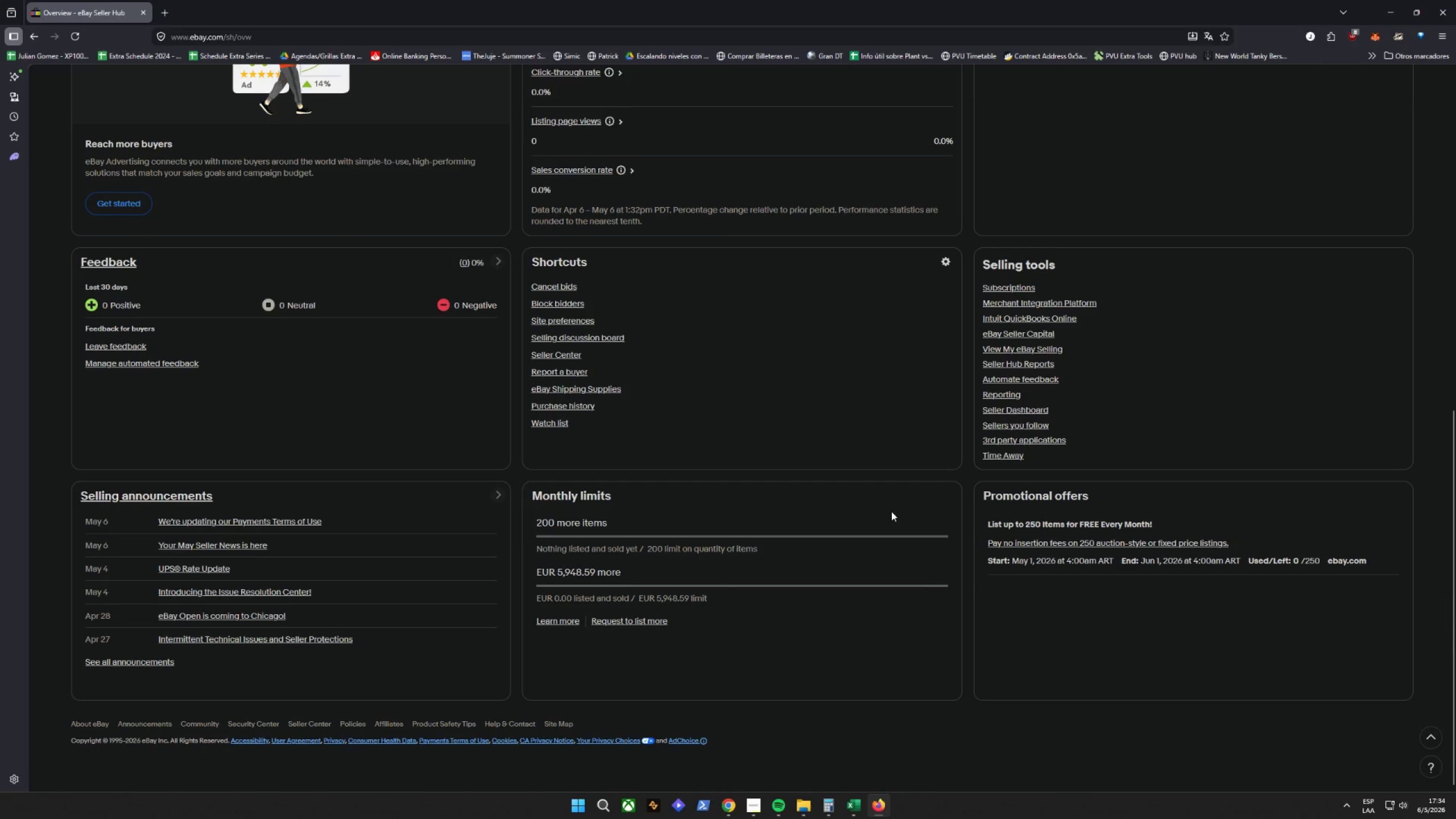 
wait(5.94)
 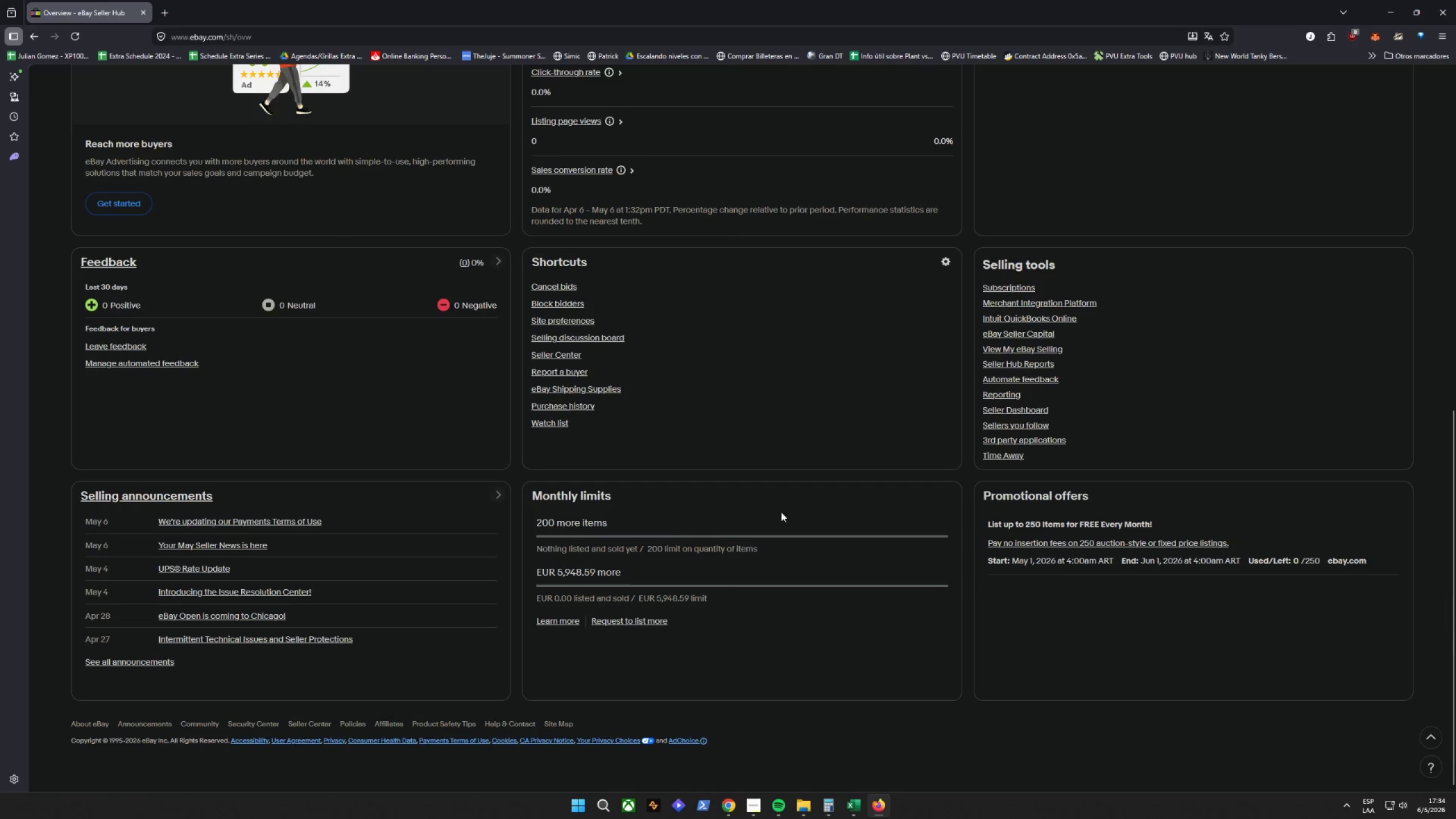 
scroll: coordinate [870, 374], scroll_direction: up, amount: 1.0
 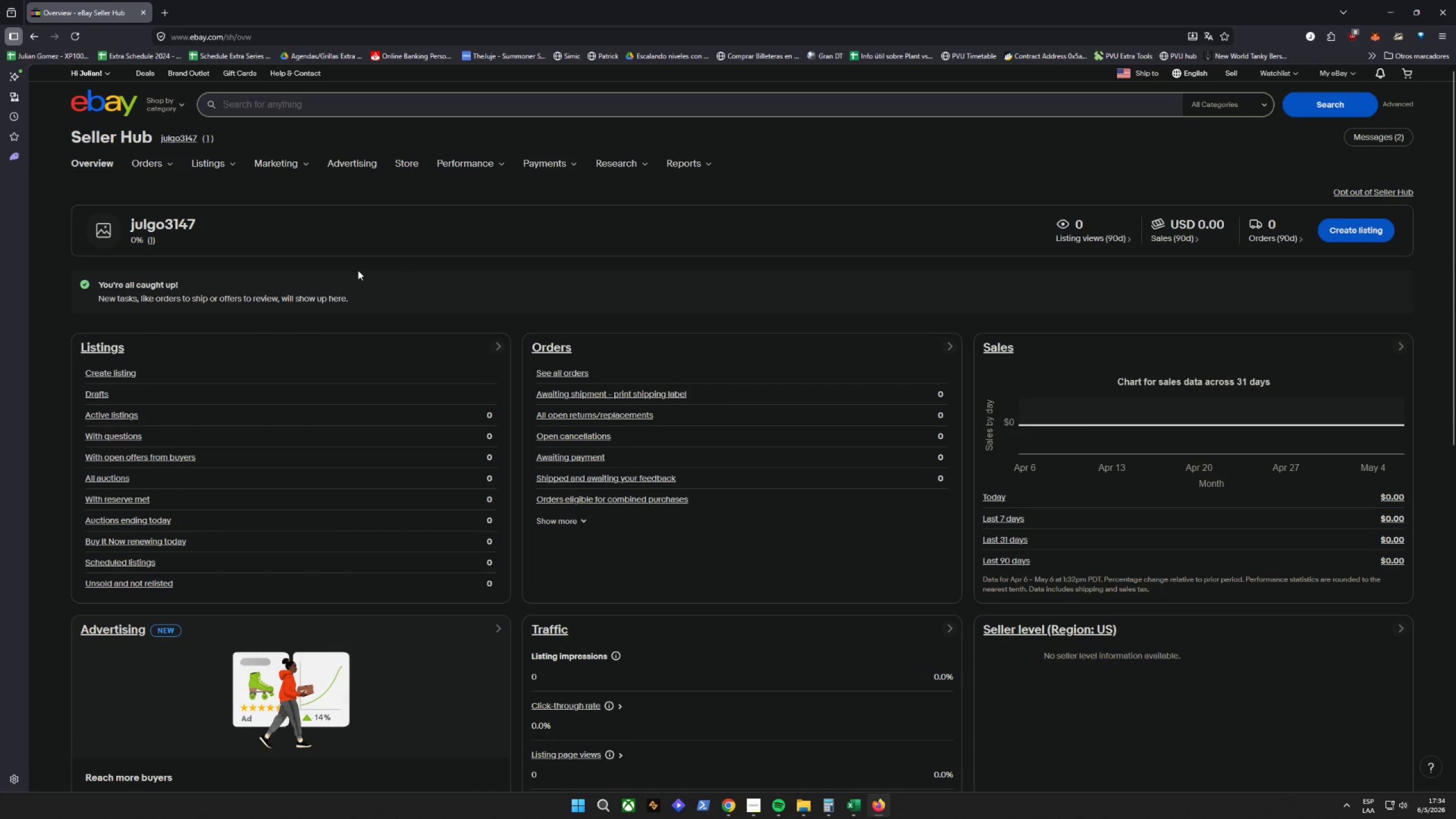 
mouse_move([156, 159])
 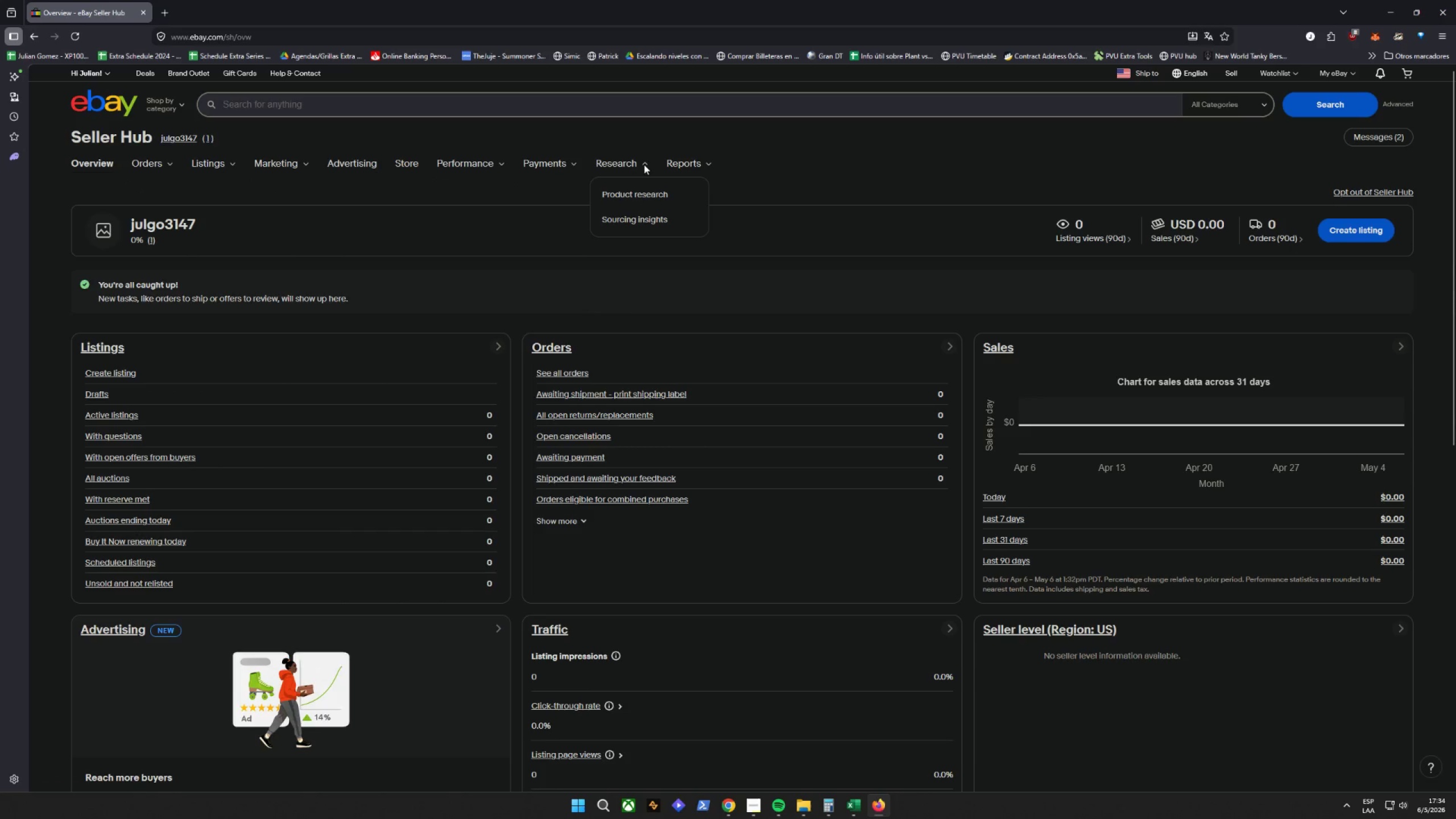 
wait(10.31)
 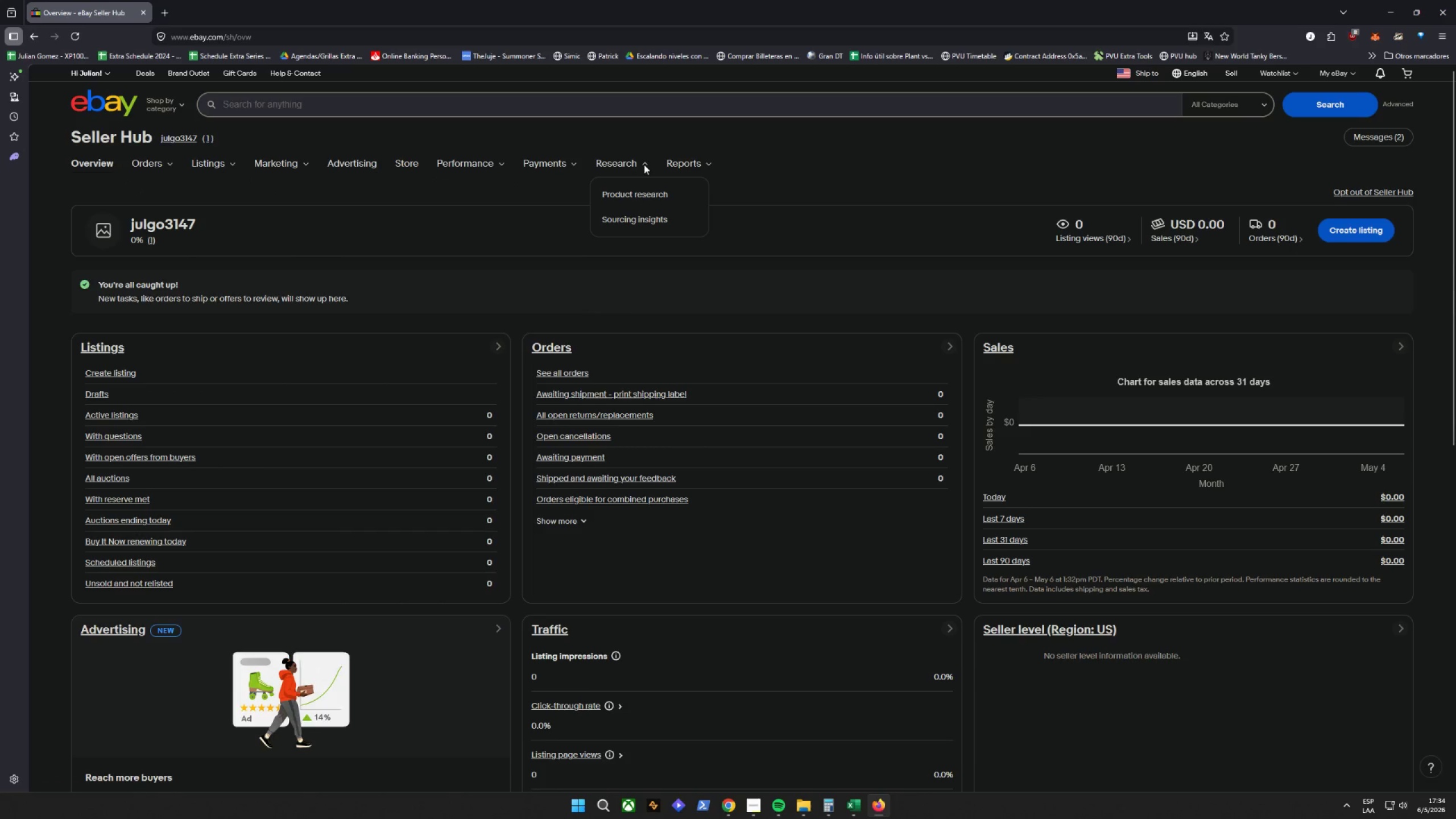 
mouse_move([103, 83])
 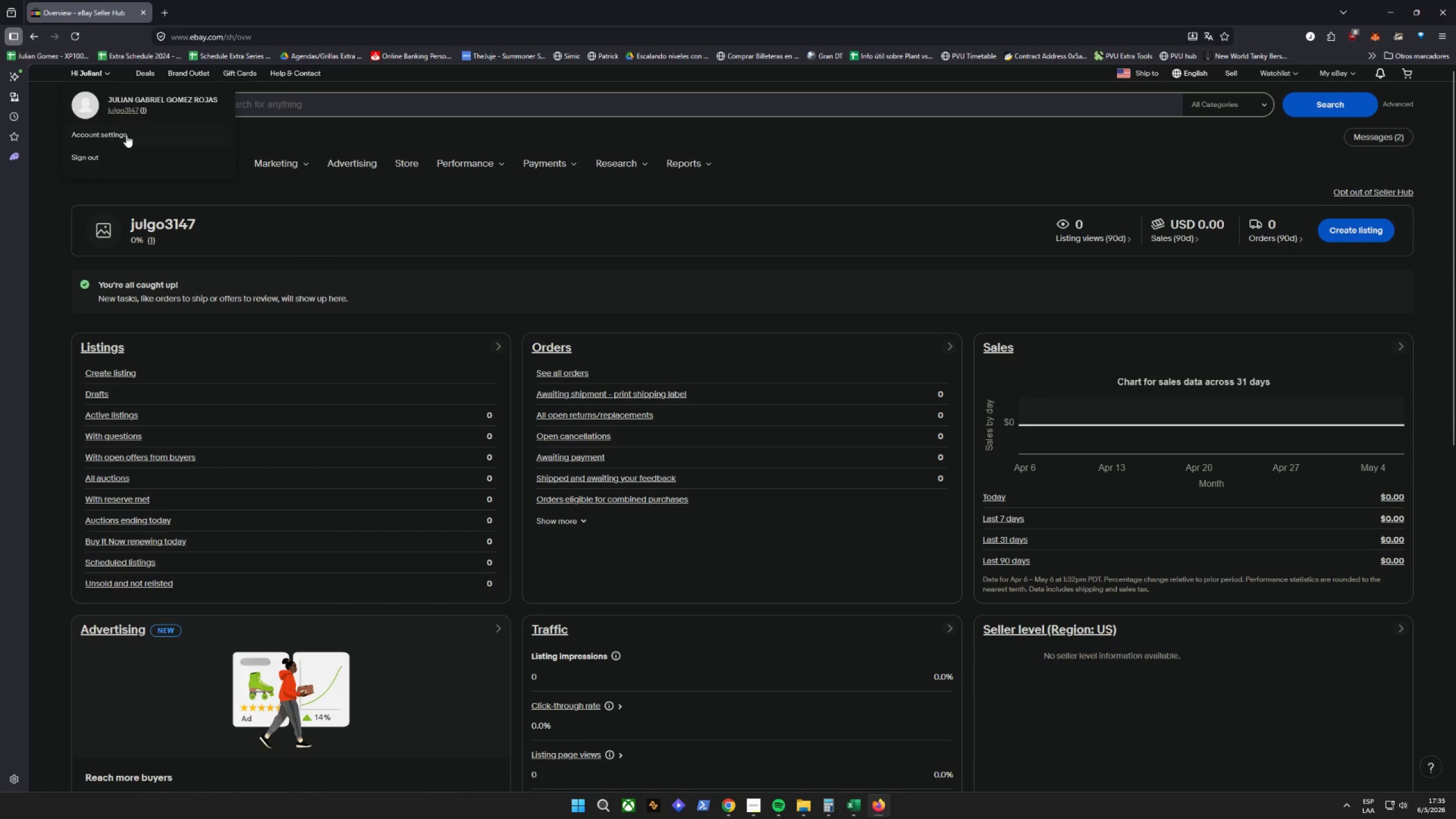 
left_click([126, 135])
 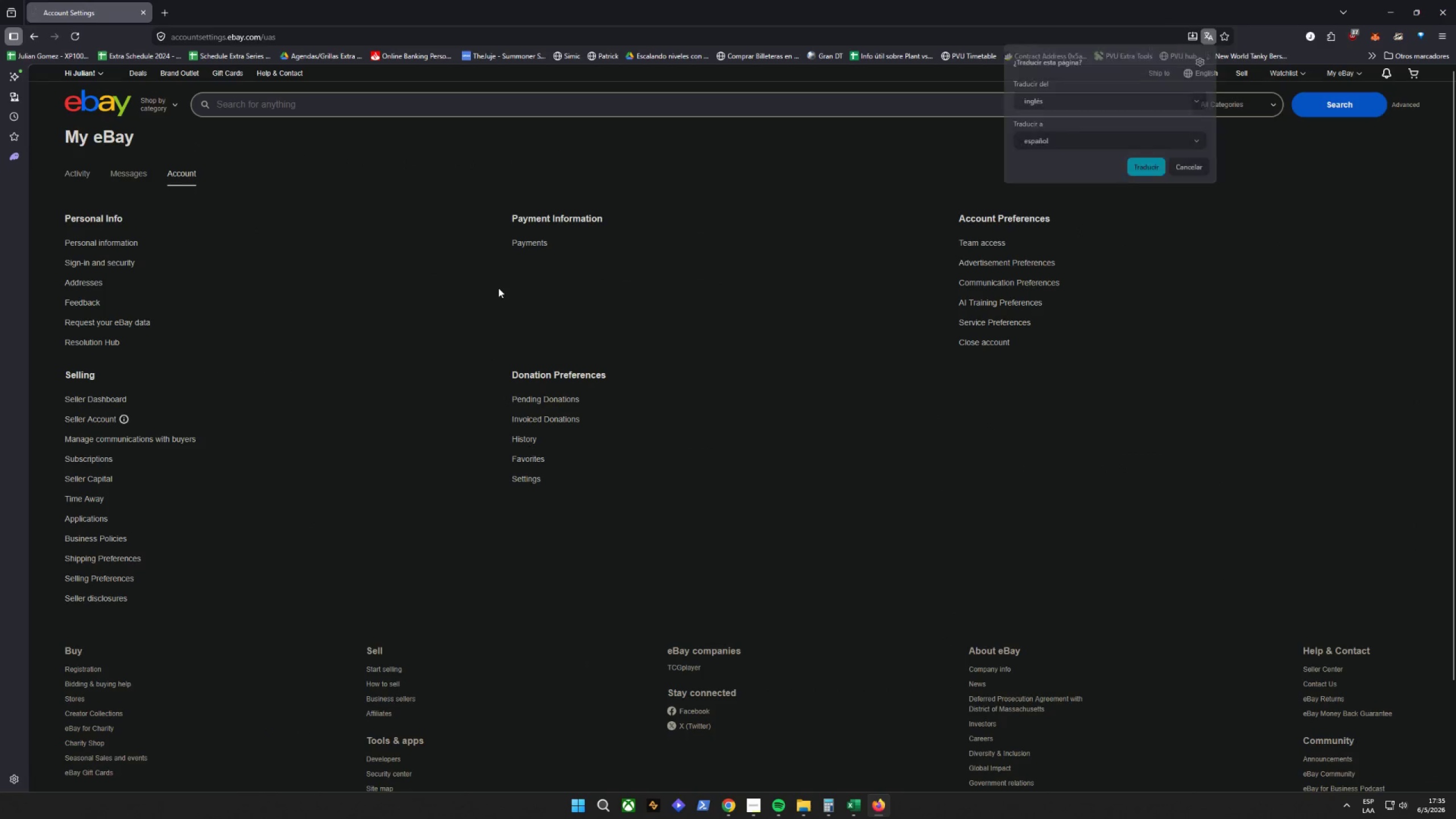 
left_click([409, 293])
 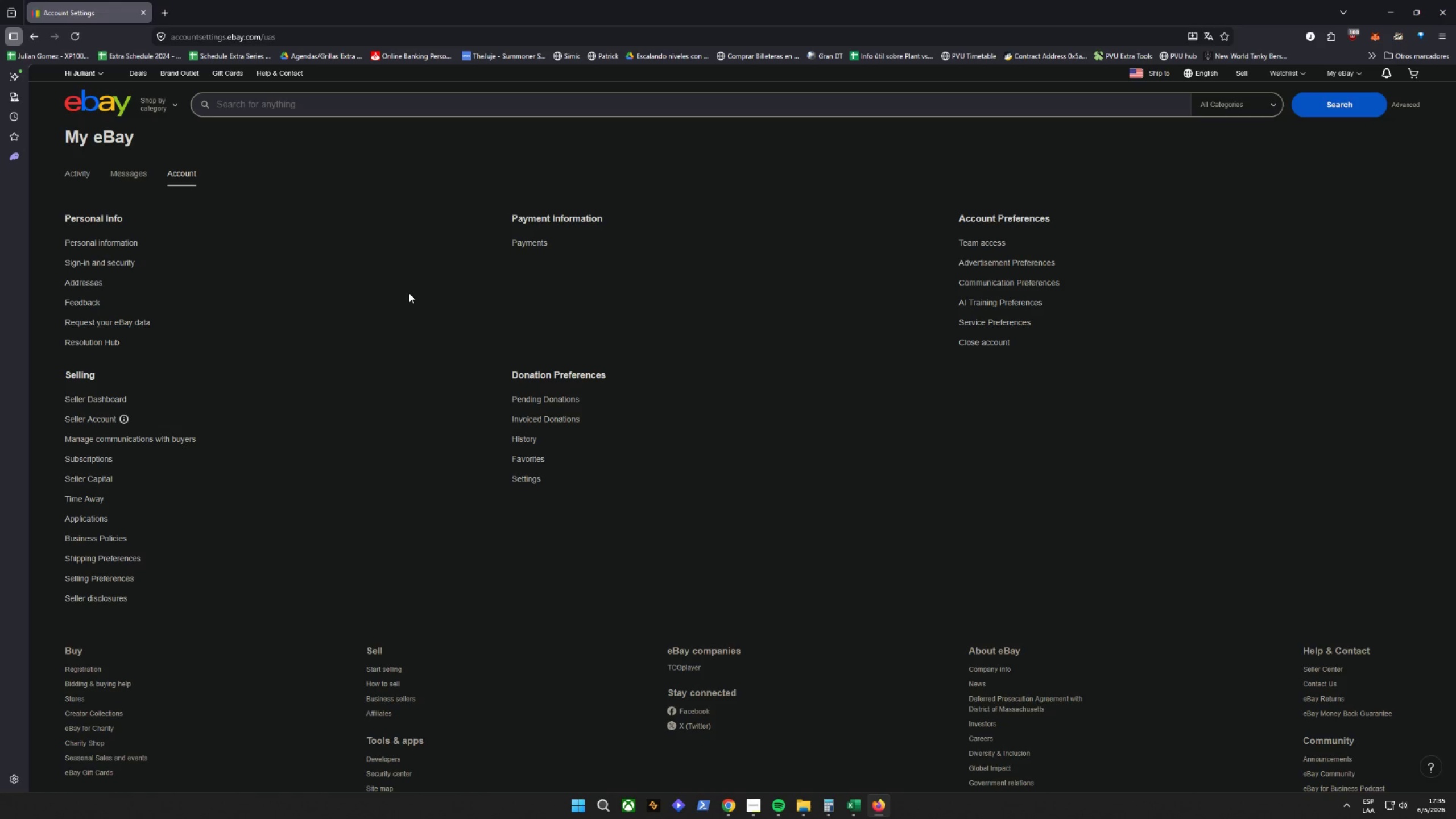 
wait(9.0)
 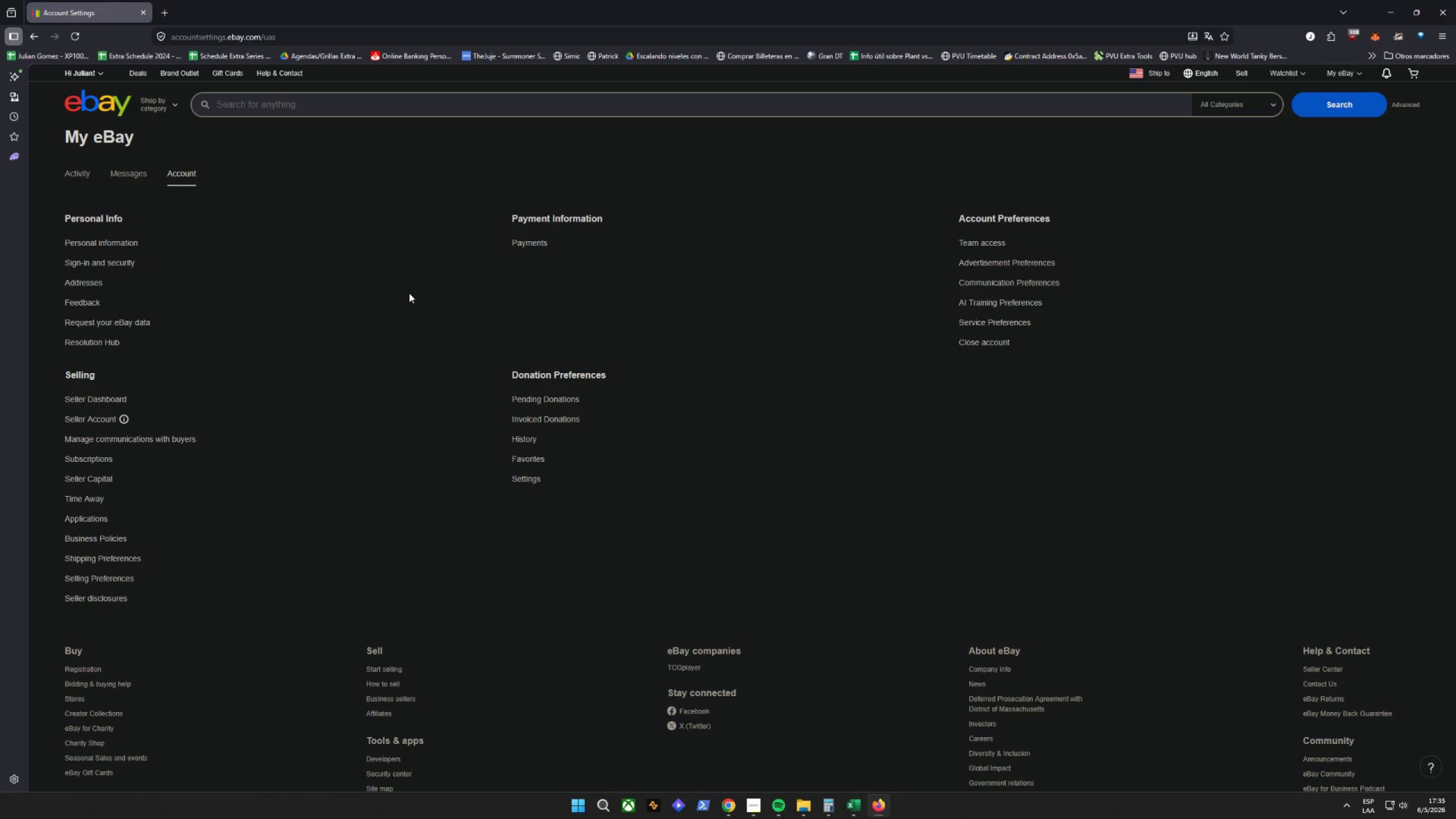 
left_click([108, 536])
 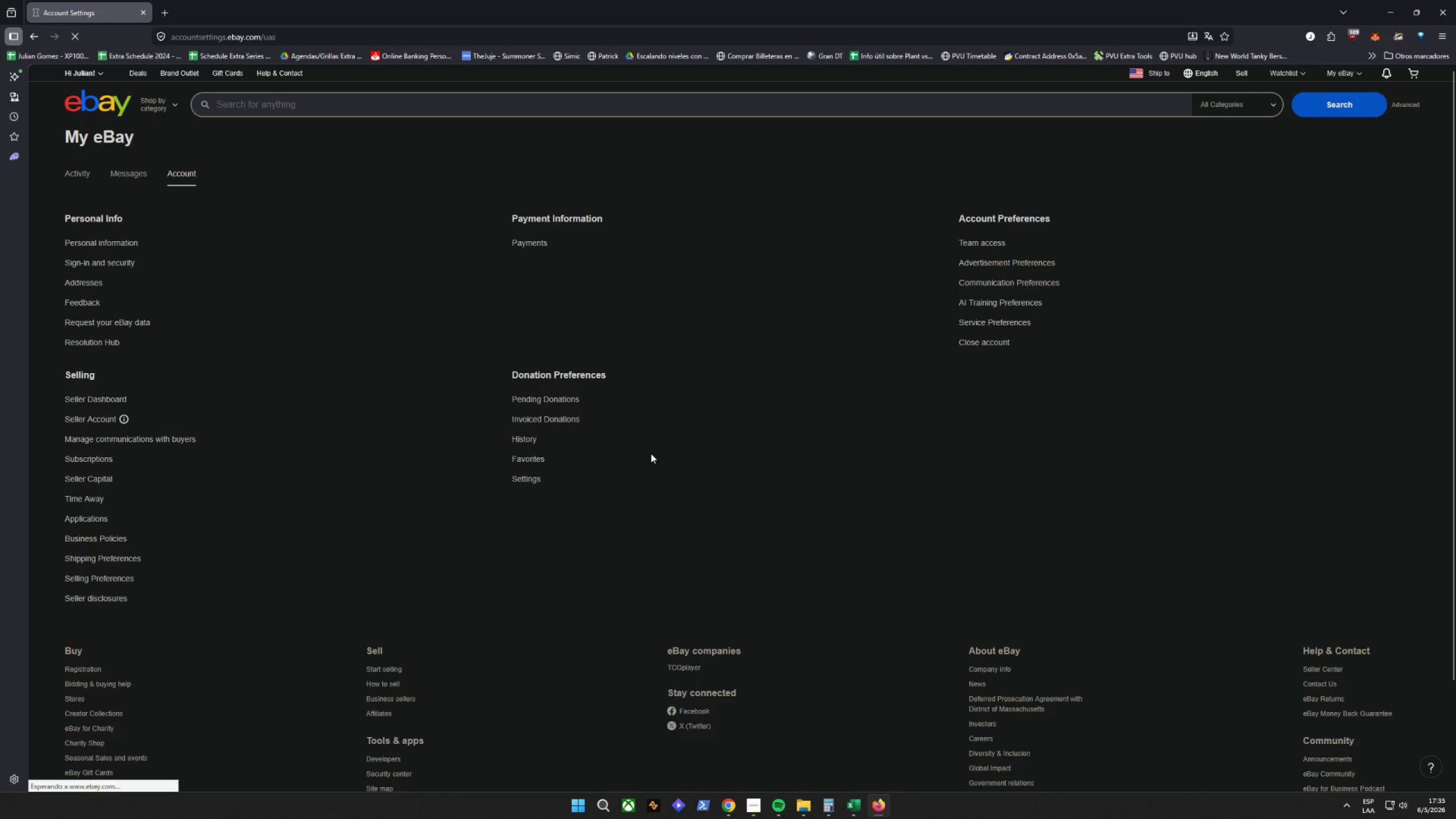 
mouse_move([689, 462])
 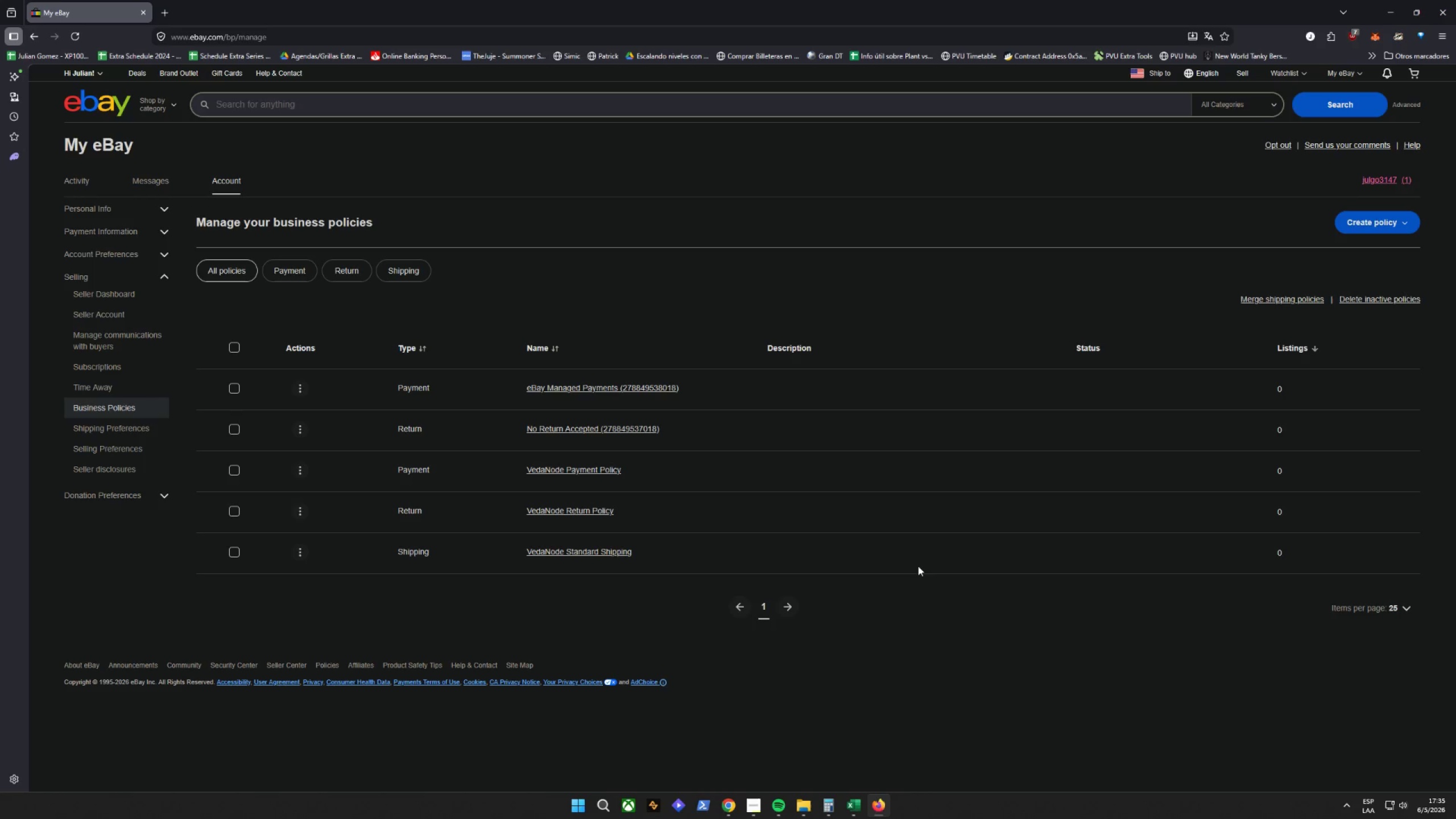 
left_click([897, 623])
 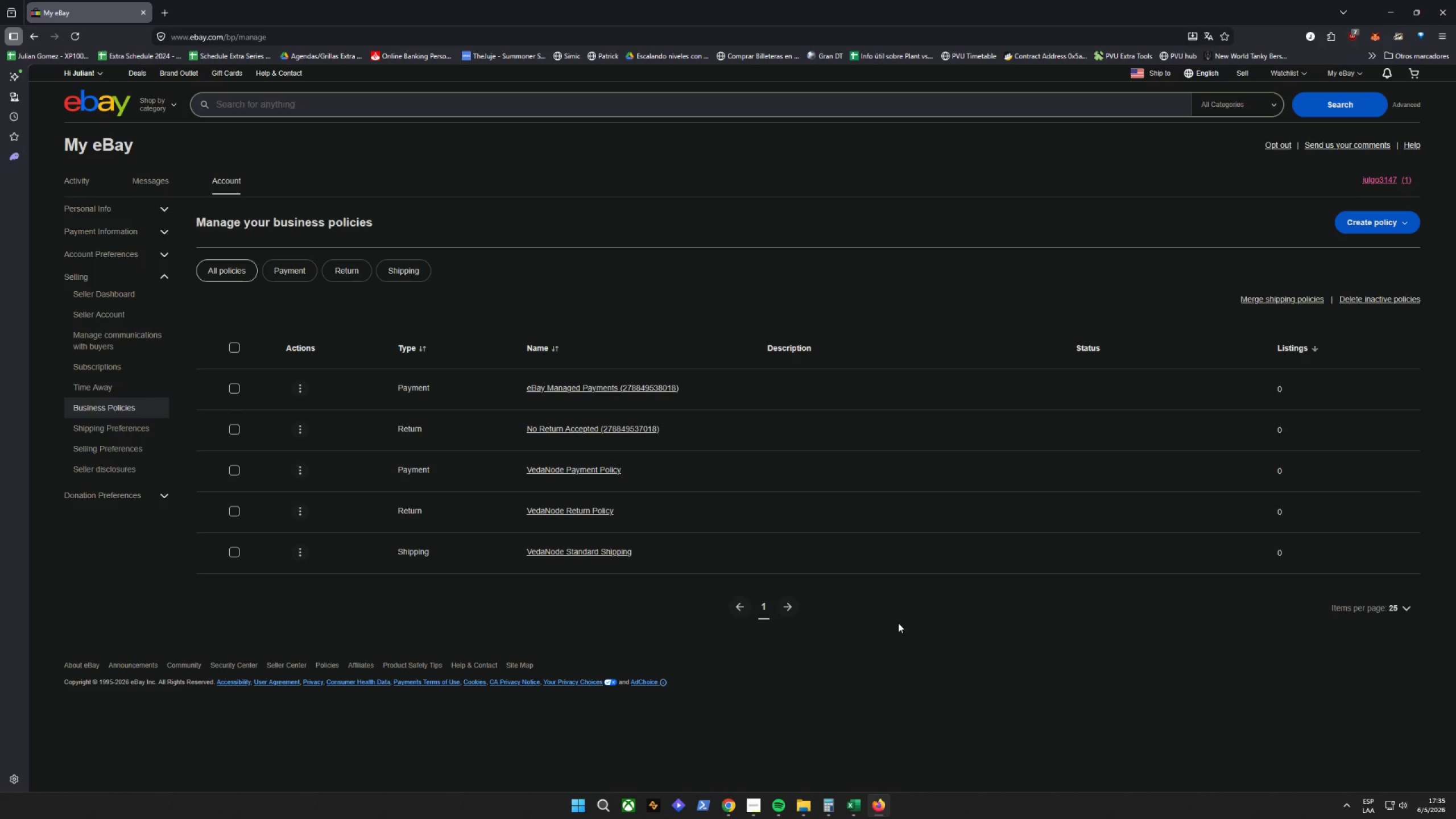 
wait(7.81)
 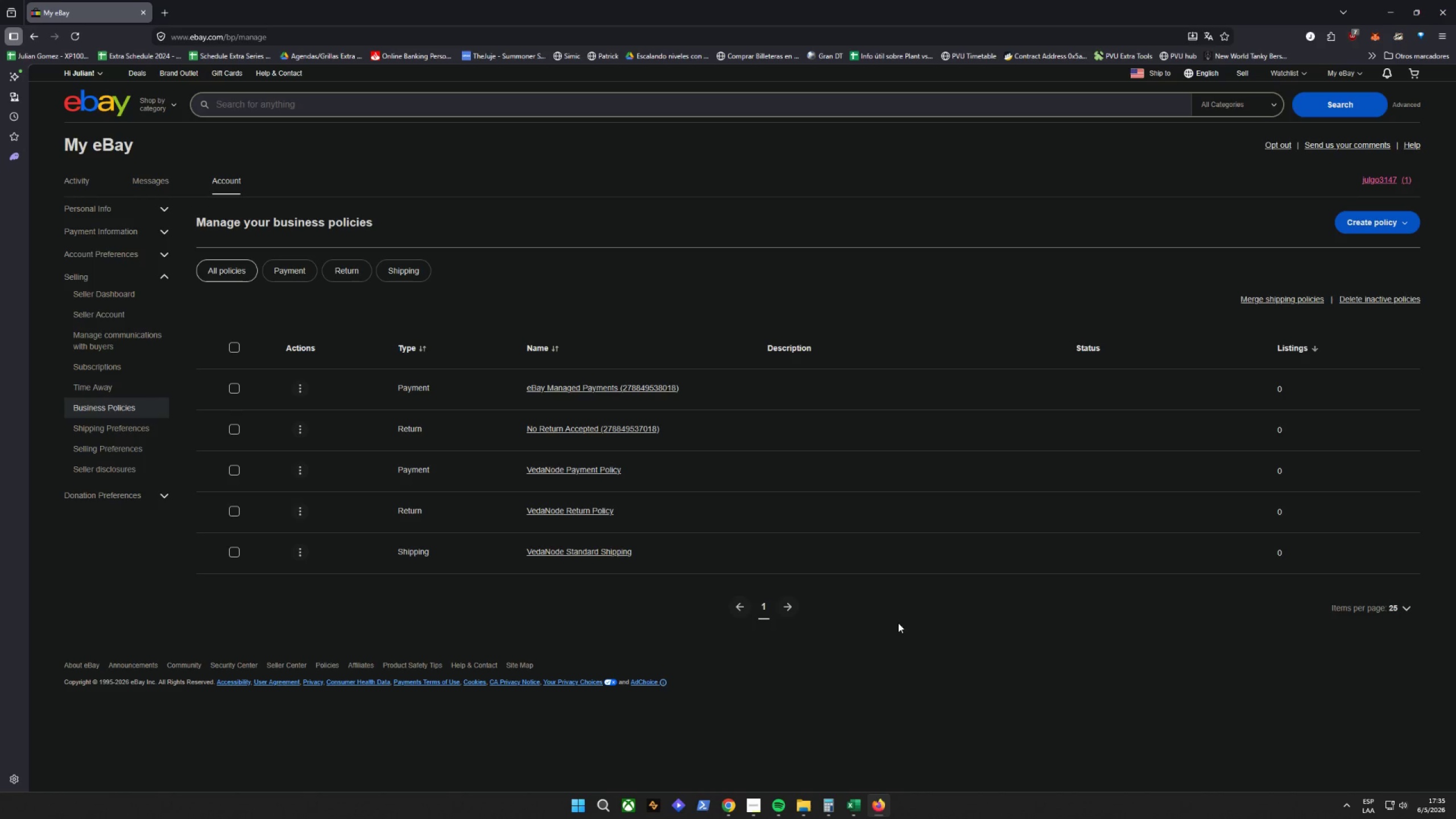 
left_click([1374, 223])
 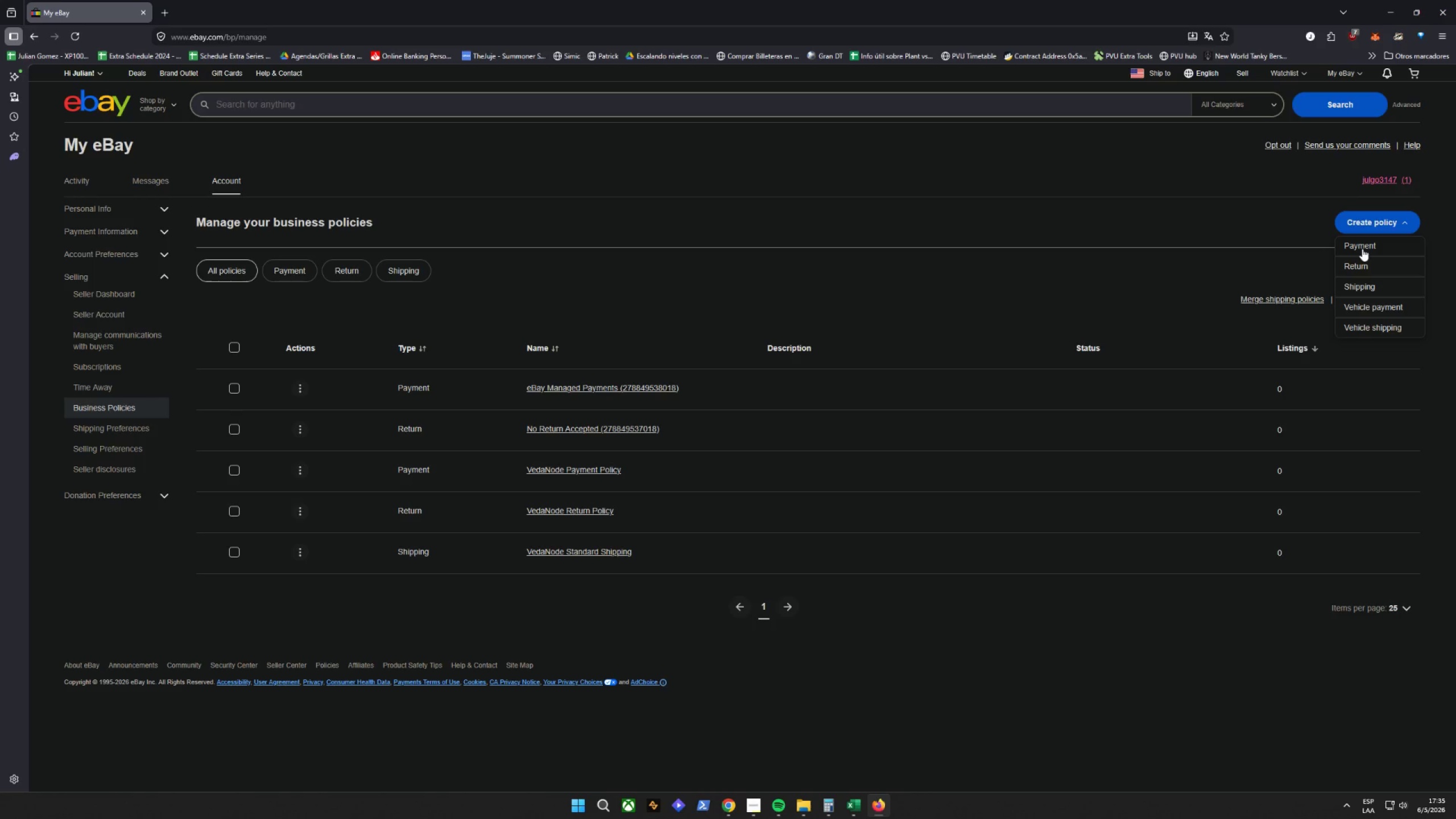 
left_click([1377, 293])
 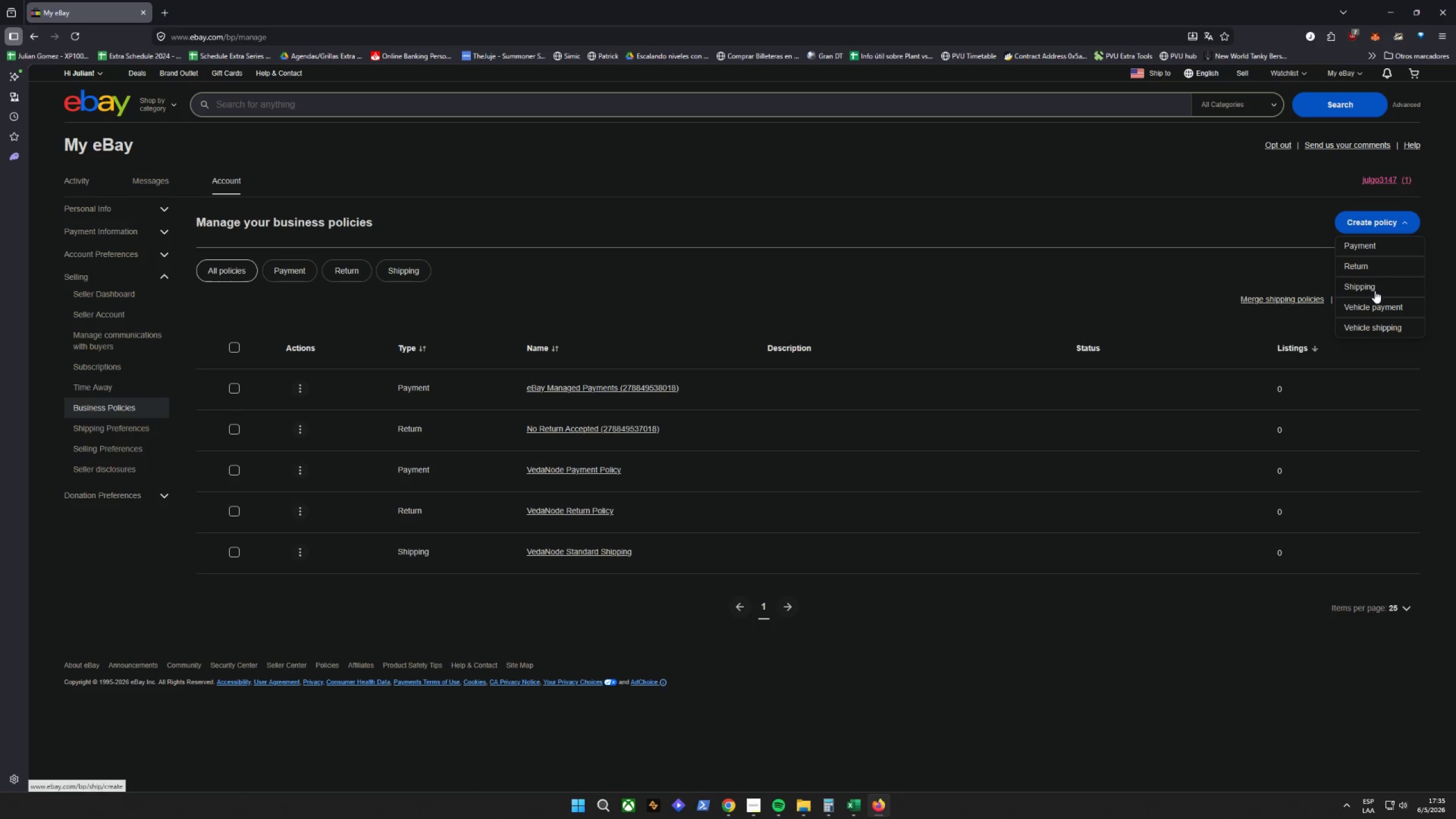 
left_click([1374, 290])
 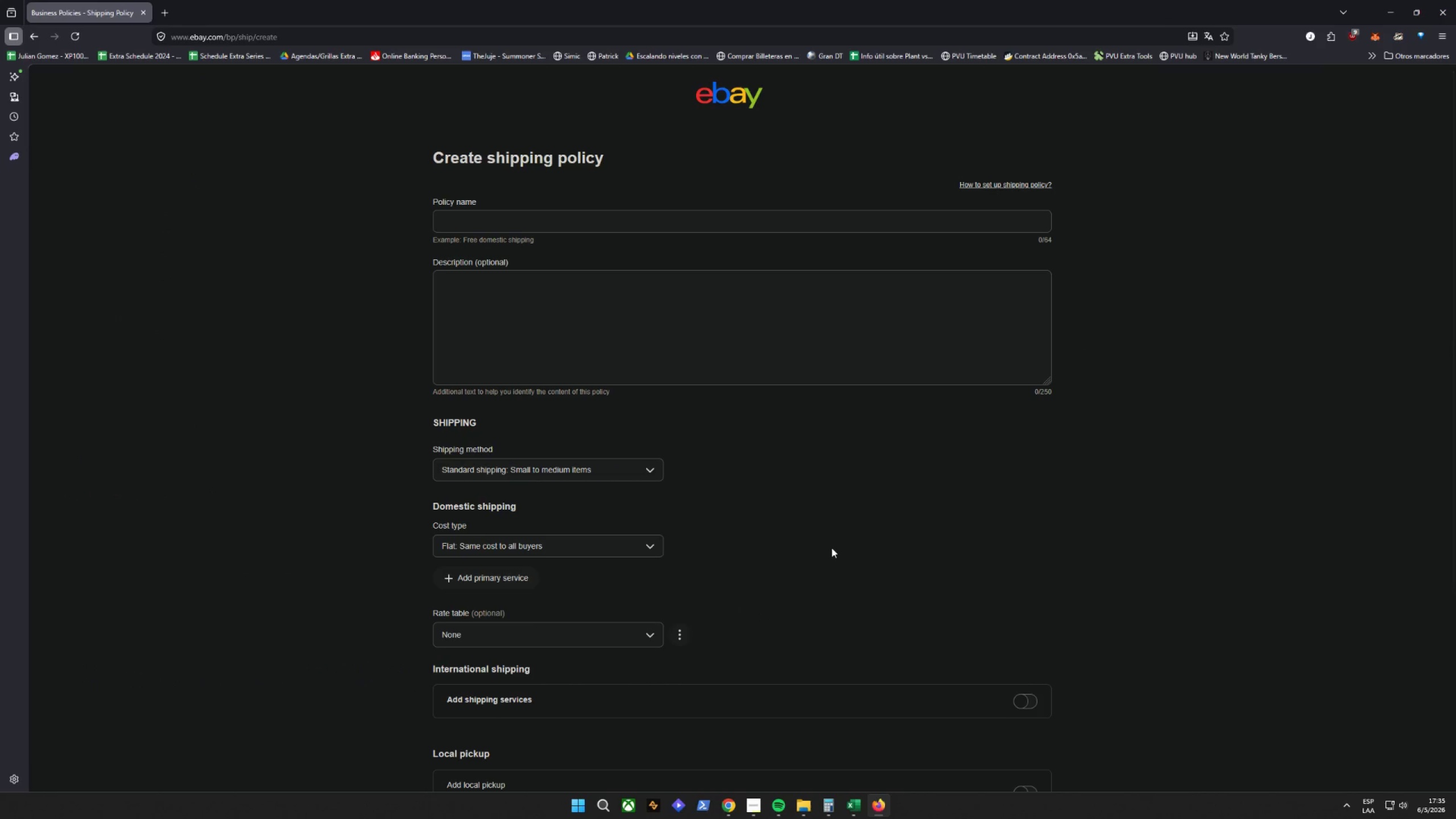 
wait(5.75)
 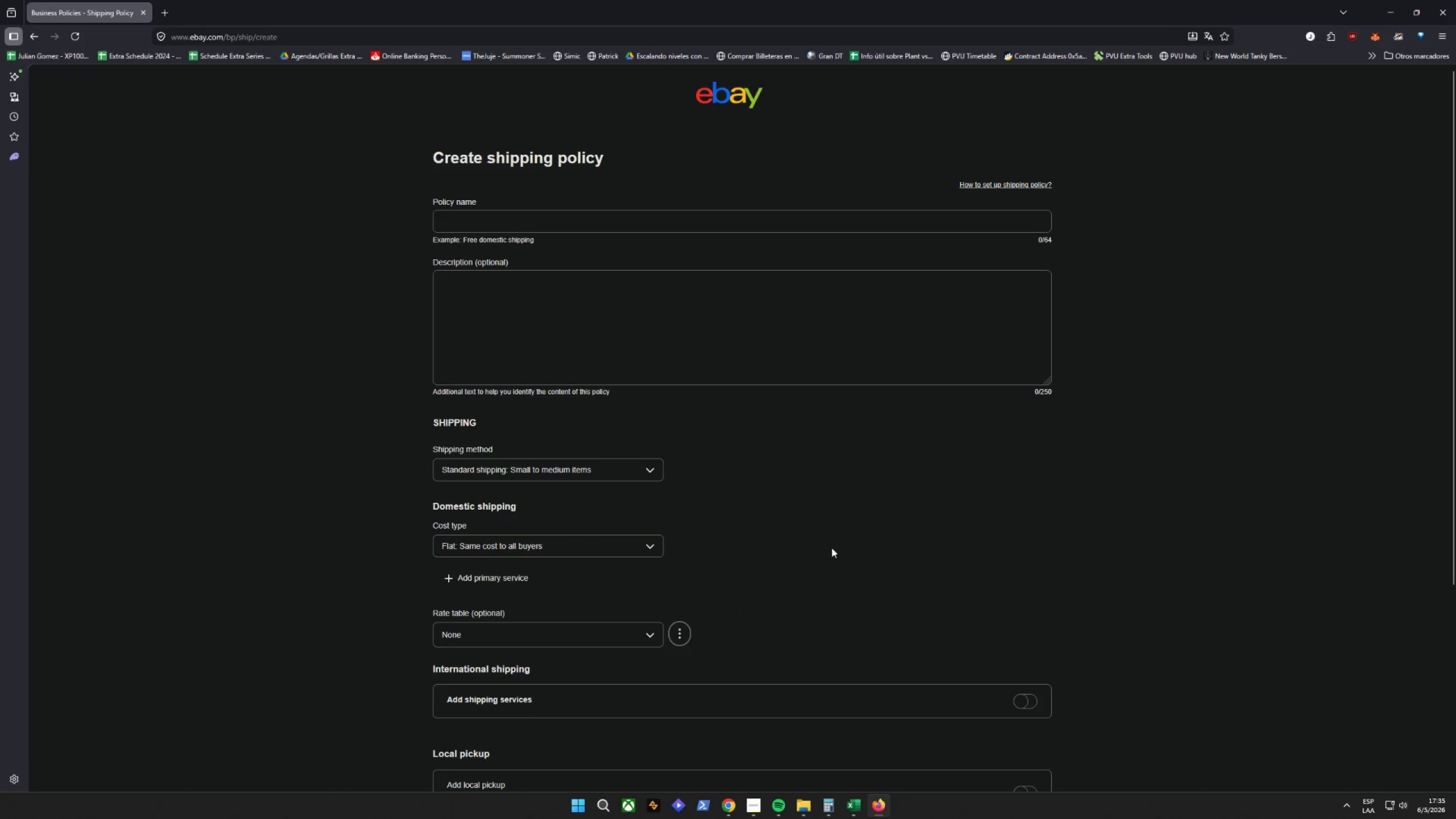 
left_click([533, 219])
 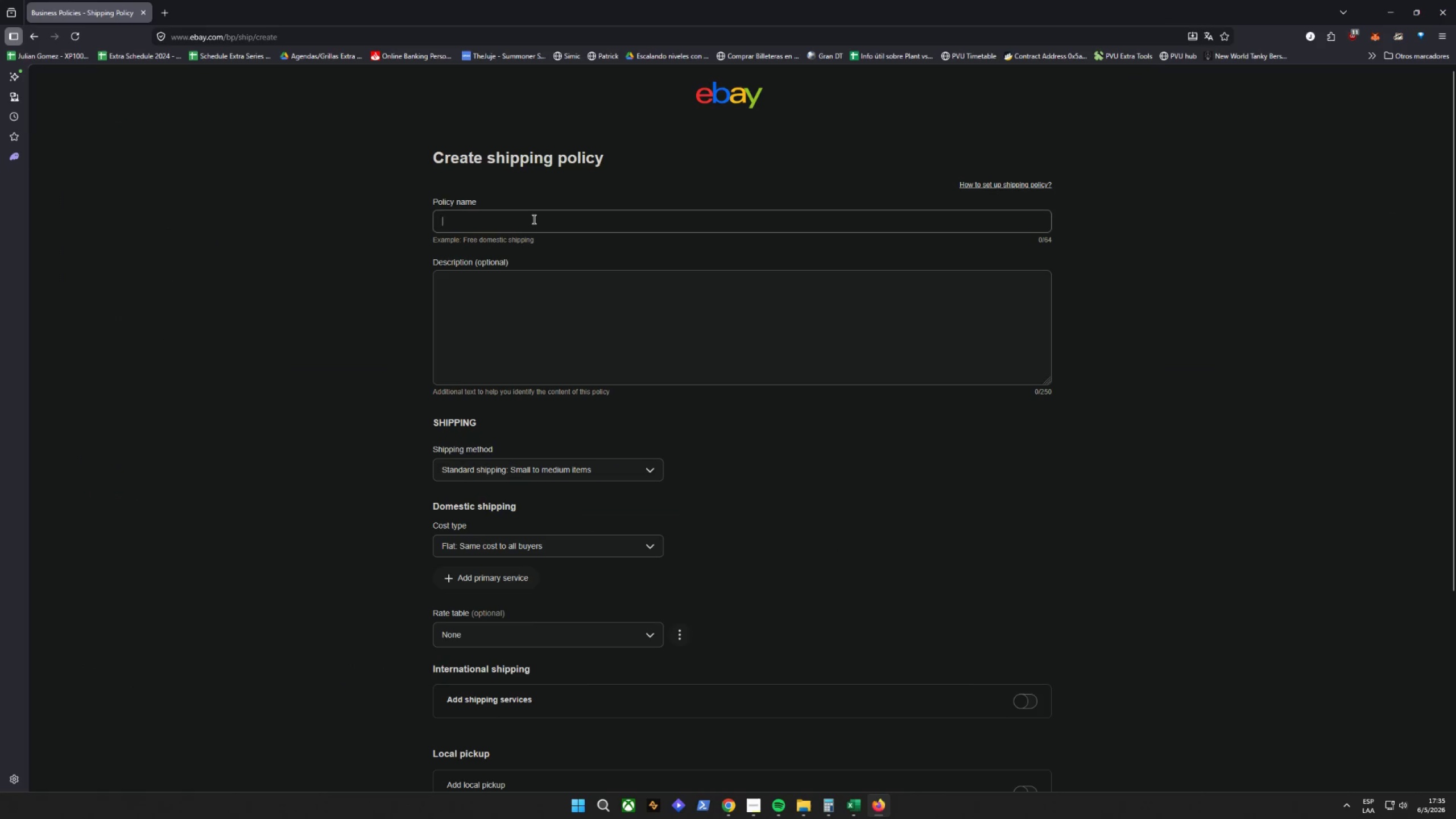 
type(Fragile FG)
key(Backspace)
key(Backspace)
type(FG)
key(Backspace)
key(Backspace)
type( Glass)
 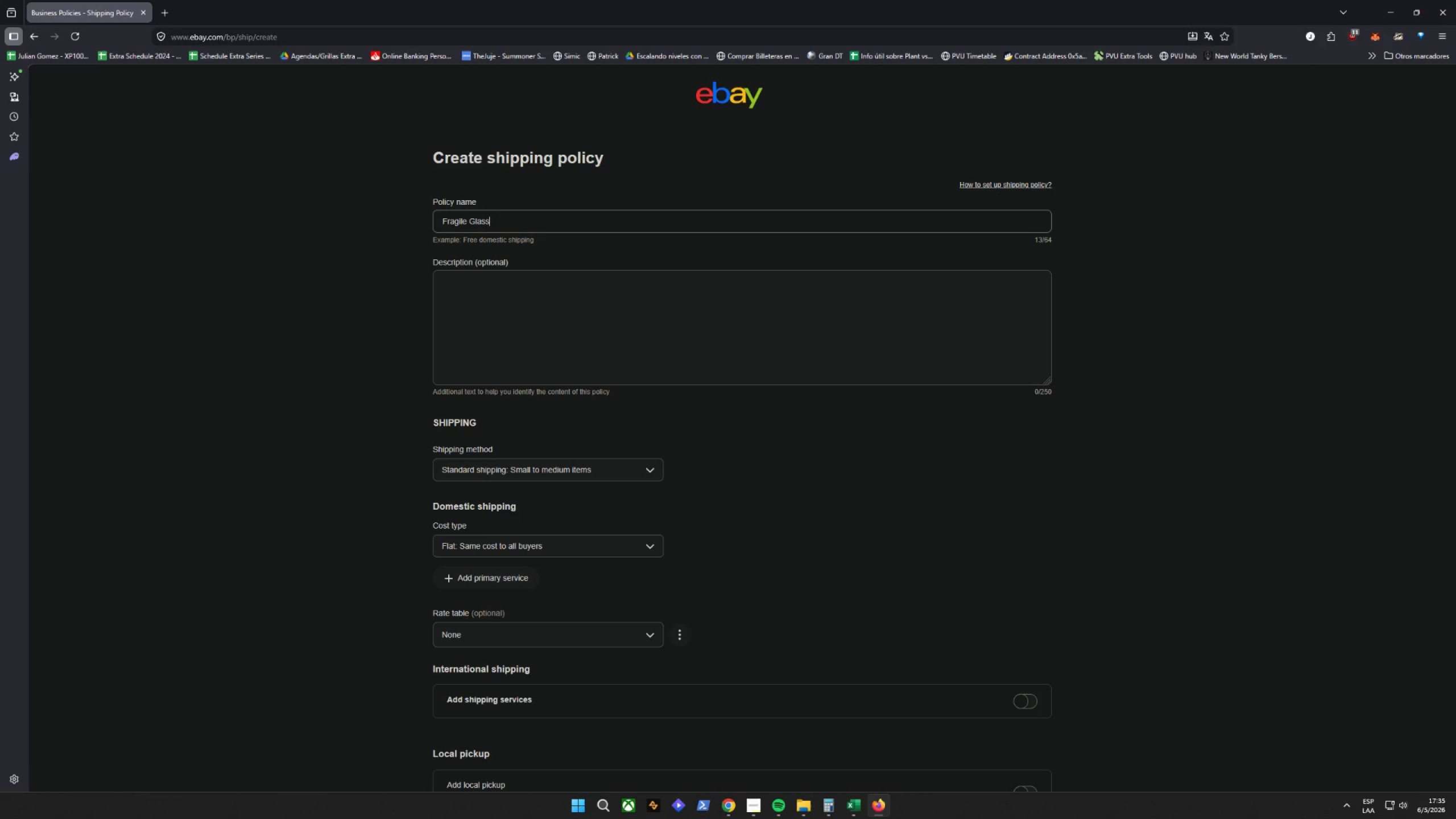 
key(Space)
 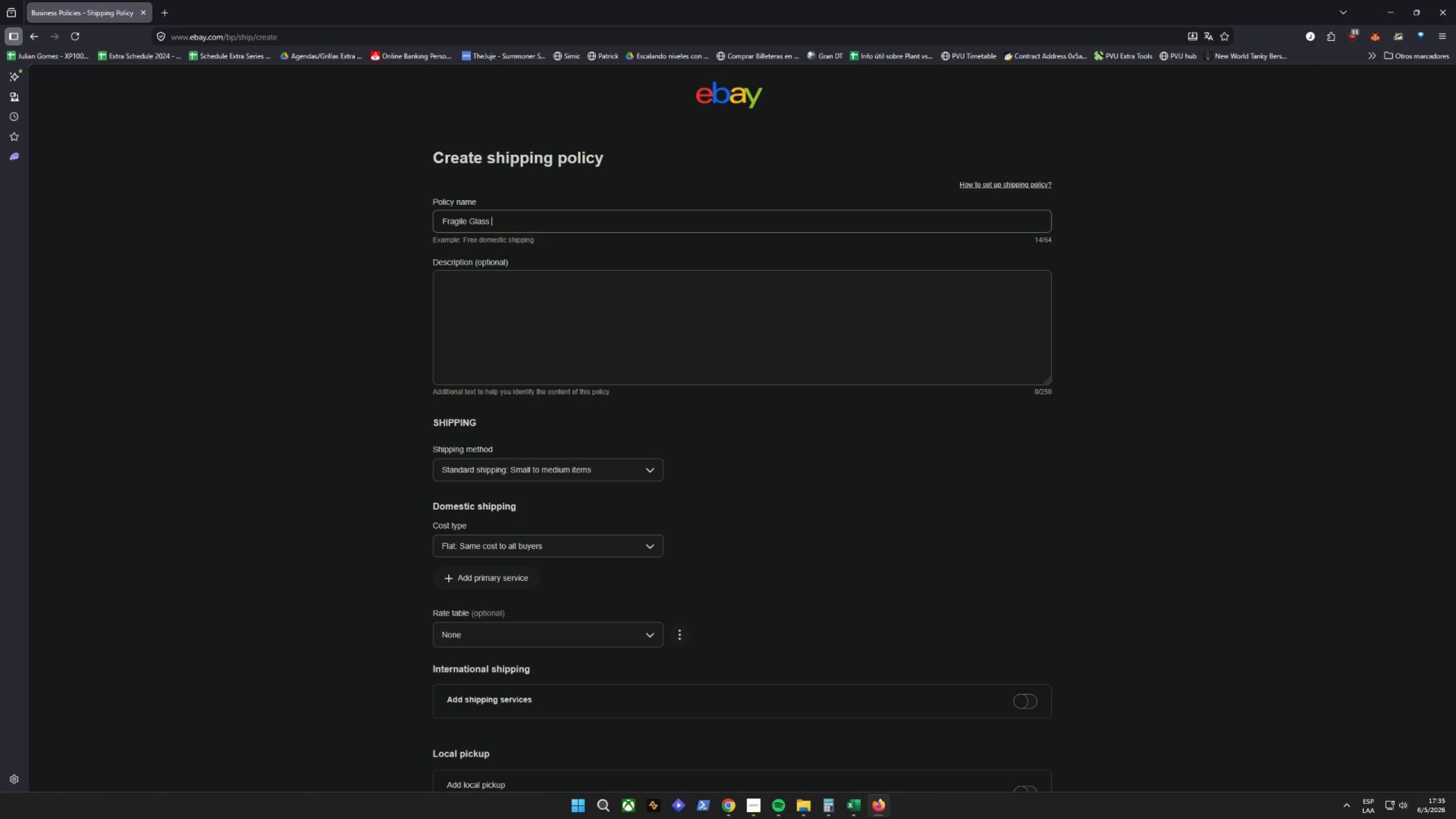 
key(BracketLeft)
 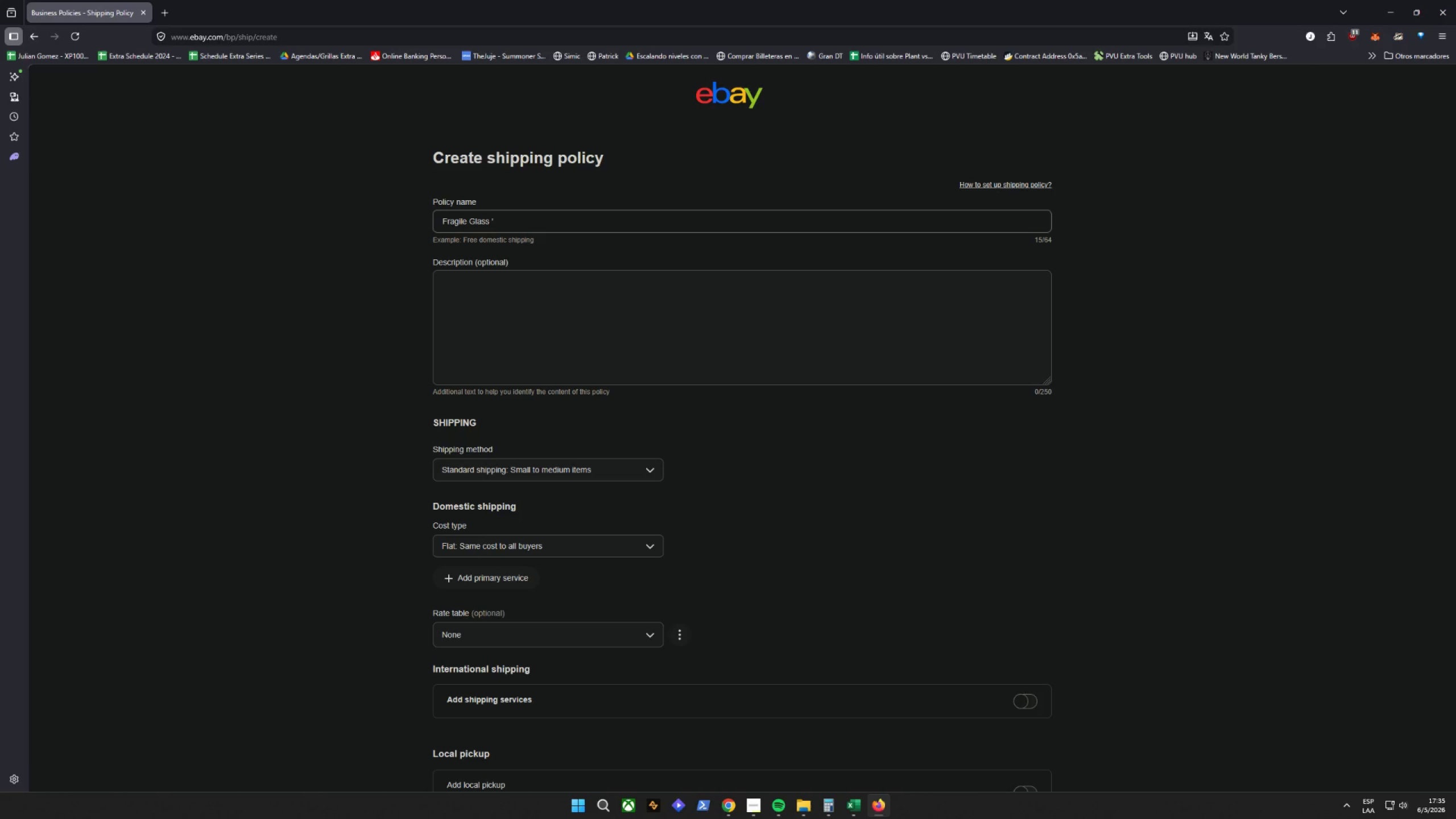 
key(Backspace)
 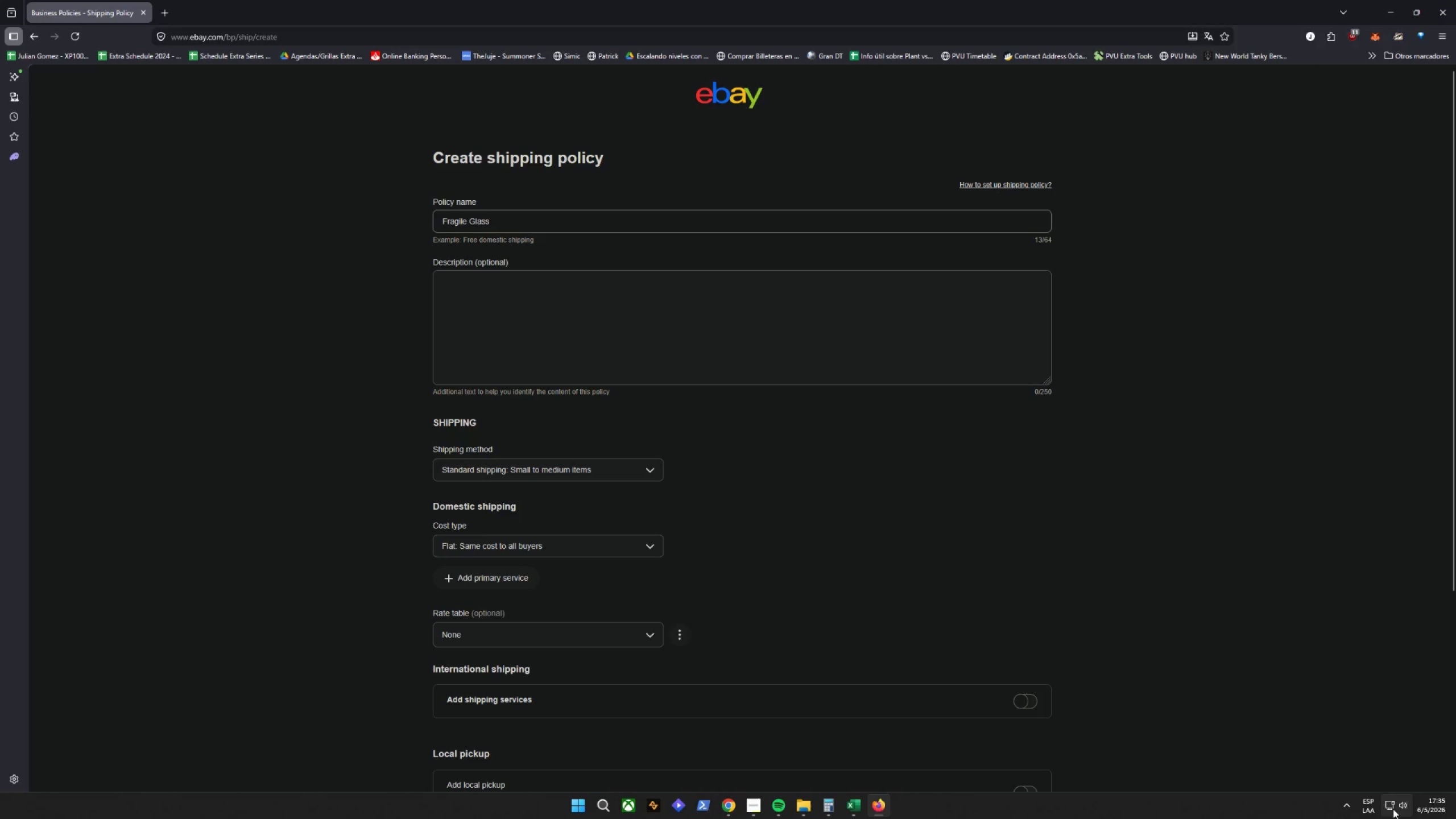 
left_click([1378, 808])
 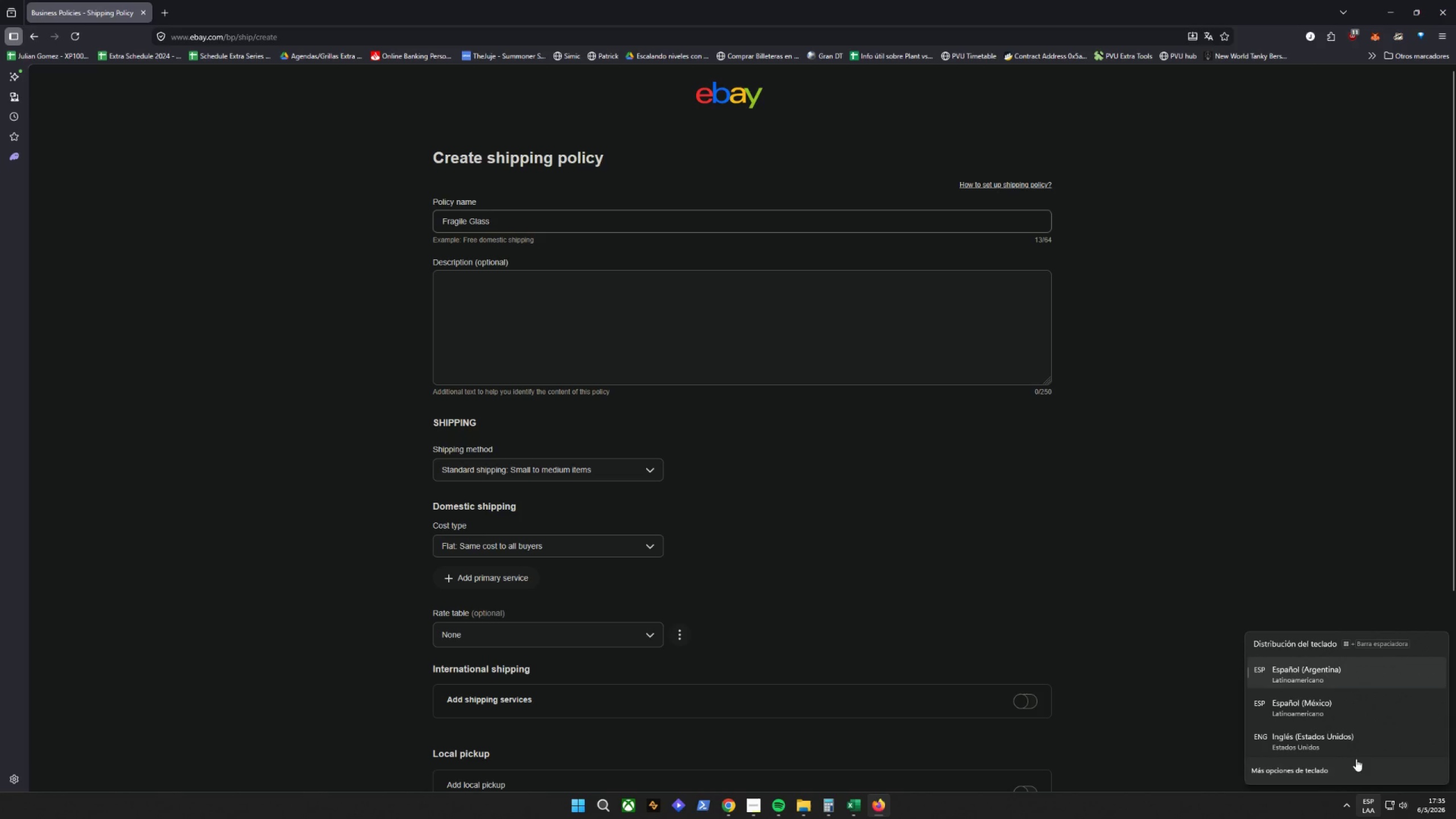 
left_click([1354, 745])
 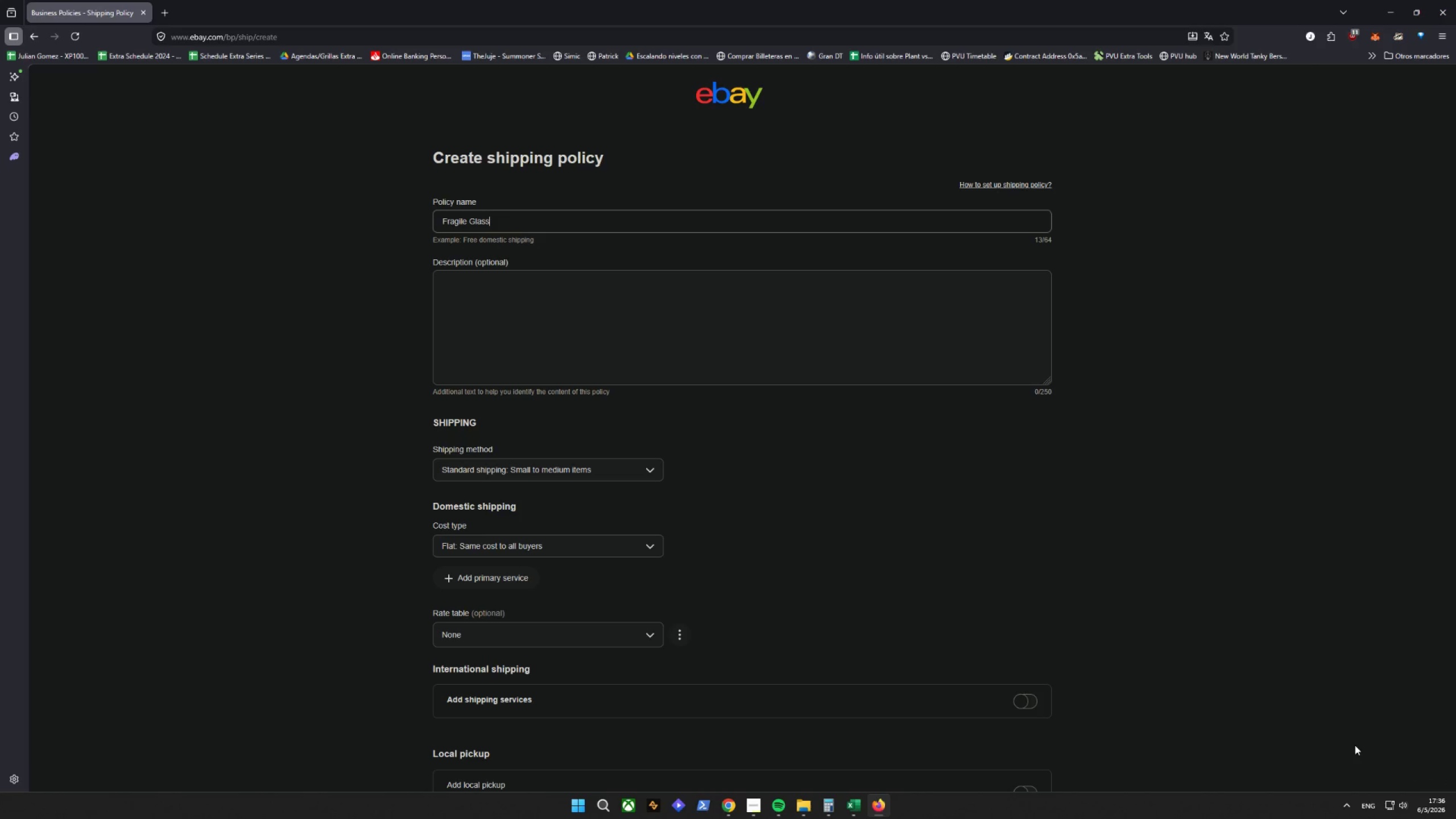 
wait(12.53)
 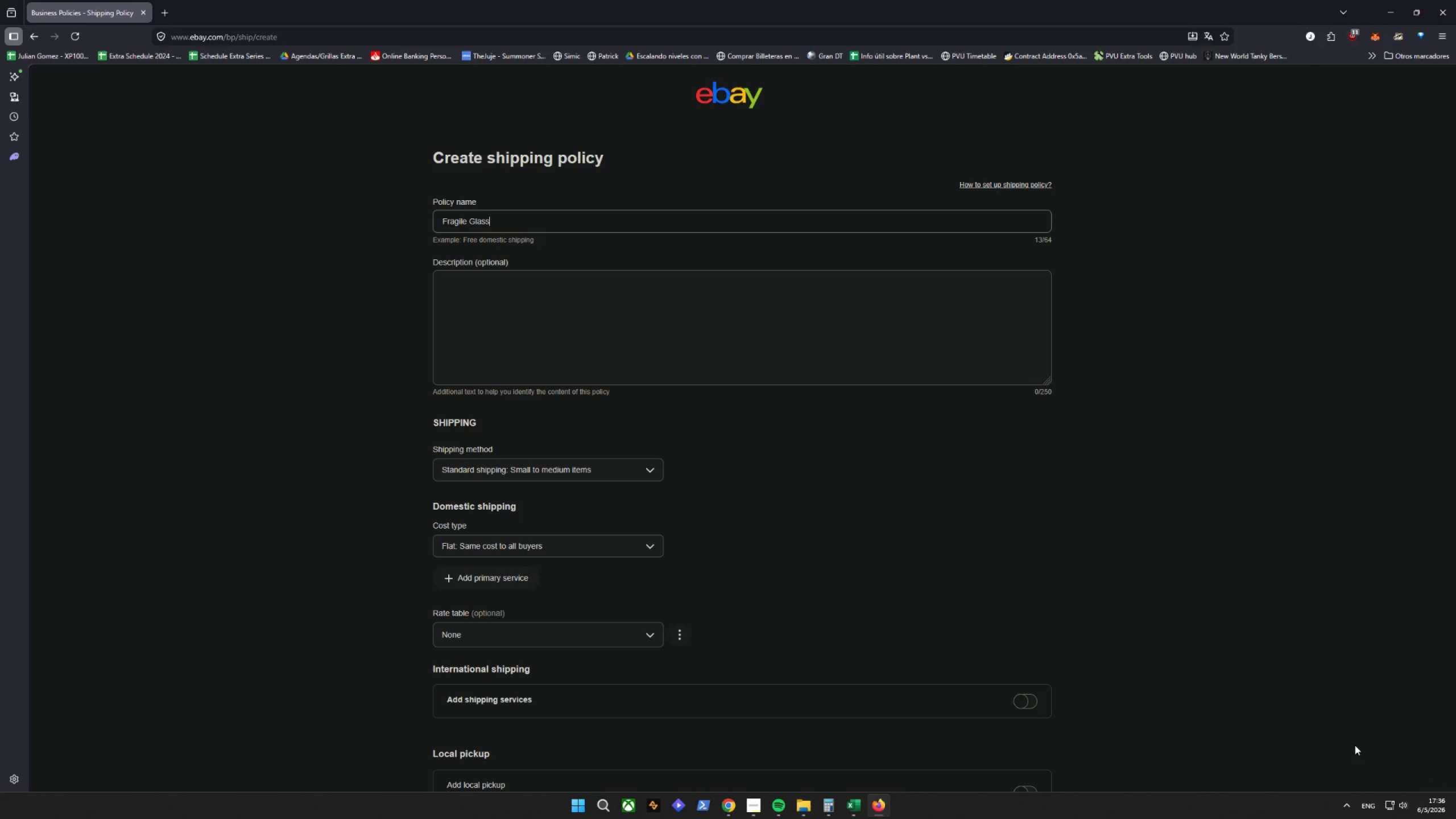 
type( C)
key(Backspace)
type( - c)
key(Backspace)
type(Ca)
key(Backspace)
key(Backspace)
type( c)
key(Backspace)
type( Calculated)
key(Tab)
 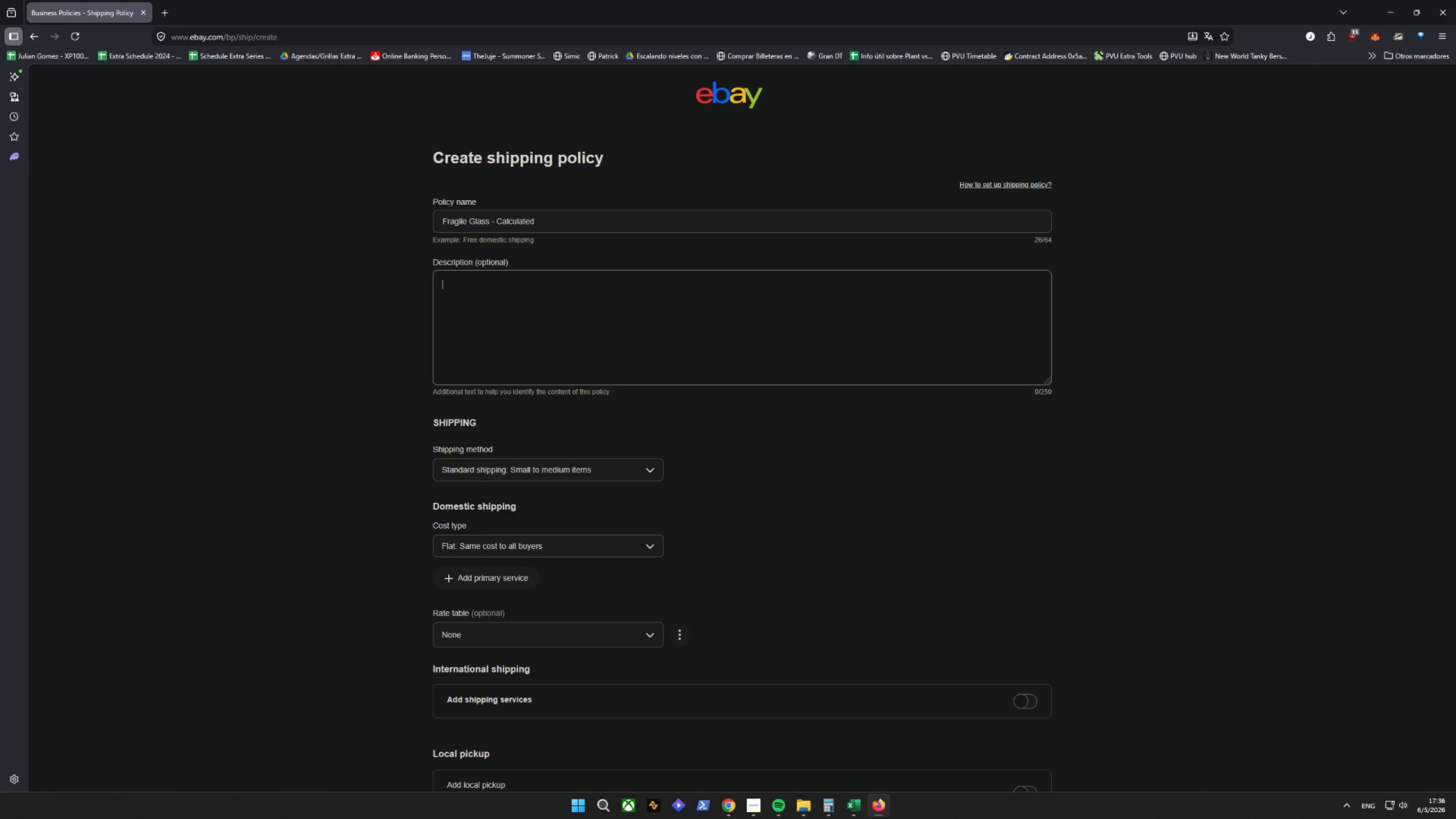 
wait(6.86)
 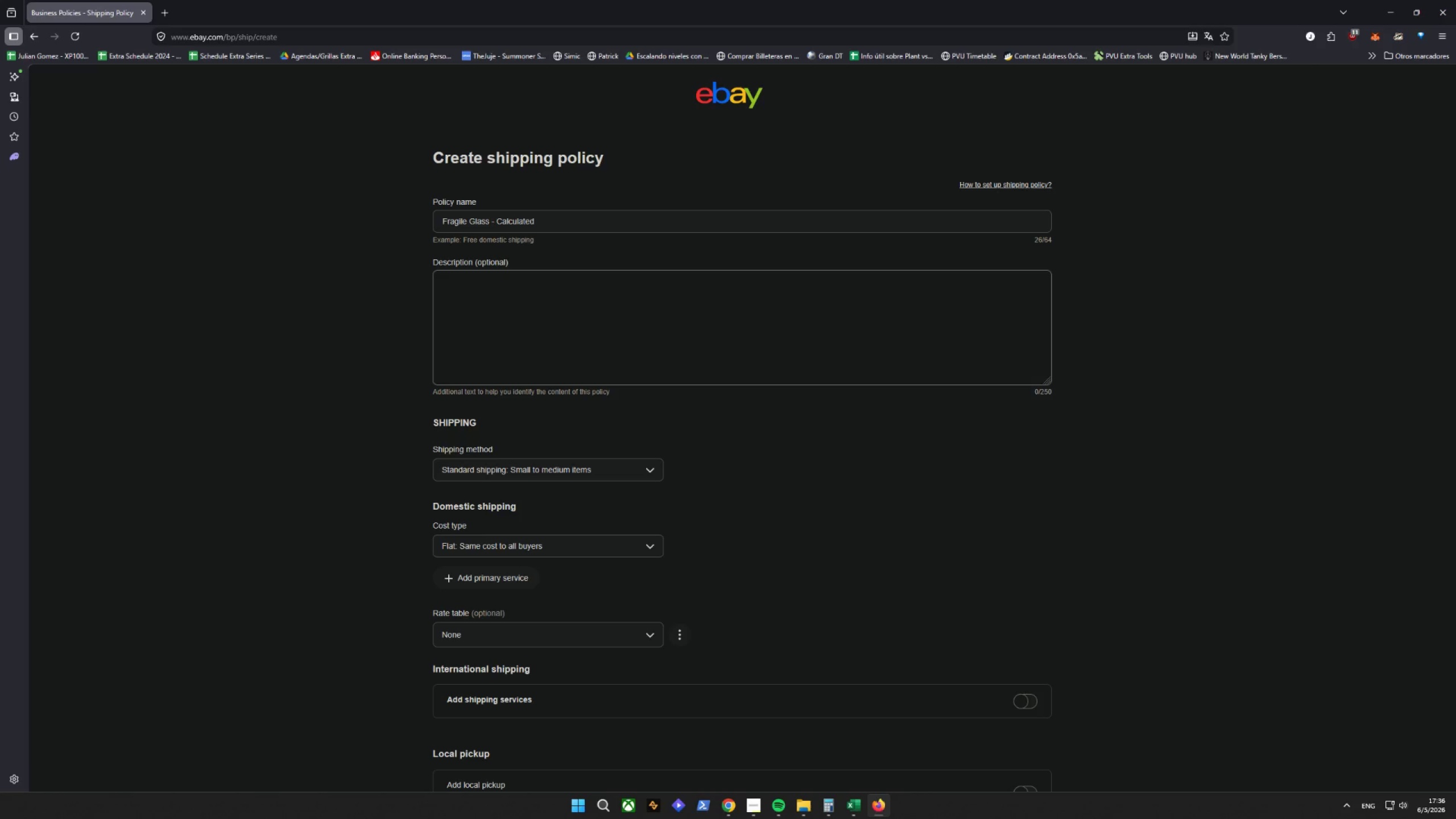 
left_click([965, 661])
 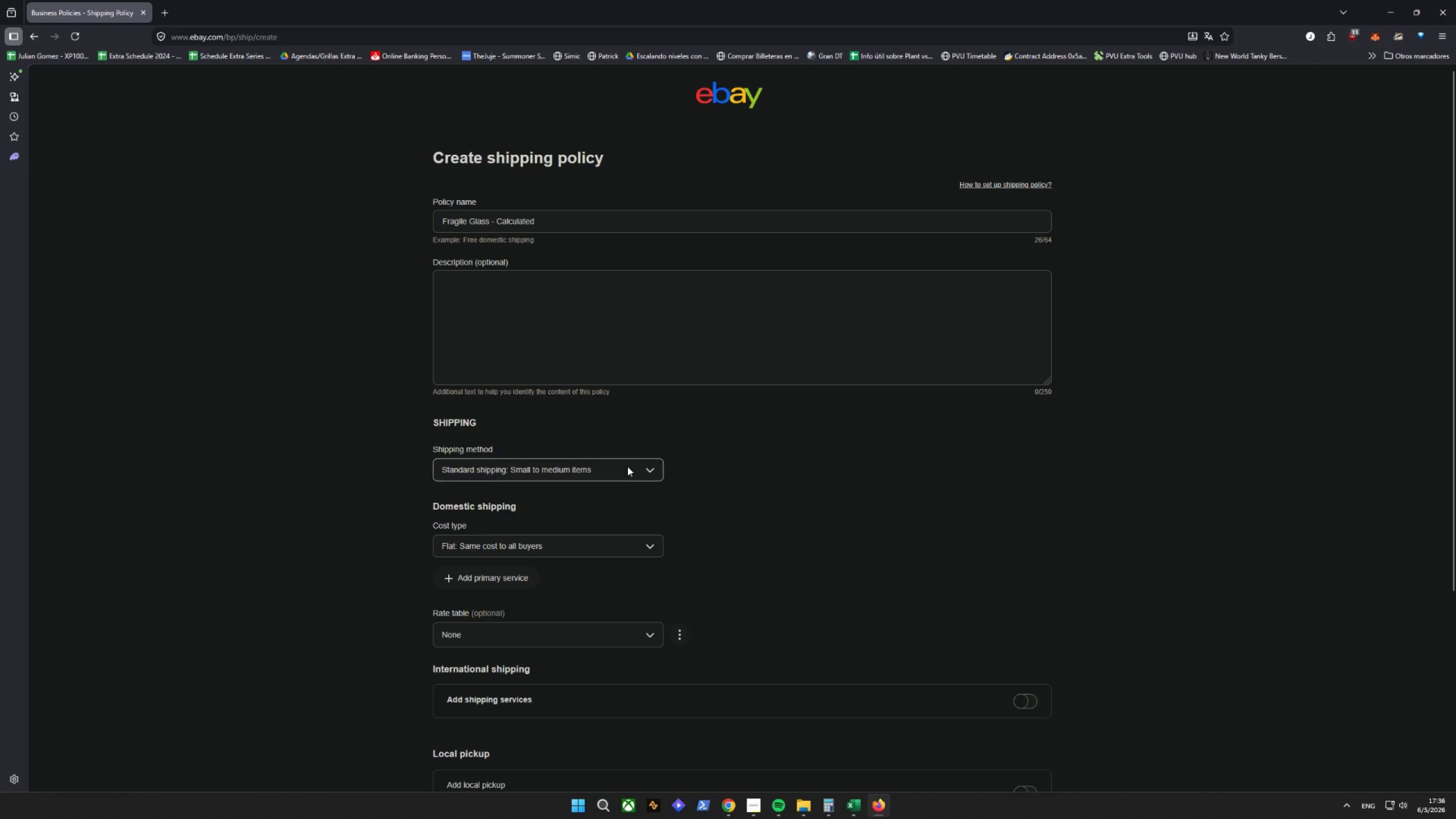 
left_click([582, 455])
 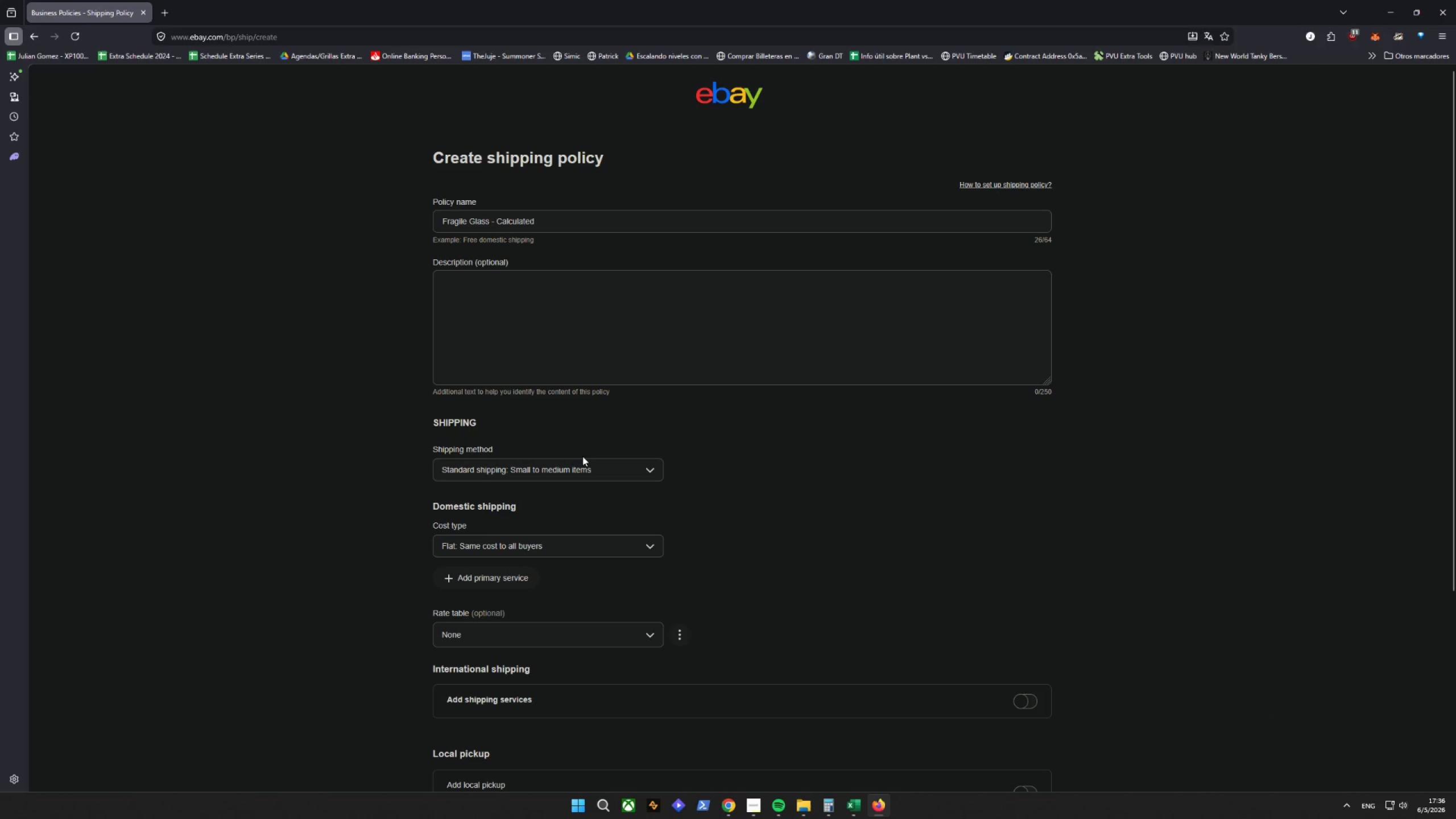 
mouse_move([572, 477])
 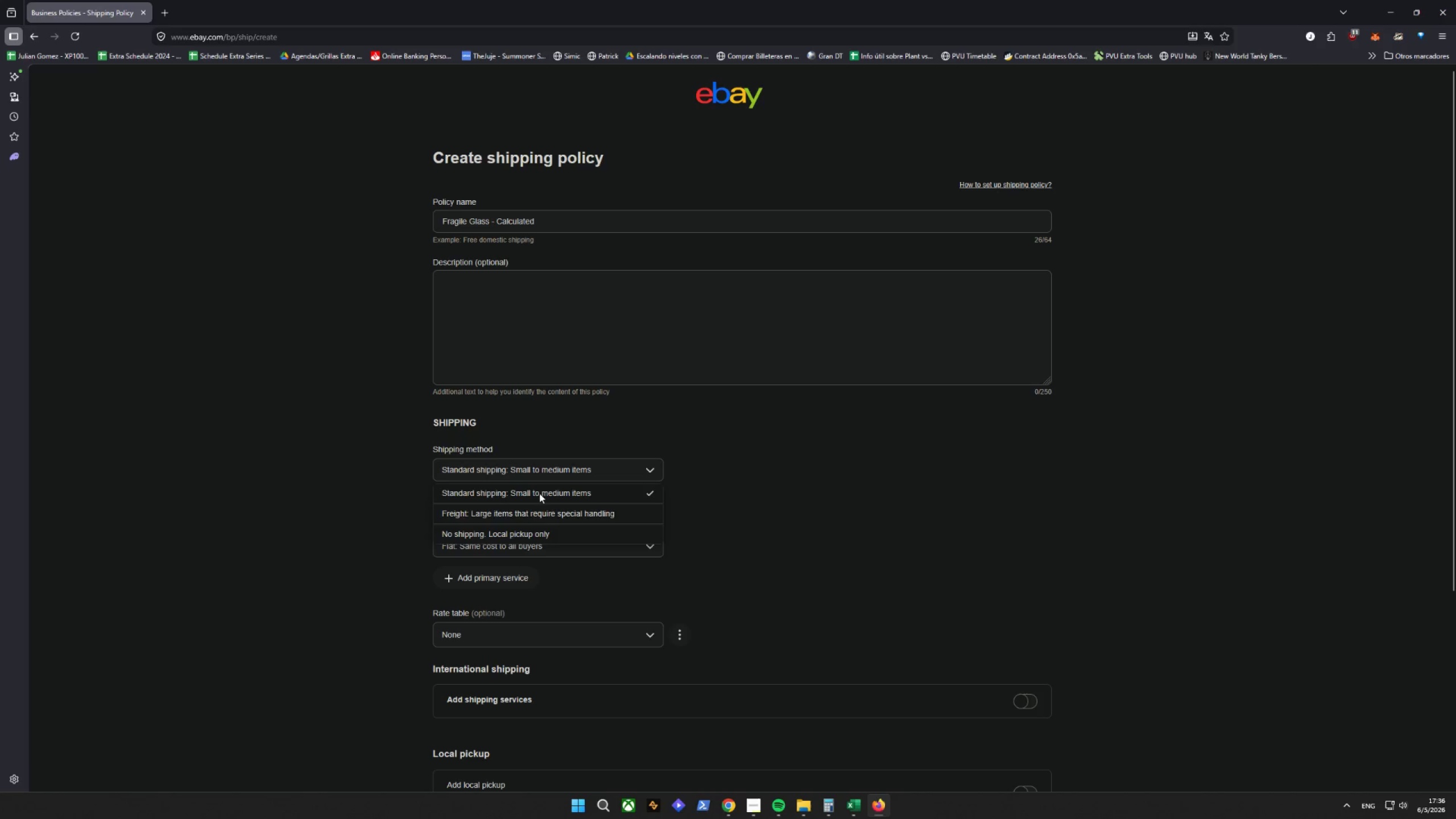 
double_click([539, 543])
 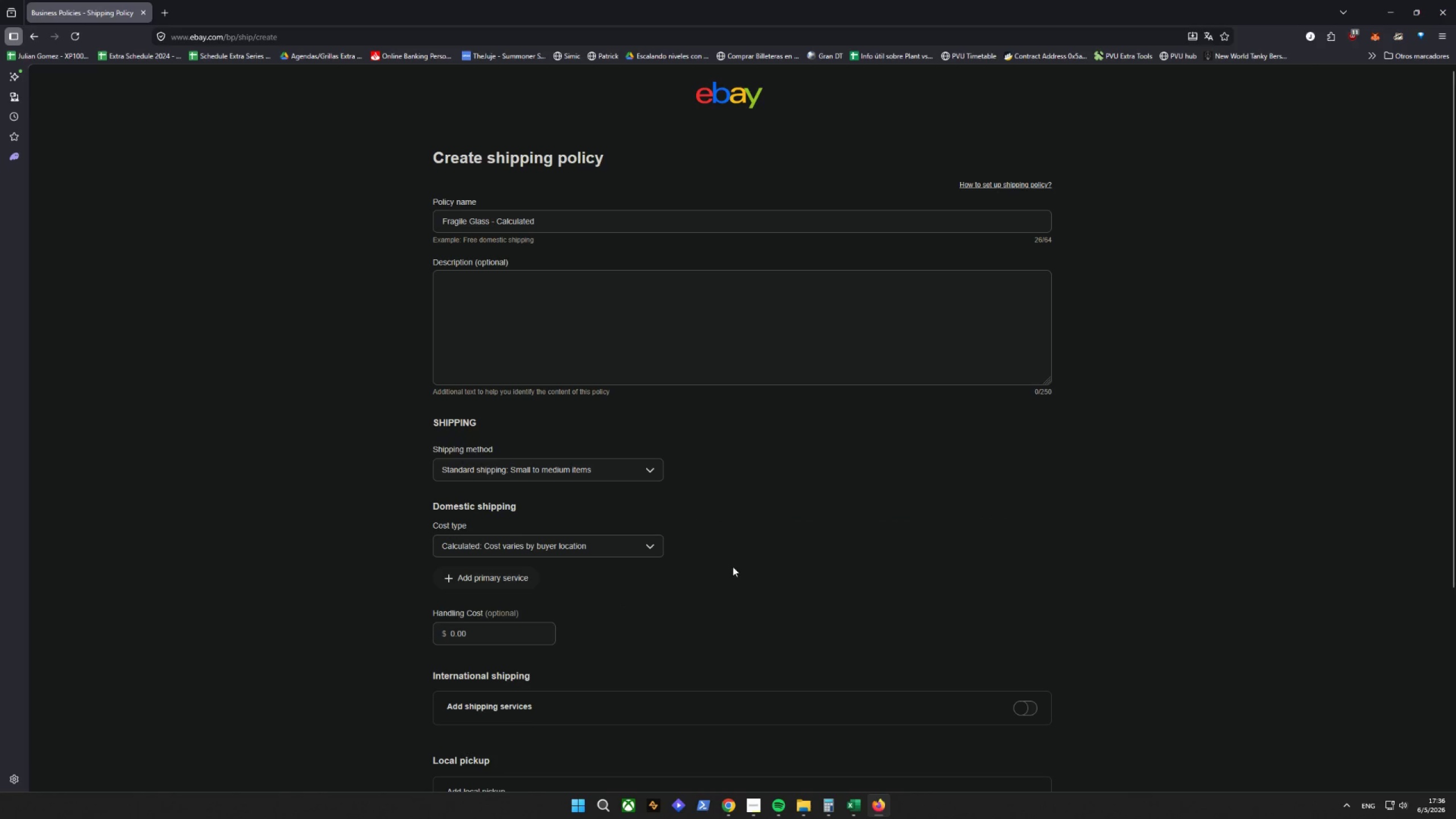 
scroll: coordinate [645, 549], scroll_direction: down, amount: 2.0
 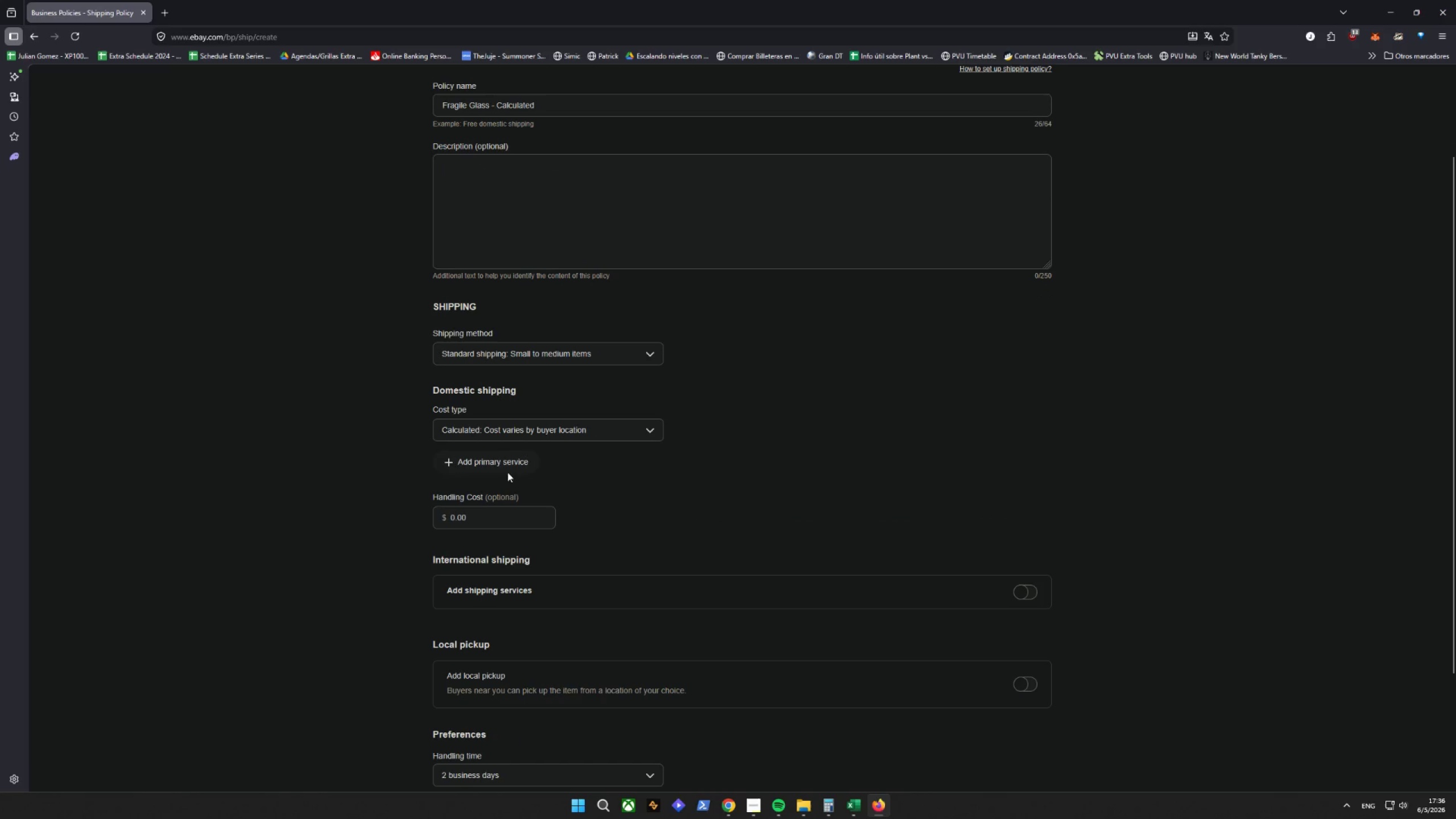 
left_click([505, 460])
 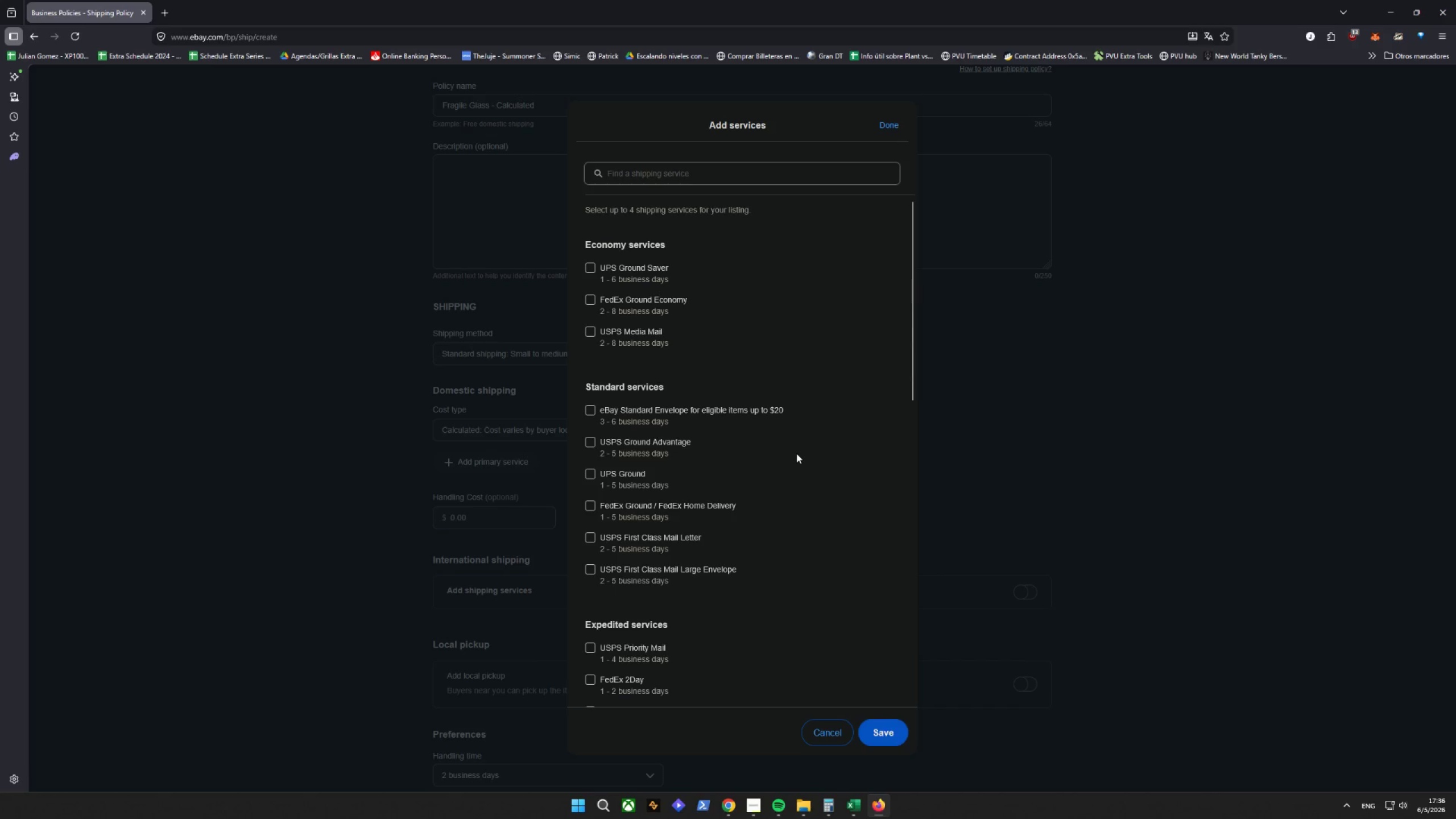 
wait(8.7)
 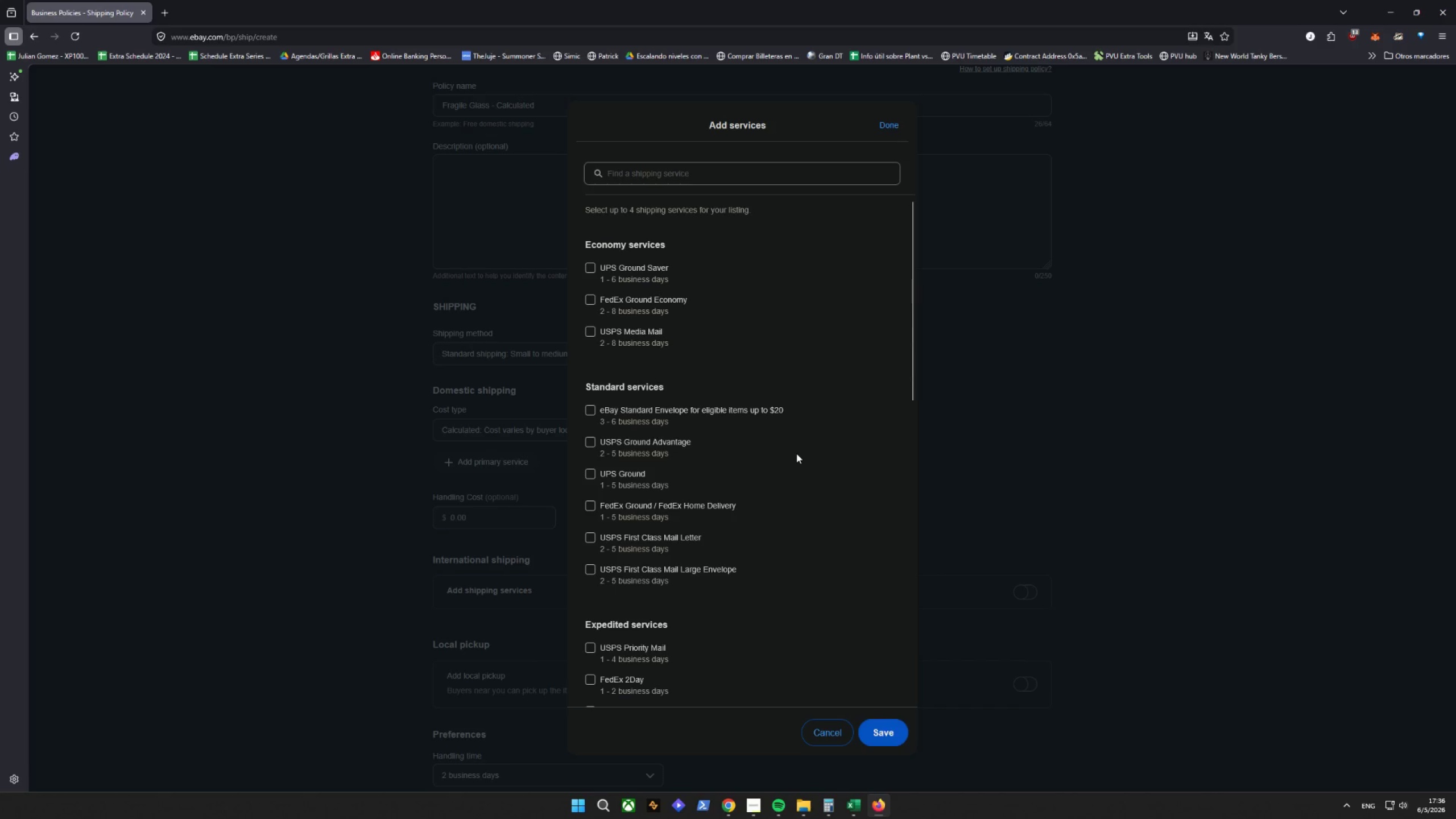 
scroll: coordinate [789, 456], scroll_direction: down, amount: 1.0
 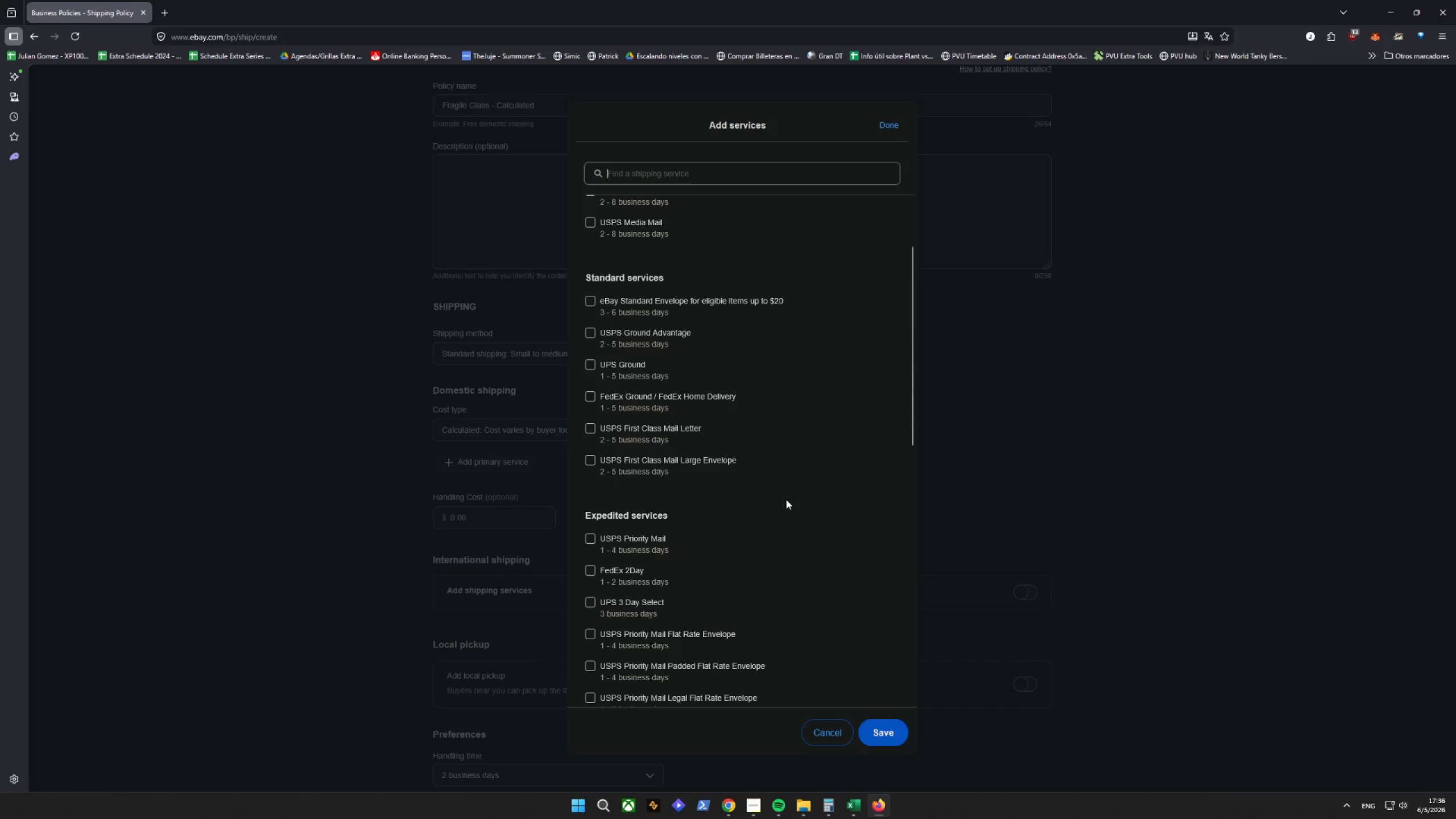 
wait(5.39)
 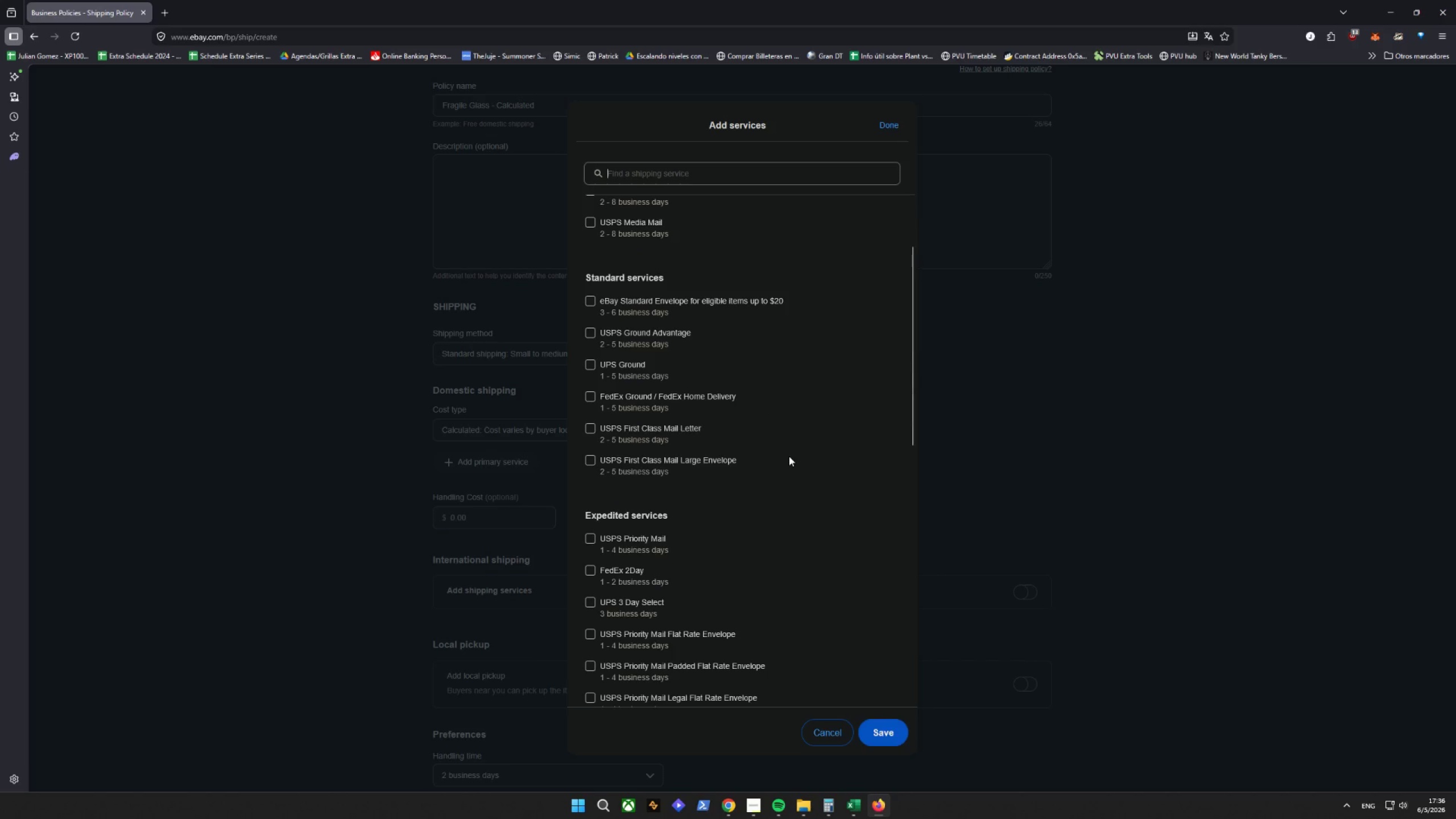 
left_click([616, 539])
 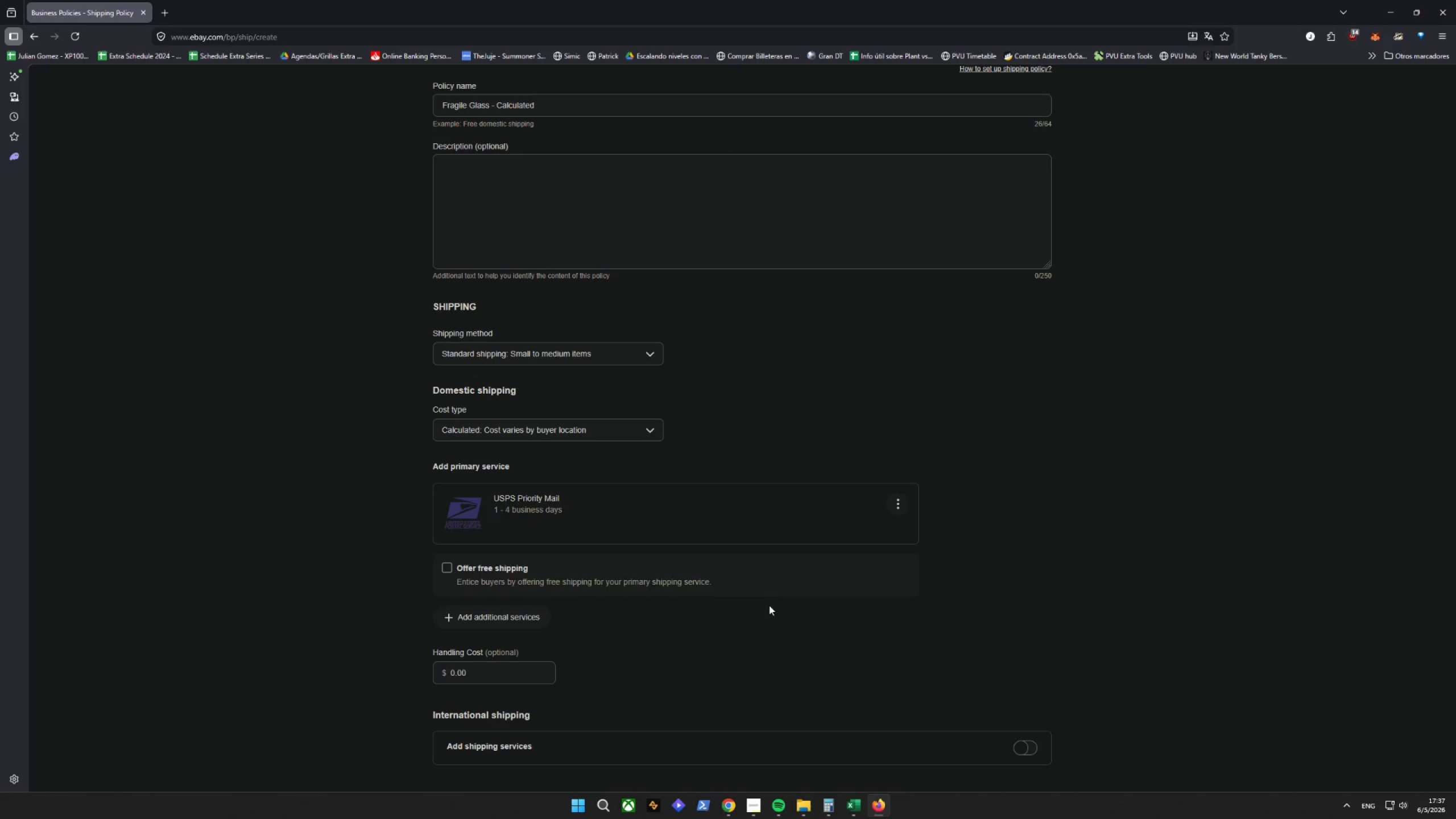 
wait(6.23)
 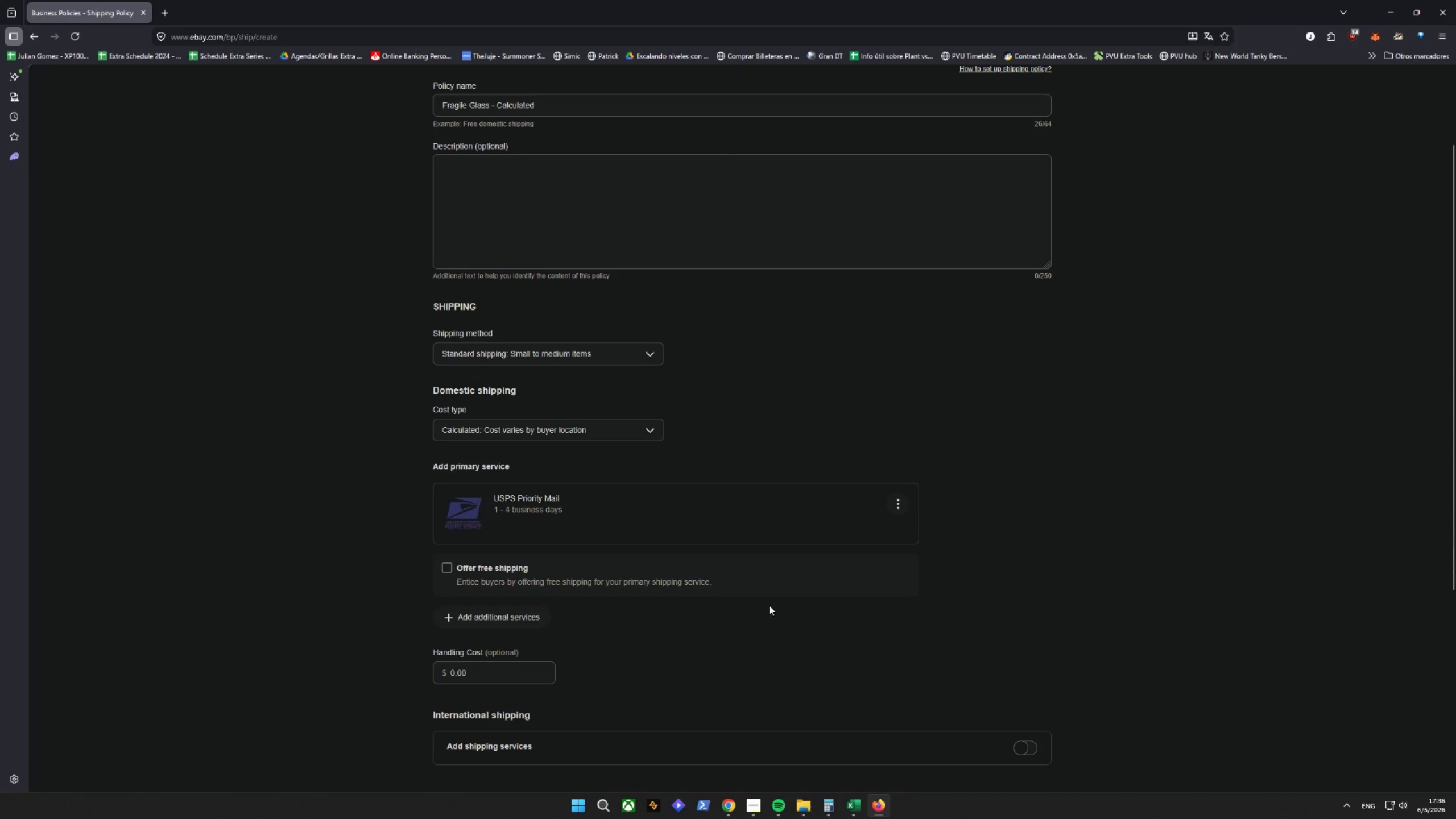 
scroll: coordinate [667, 594], scroll_direction: down, amount: 5.0
 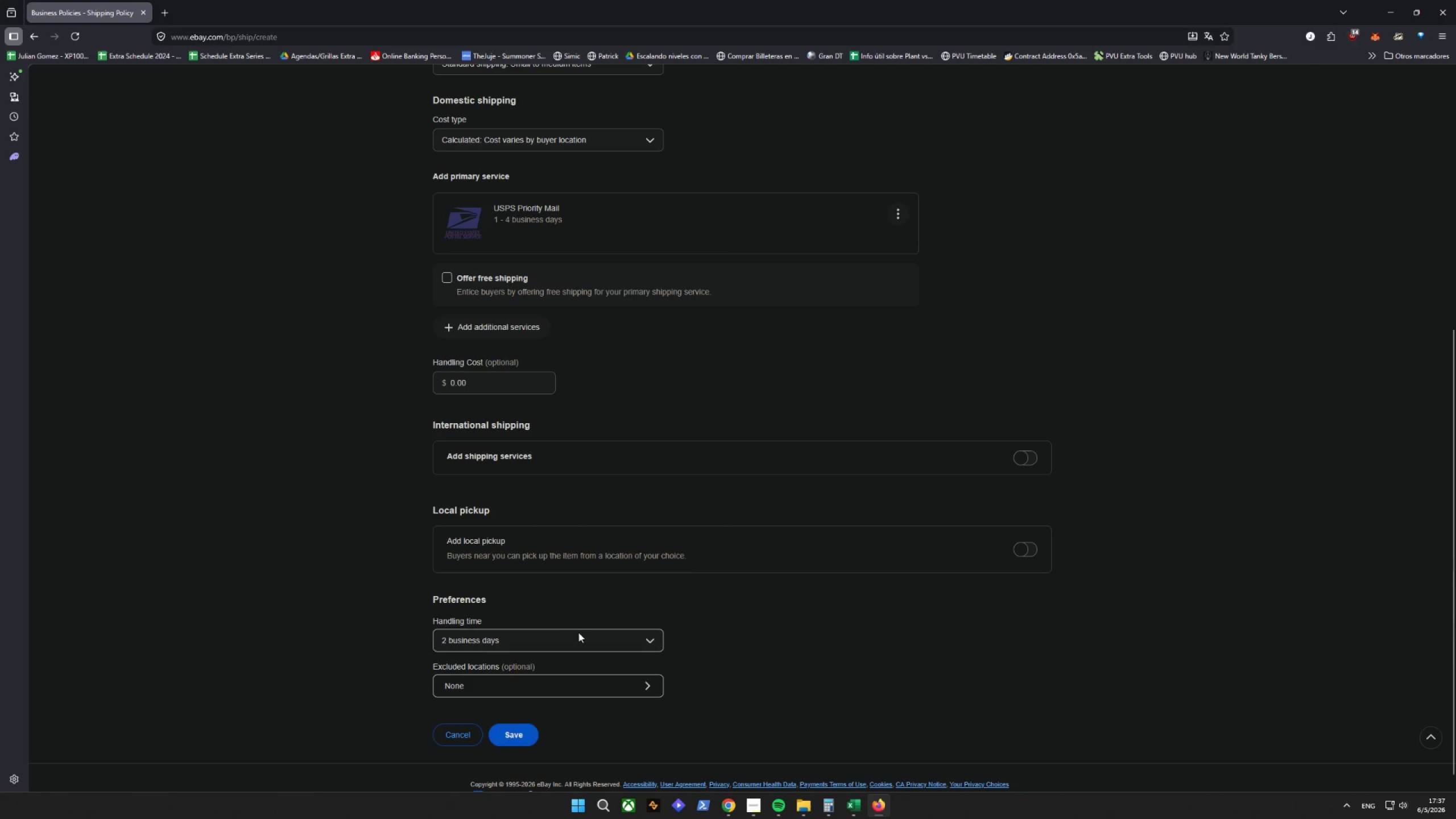 
left_click([576, 632])
 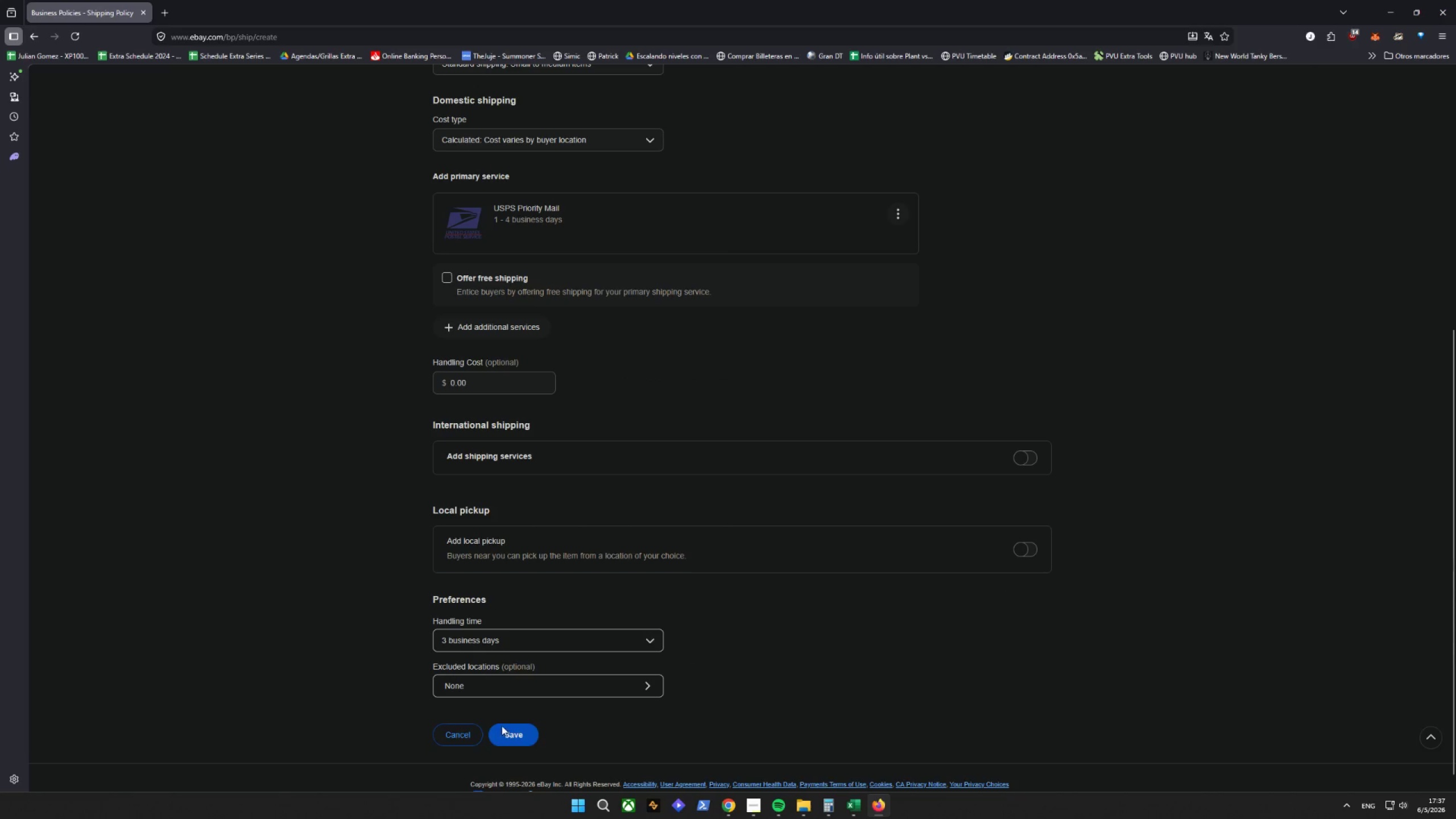 
left_click([715, 655])
 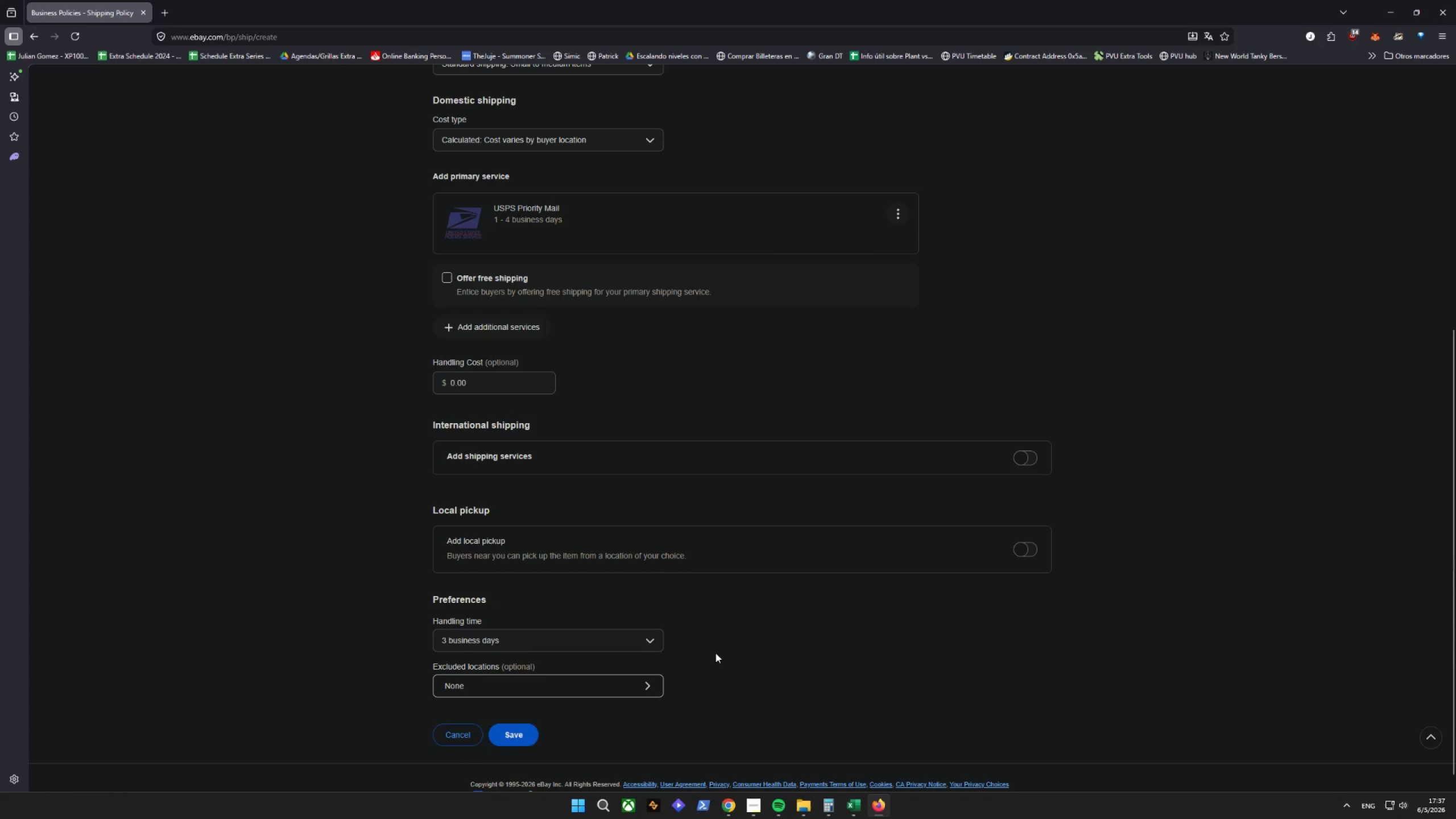 
scroll: coordinate [717, 651], scroll_direction: down, amount: 2.0
 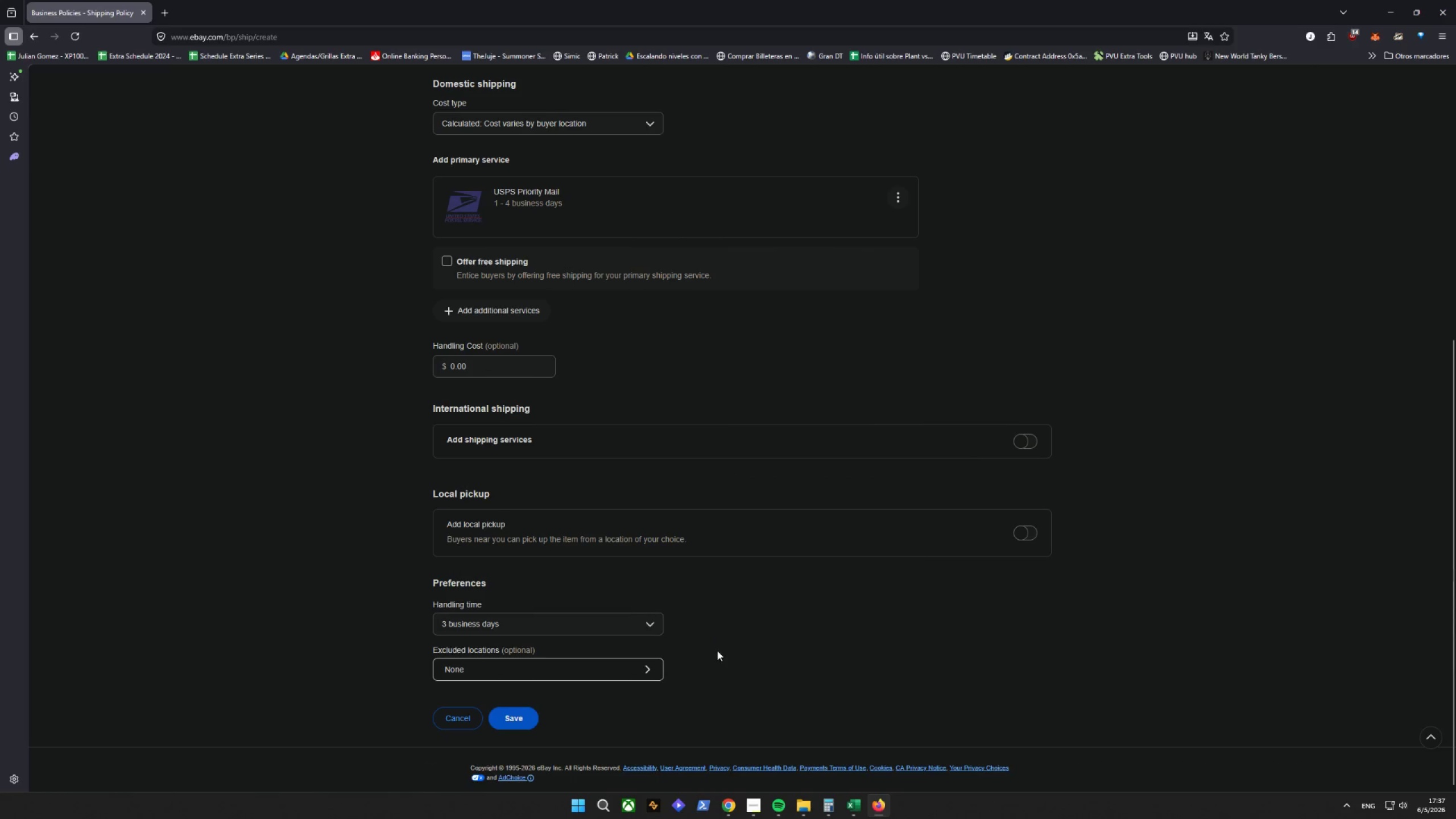 
scroll: coordinate [717, 650], scroll_direction: up, amount: 3.0
 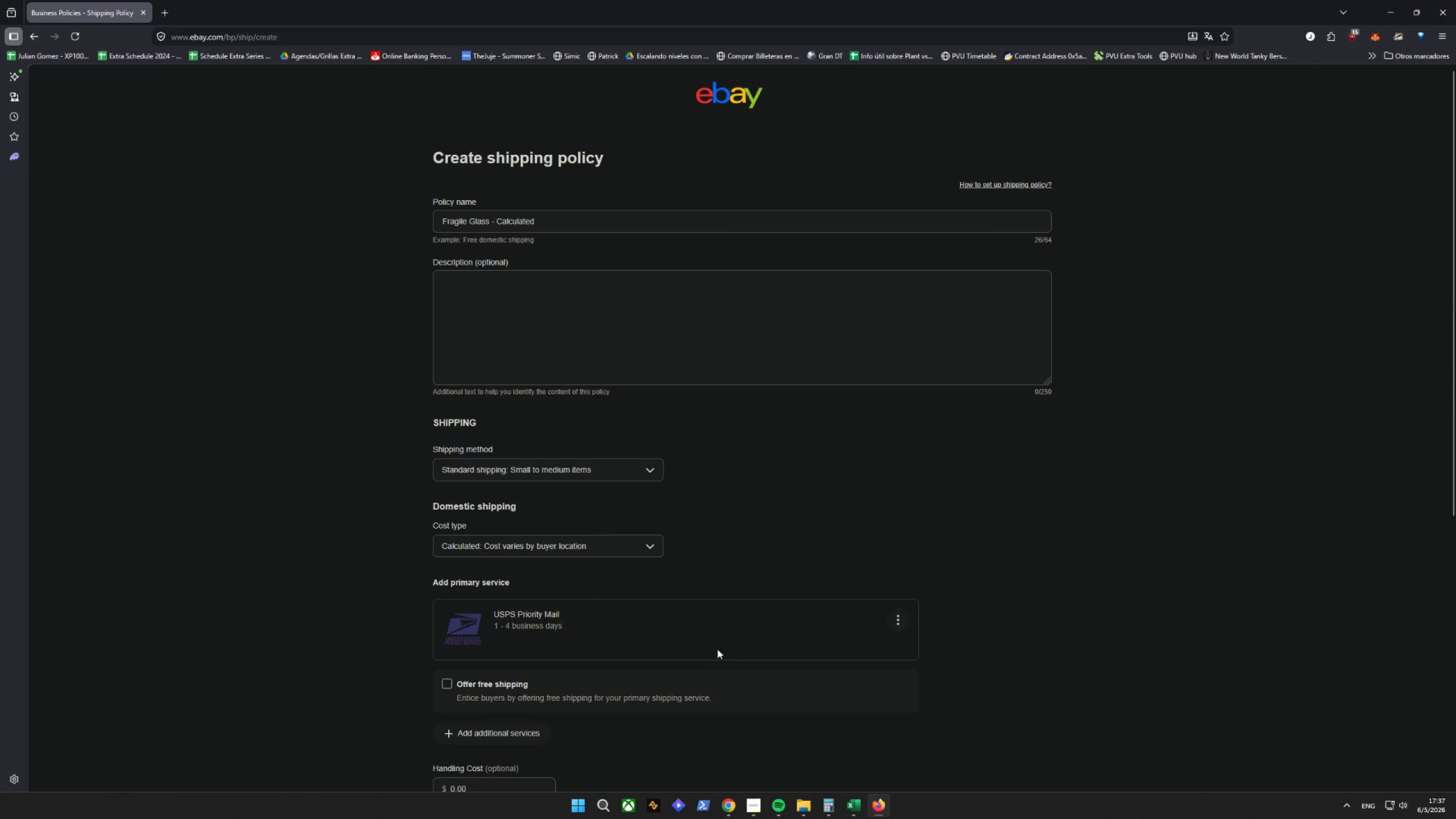 
scroll: coordinate [1029, 653], scroll_direction: down, amount: 4.0
 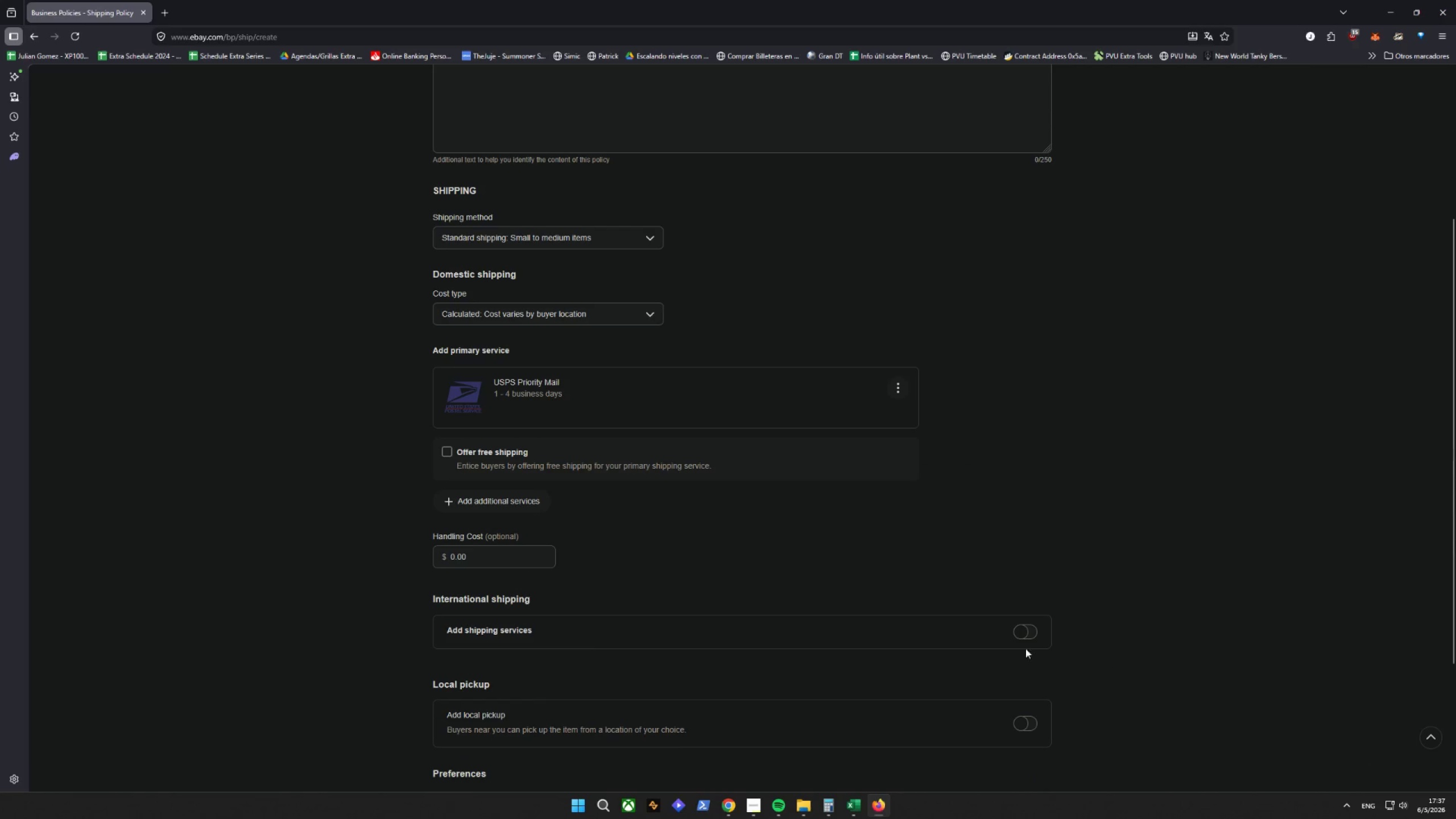 
left_click([1019, 638])
 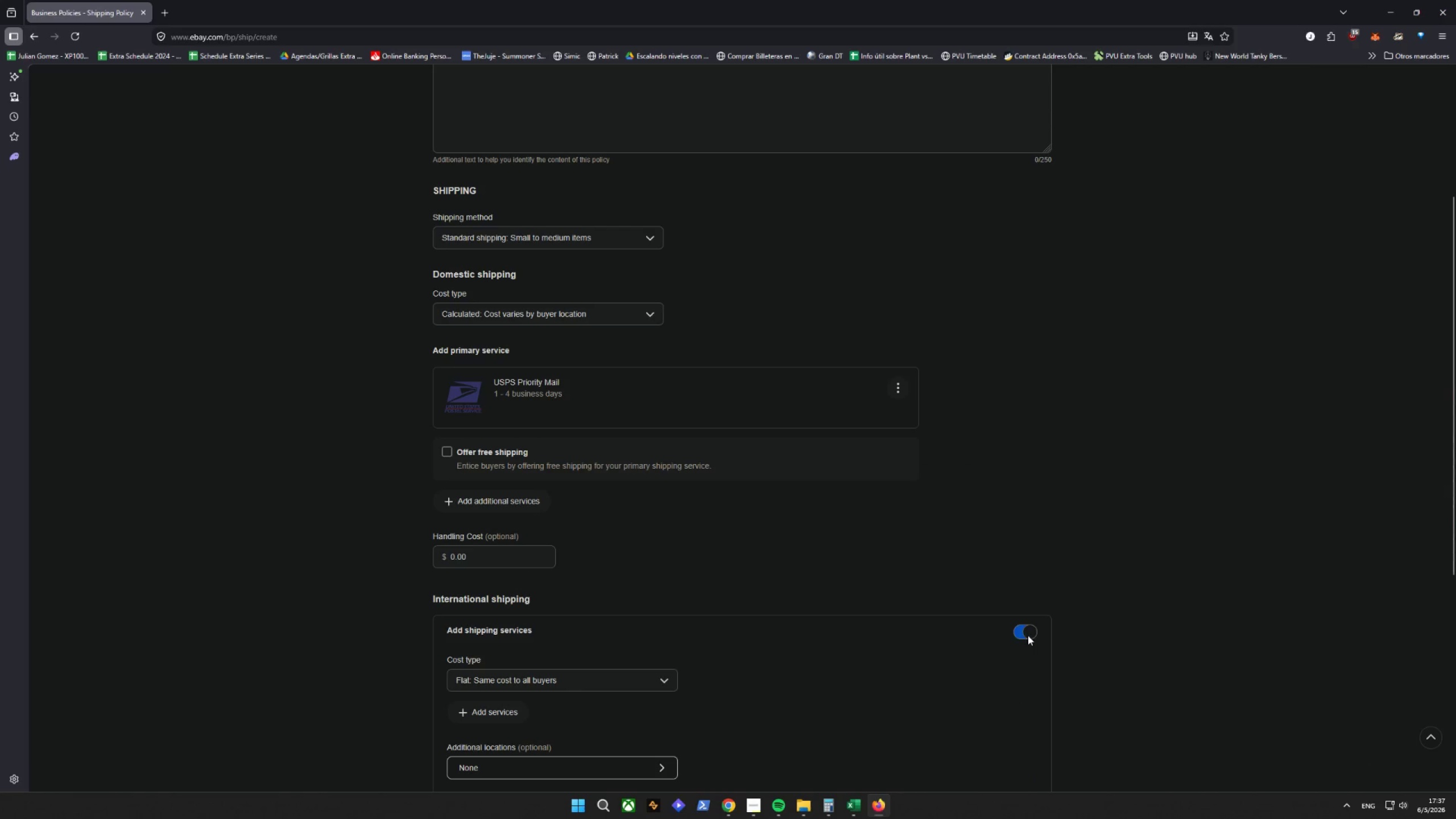 
scroll: coordinate [1016, 640], scroll_direction: down, amount: 2.0
 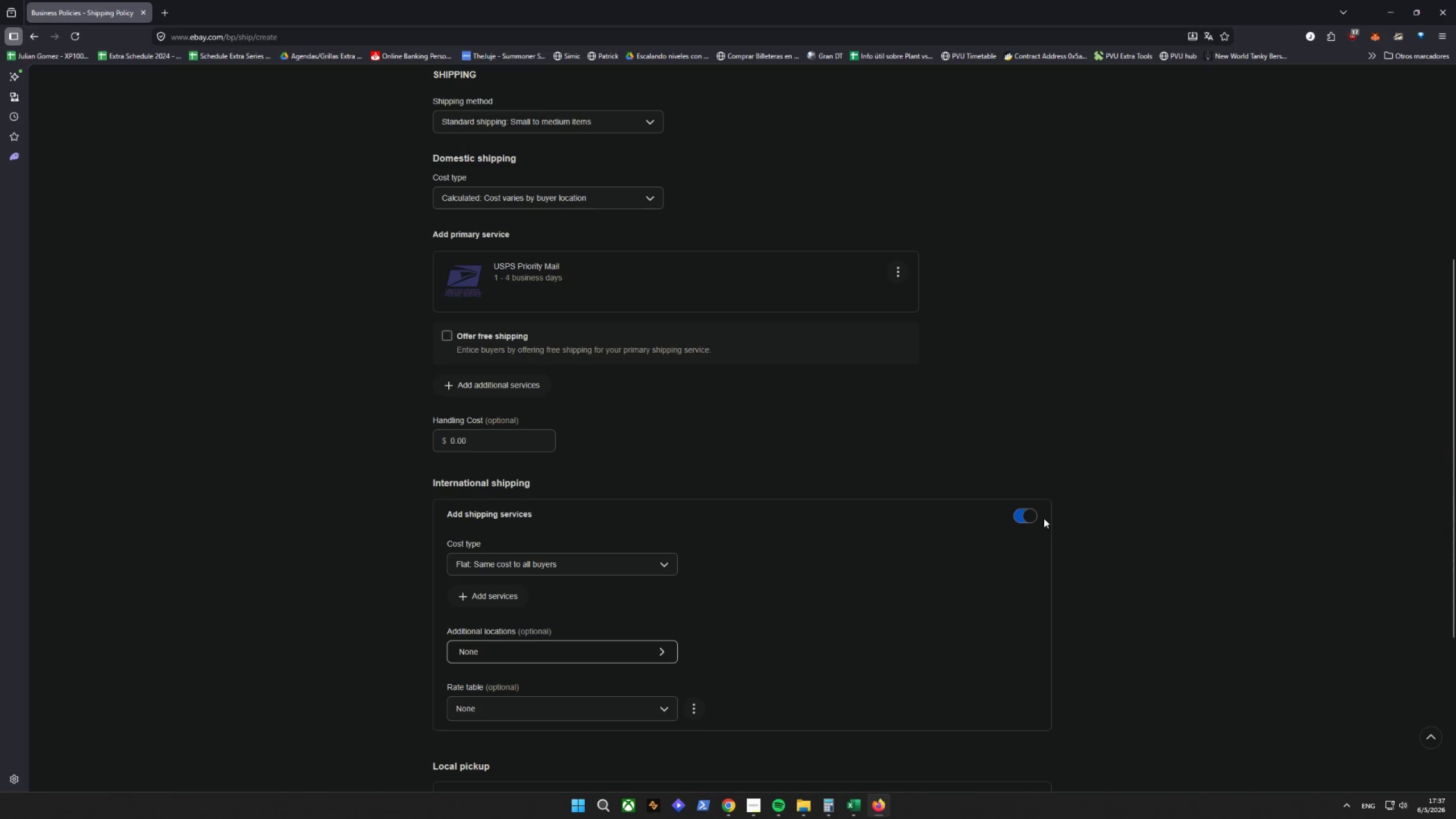 
left_click([1028, 516])
 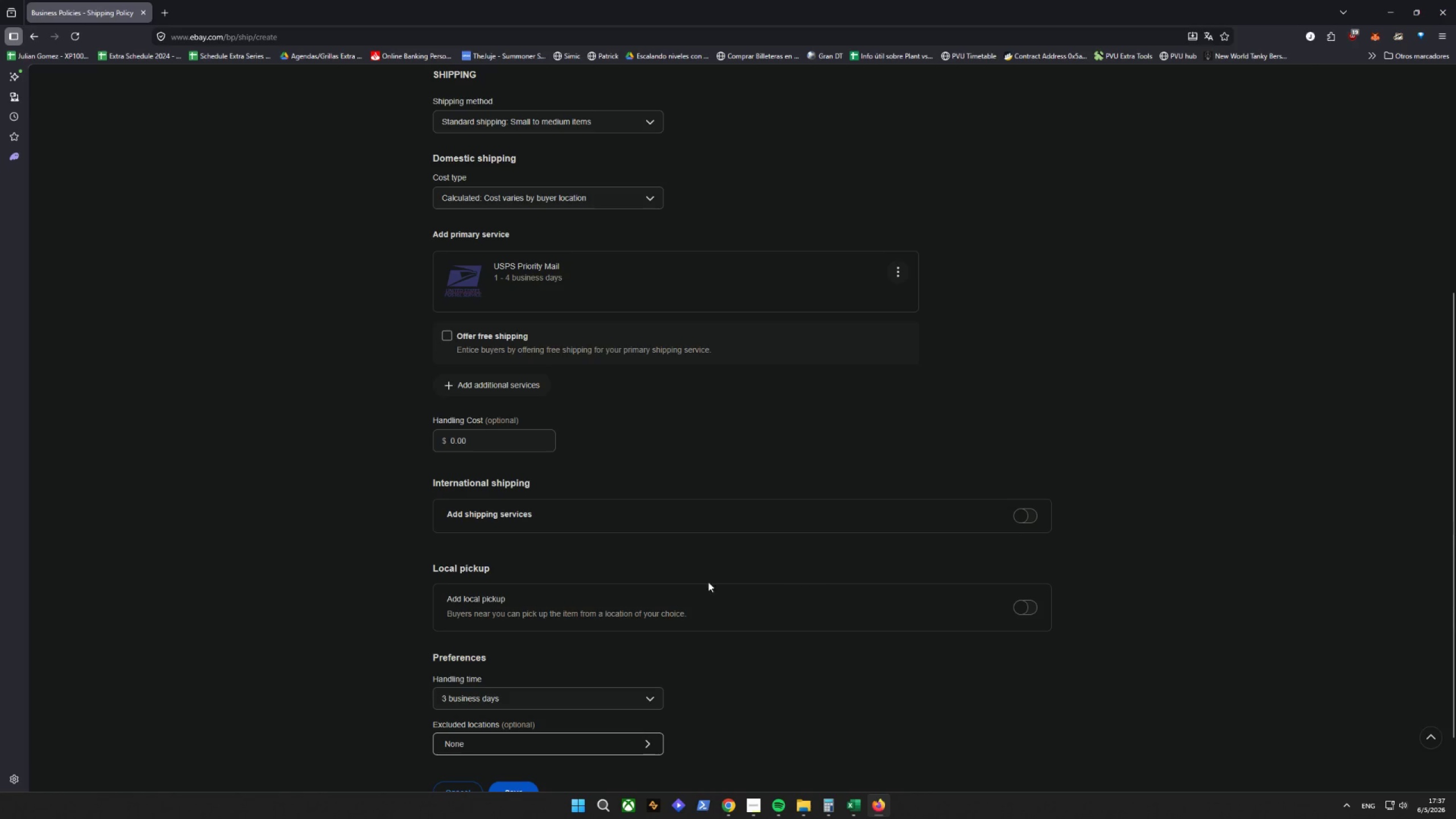 
scroll: coordinate [675, 469], scroll_direction: up, amount: 2.0
 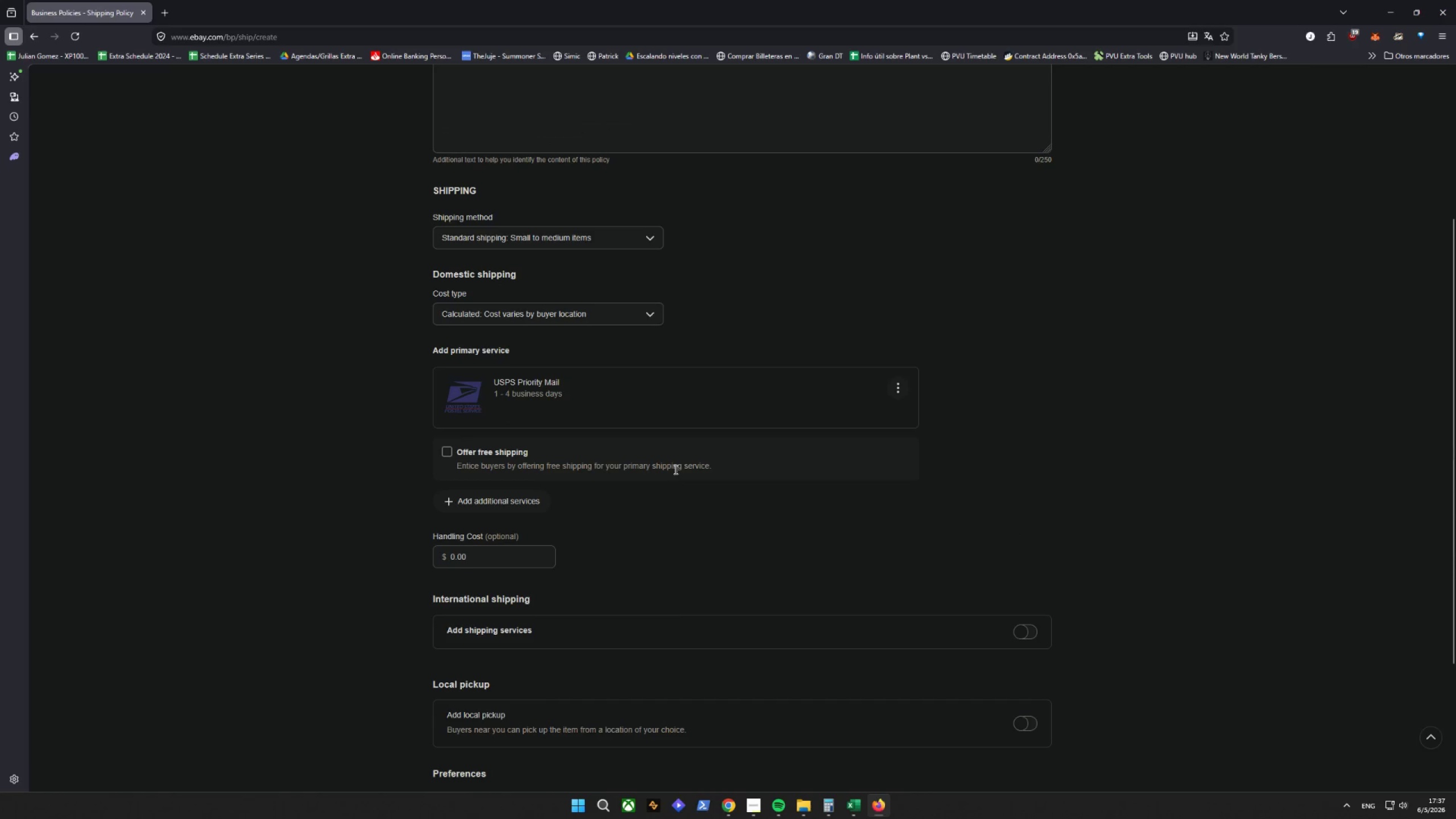 
scroll: coordinate [675, 473], scroll_direction: down, amount: 4.0
 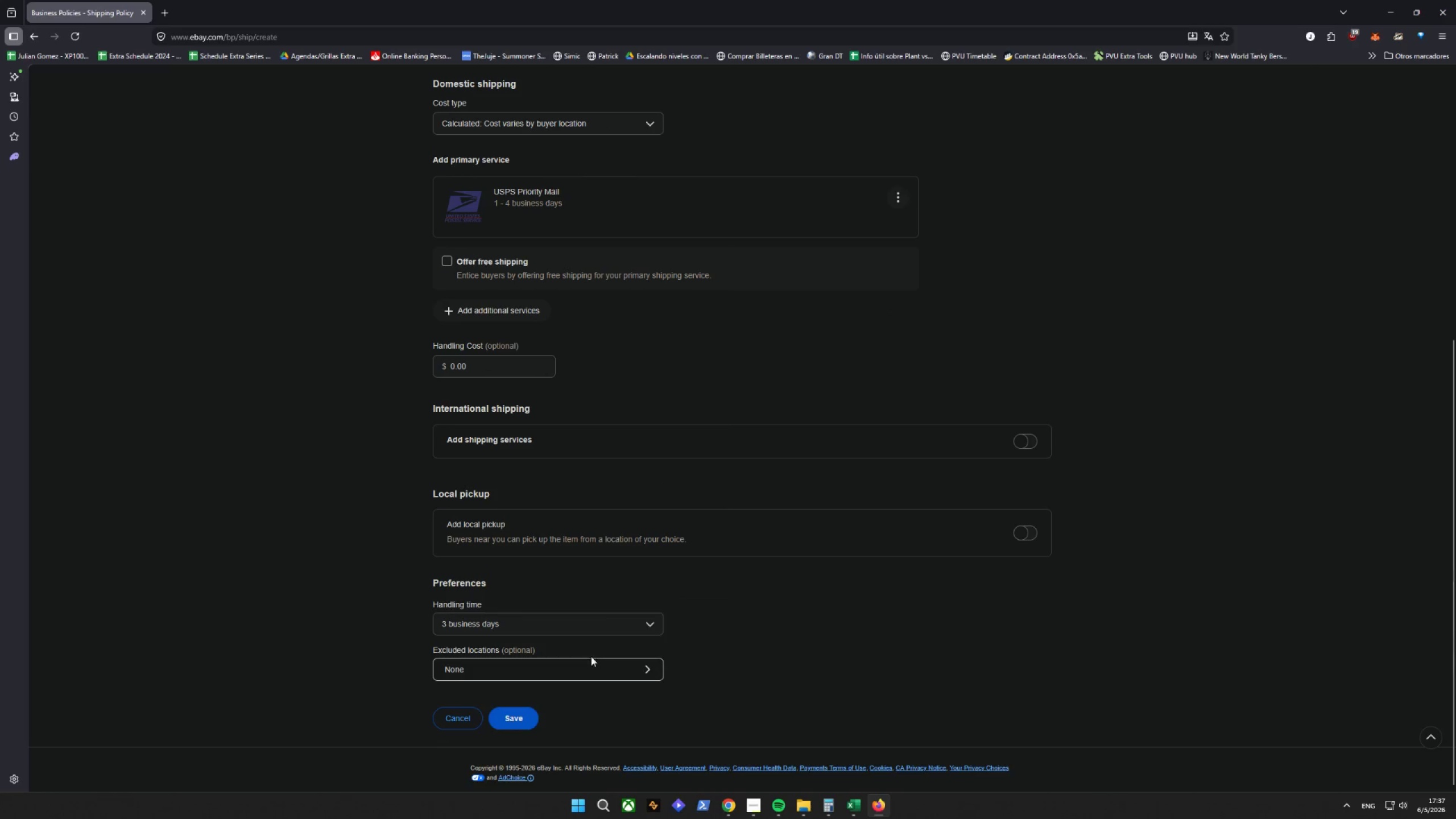 
left_click([578, 669])
 